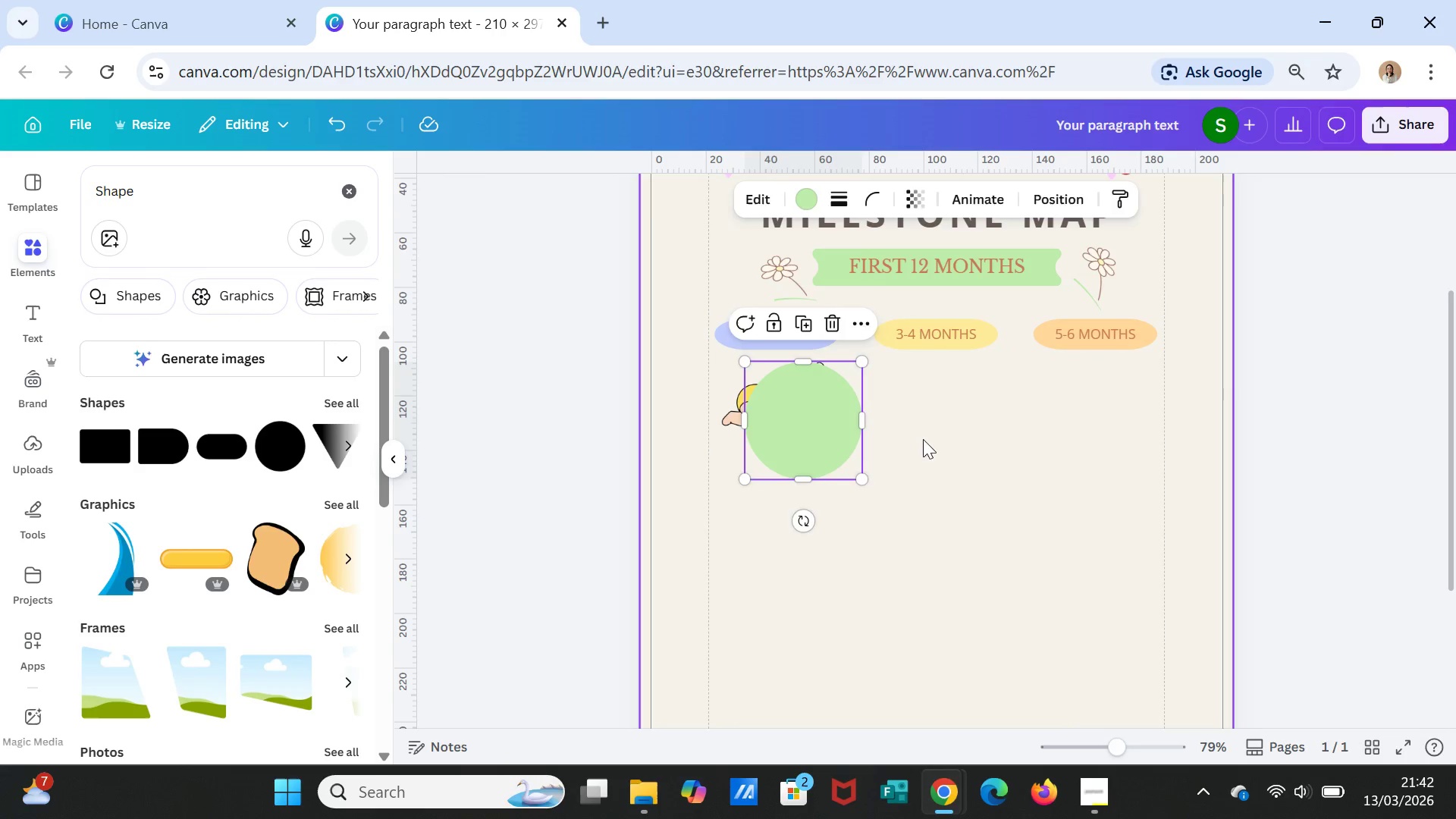 
left_click([923, 439])
 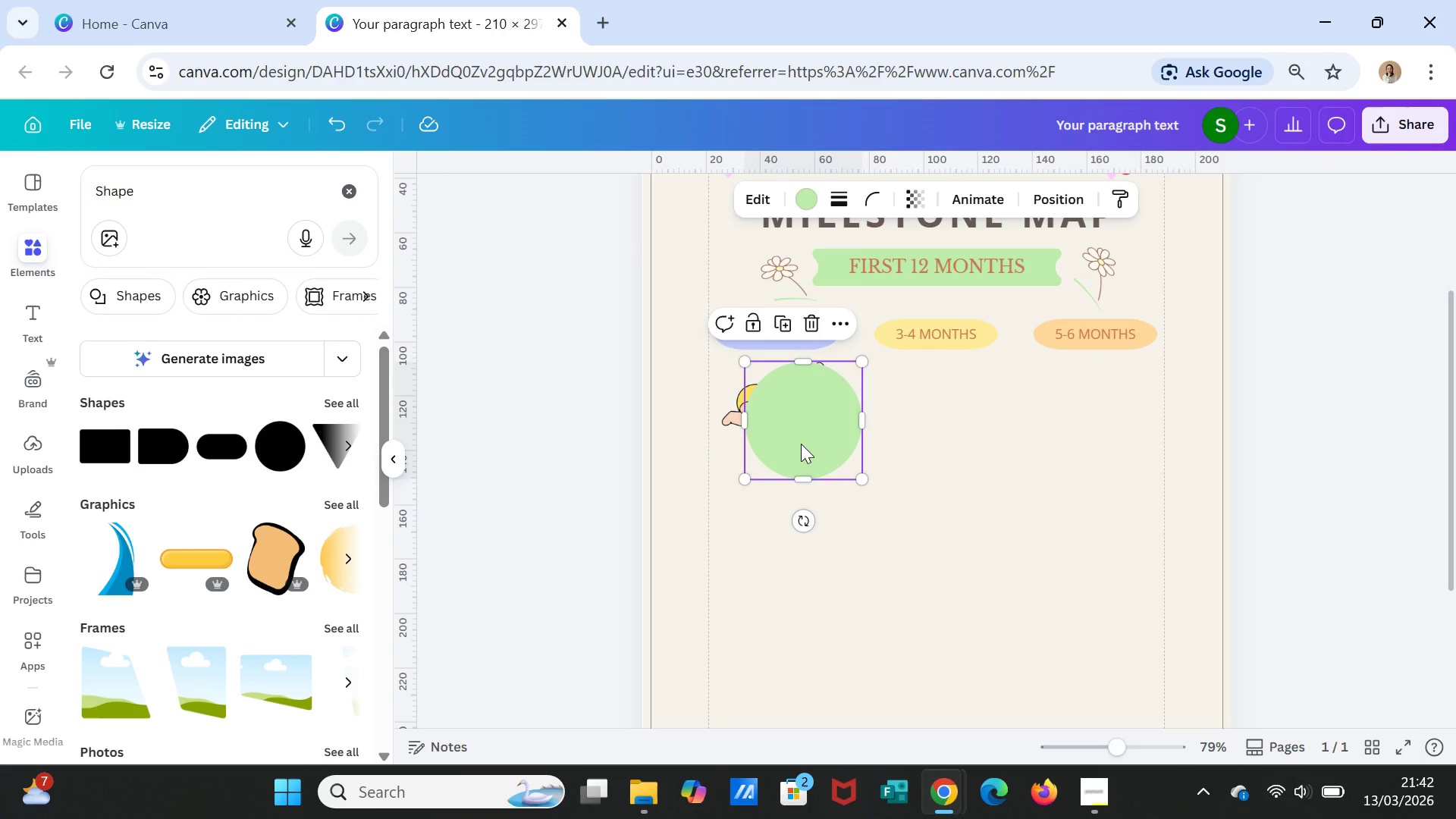 
left_click_drag(start_coordinate=[801, 444], to_coordinate=[774, 443])
 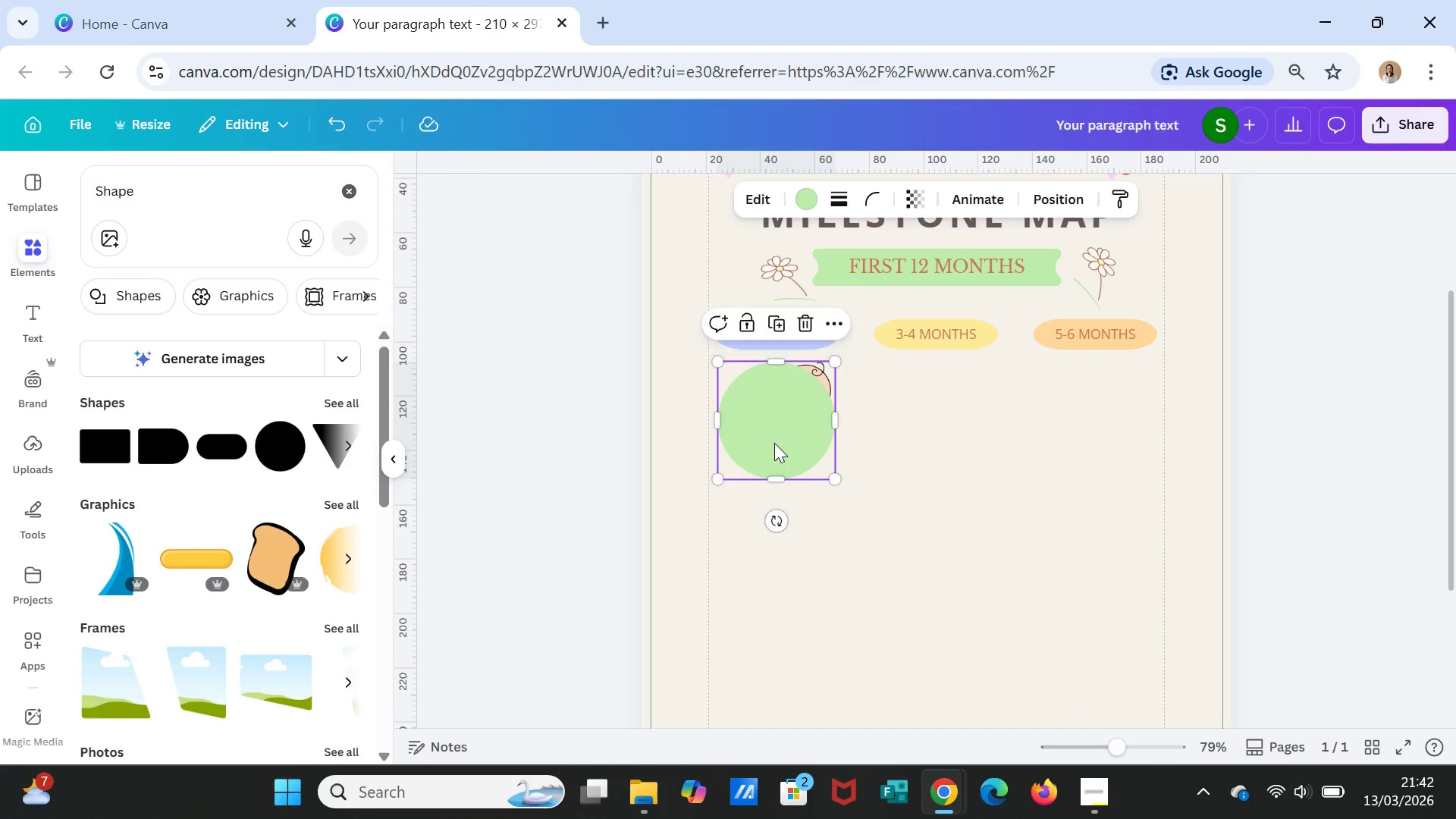 
left_click_drag(start_coordinate=[774, 443], to_coordinate=[778, 439])
 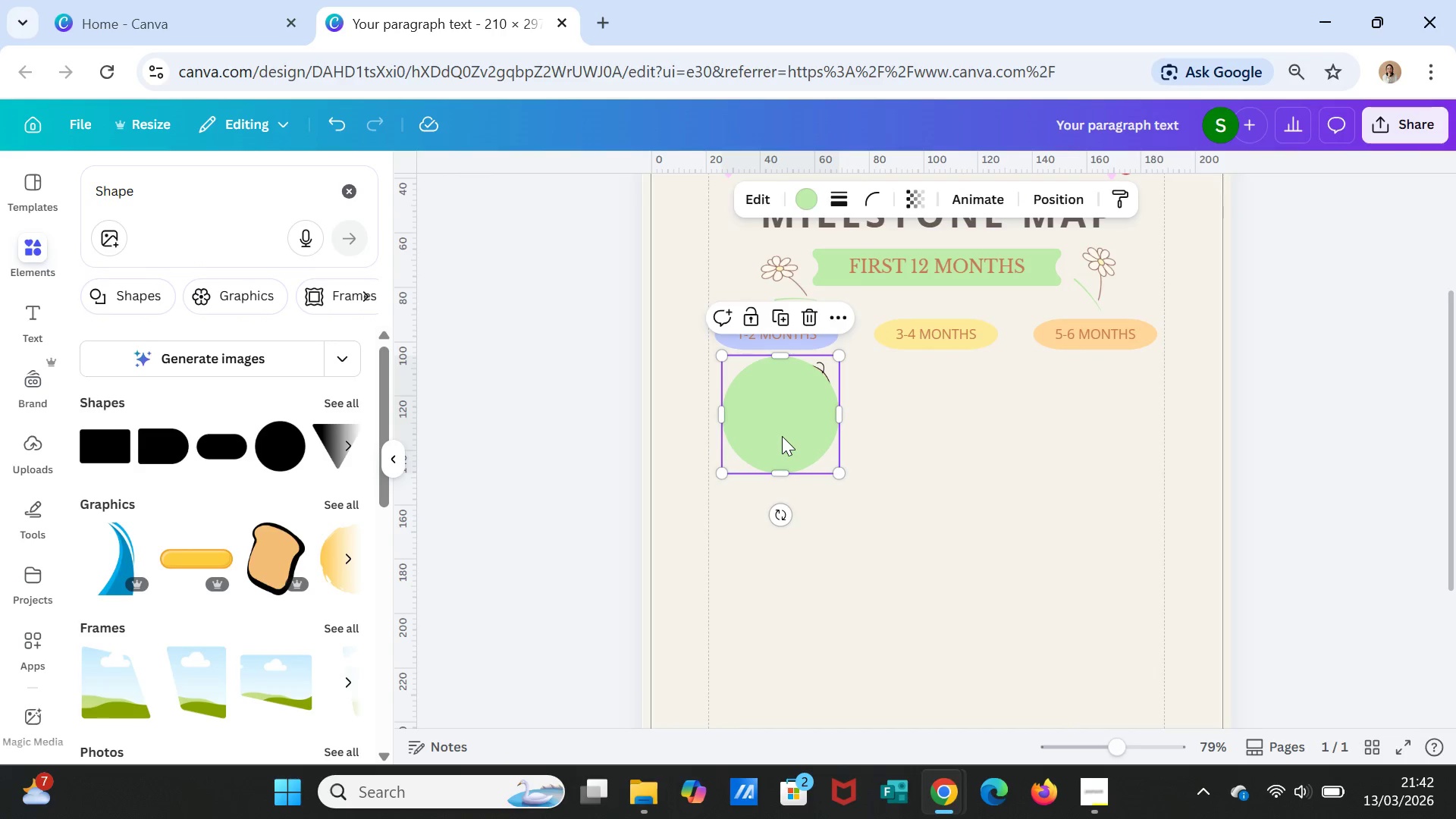 
double_click([782, 436])
 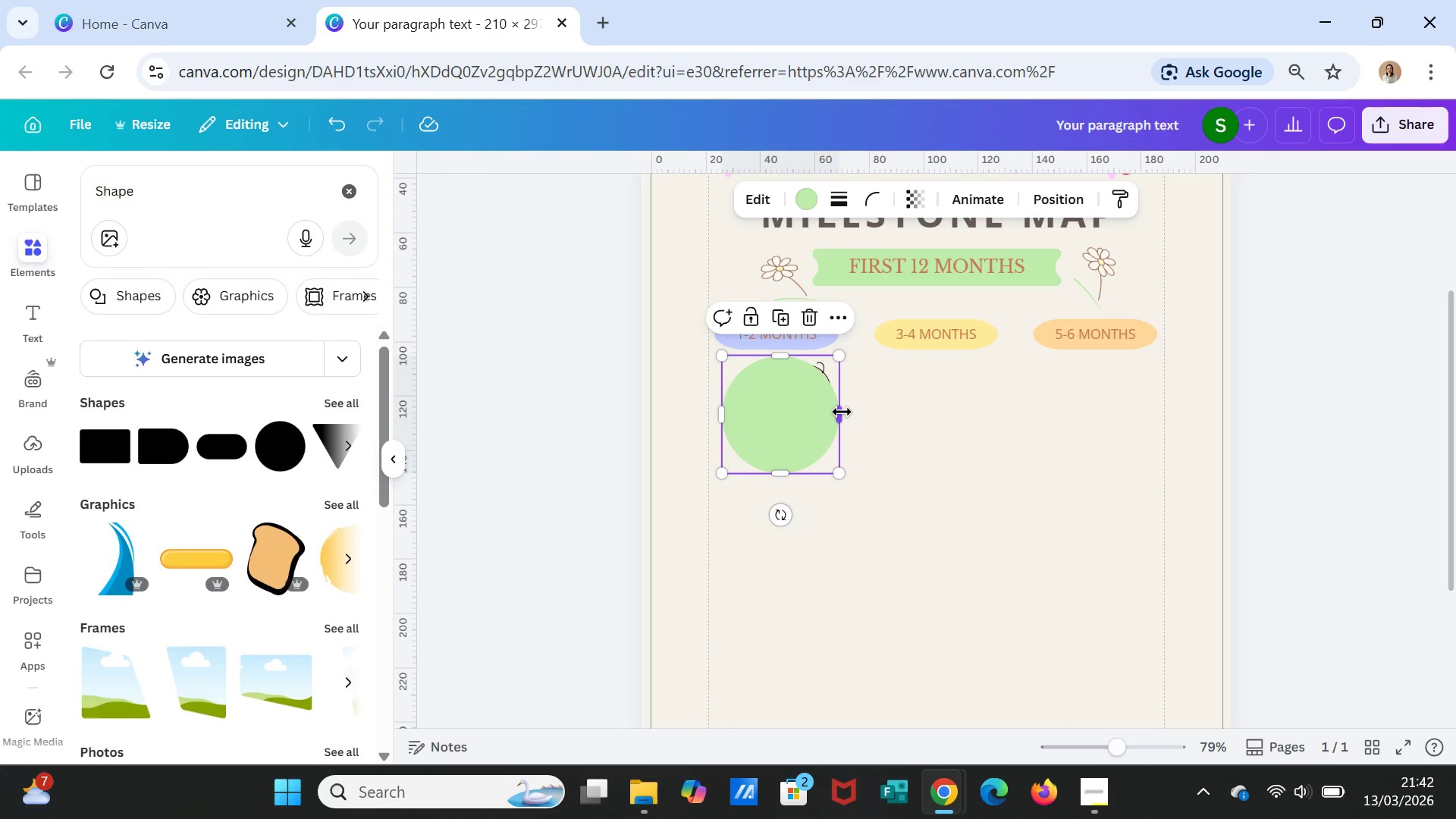 
left_click_drag(start_coordinate=[842, 412], to_coordinate=[861, 411])
 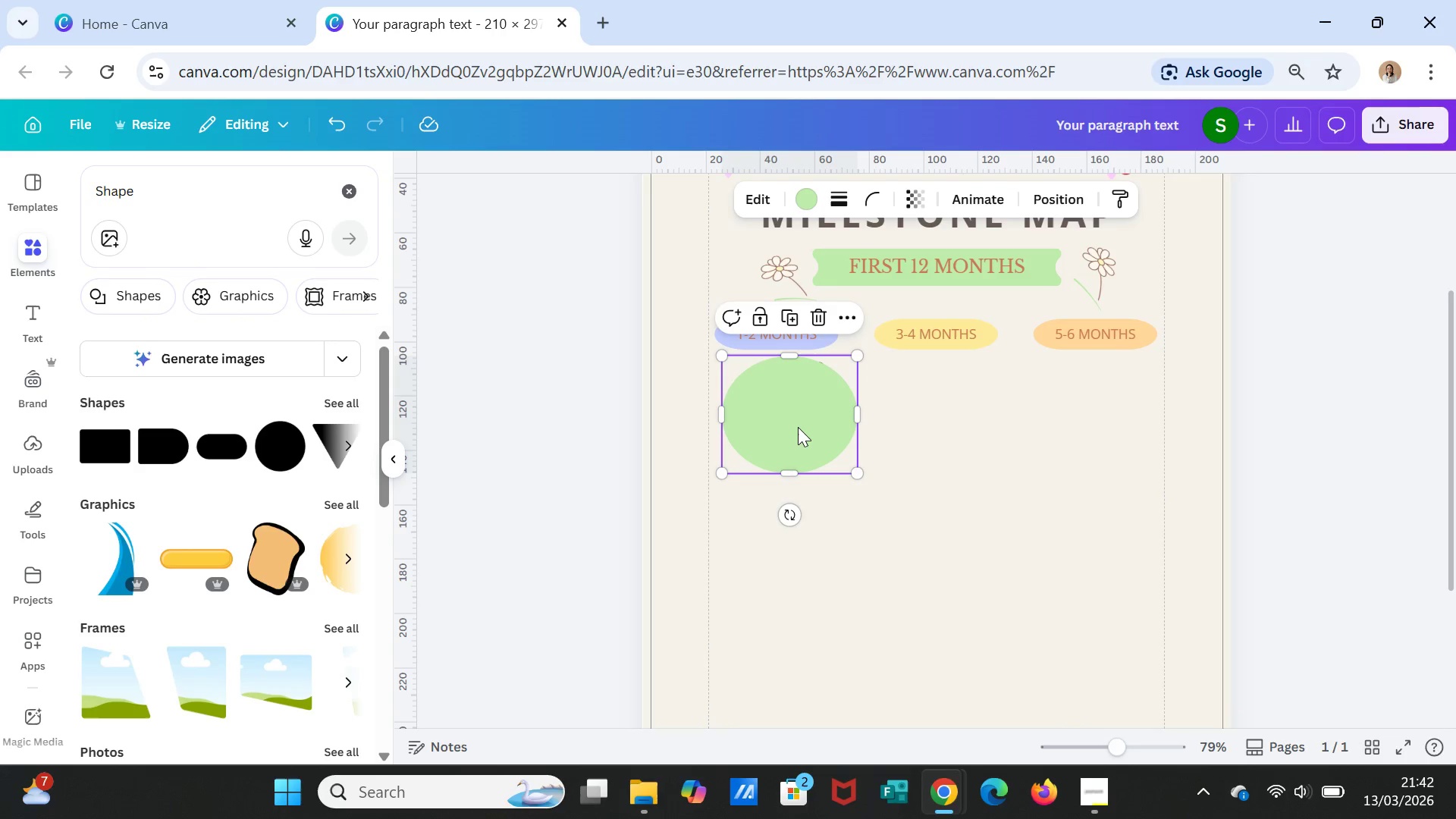 
left_click_drag(start_coordinate=[798, 427], to_coordinate=[797, 446])
 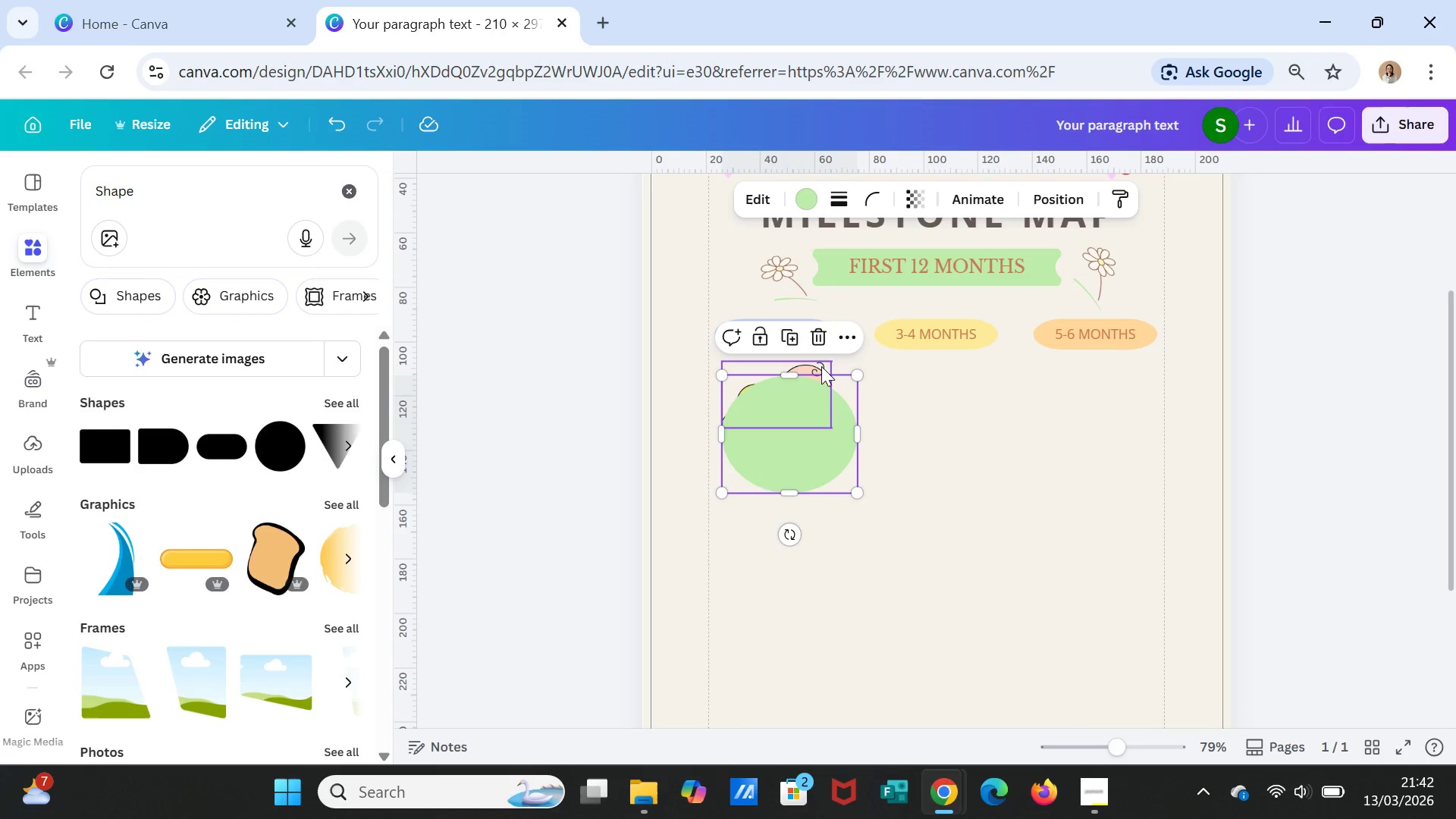 
left_click([821, 366])
 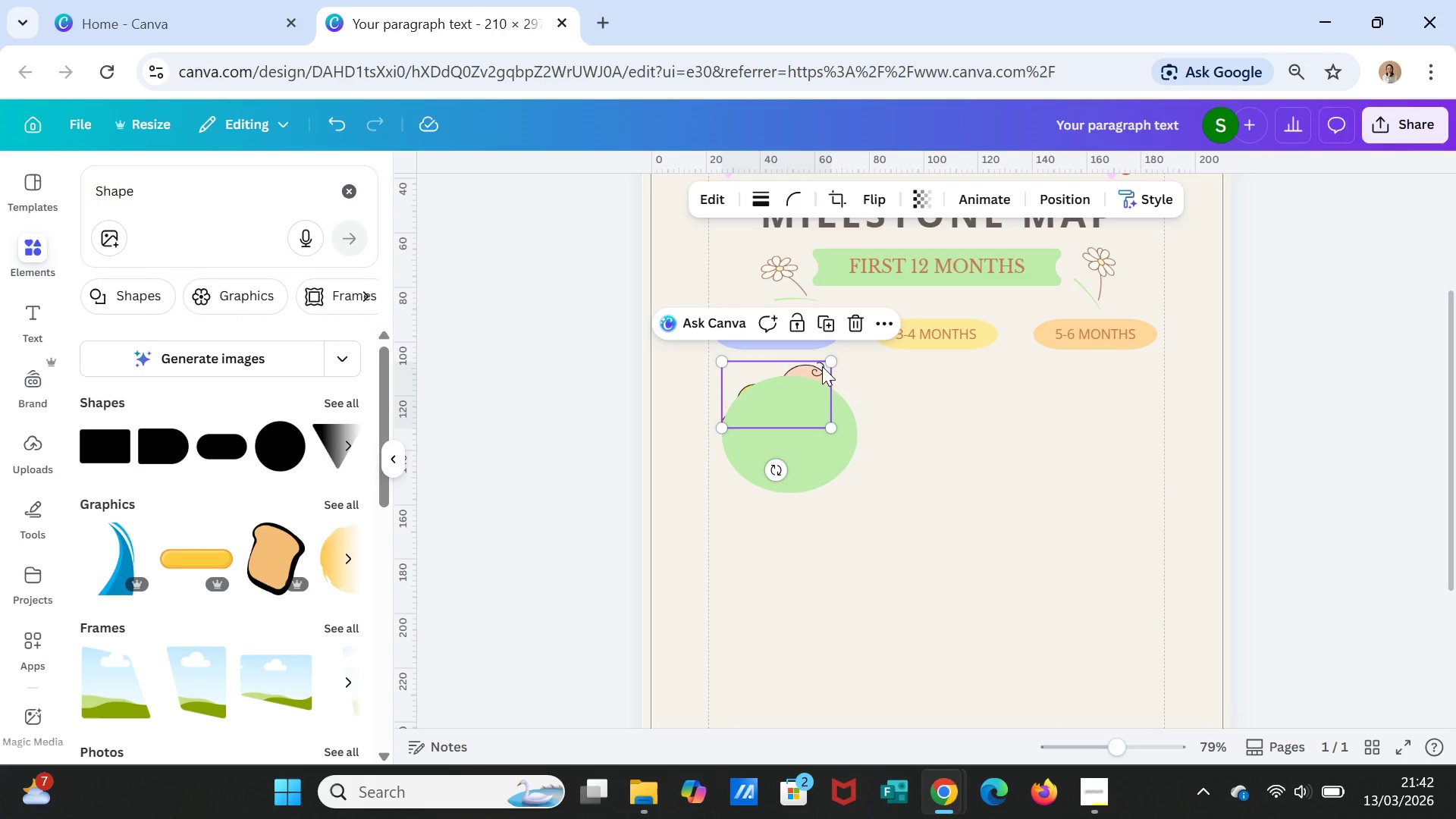 
left_click_drag(start_coordinate=[822, 366], to_coordinate=[831, 399])
 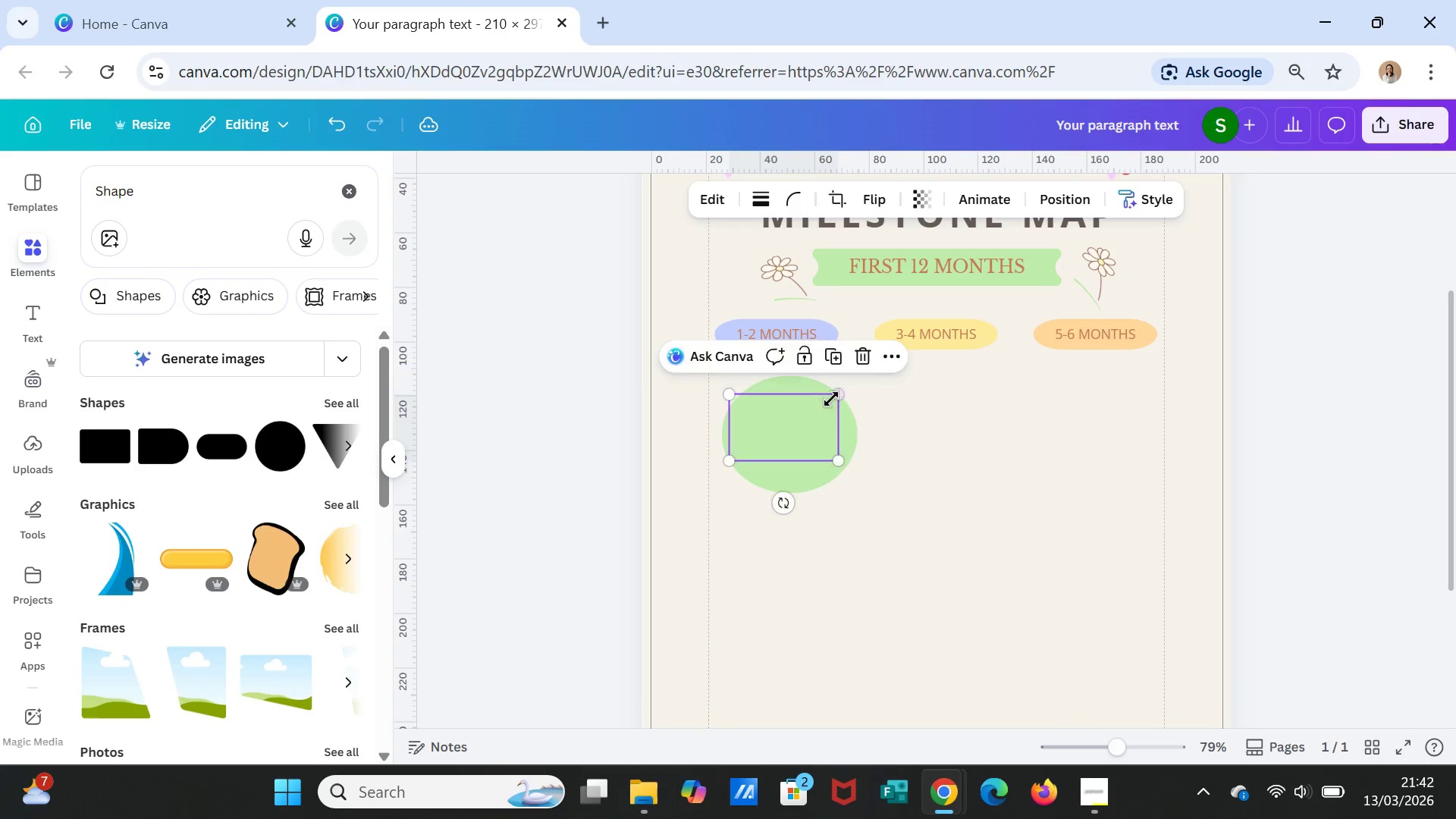 
left_click_drag(start_coordinate=[831, 399], to_coordinate=[837, 401])
 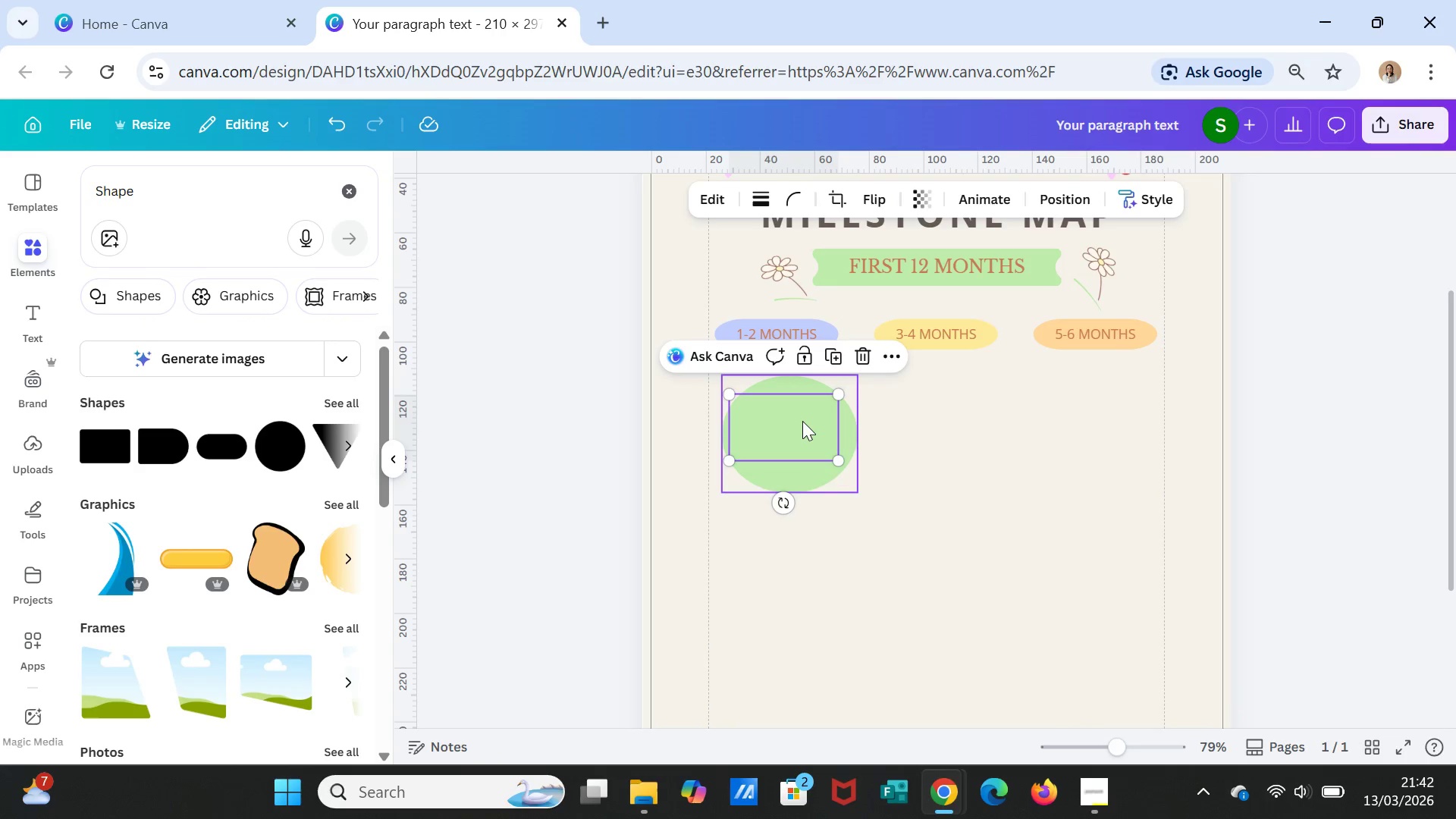 
left_click_drag(start_coordinate=[802, 421], to_coordinate=[814, 424])
 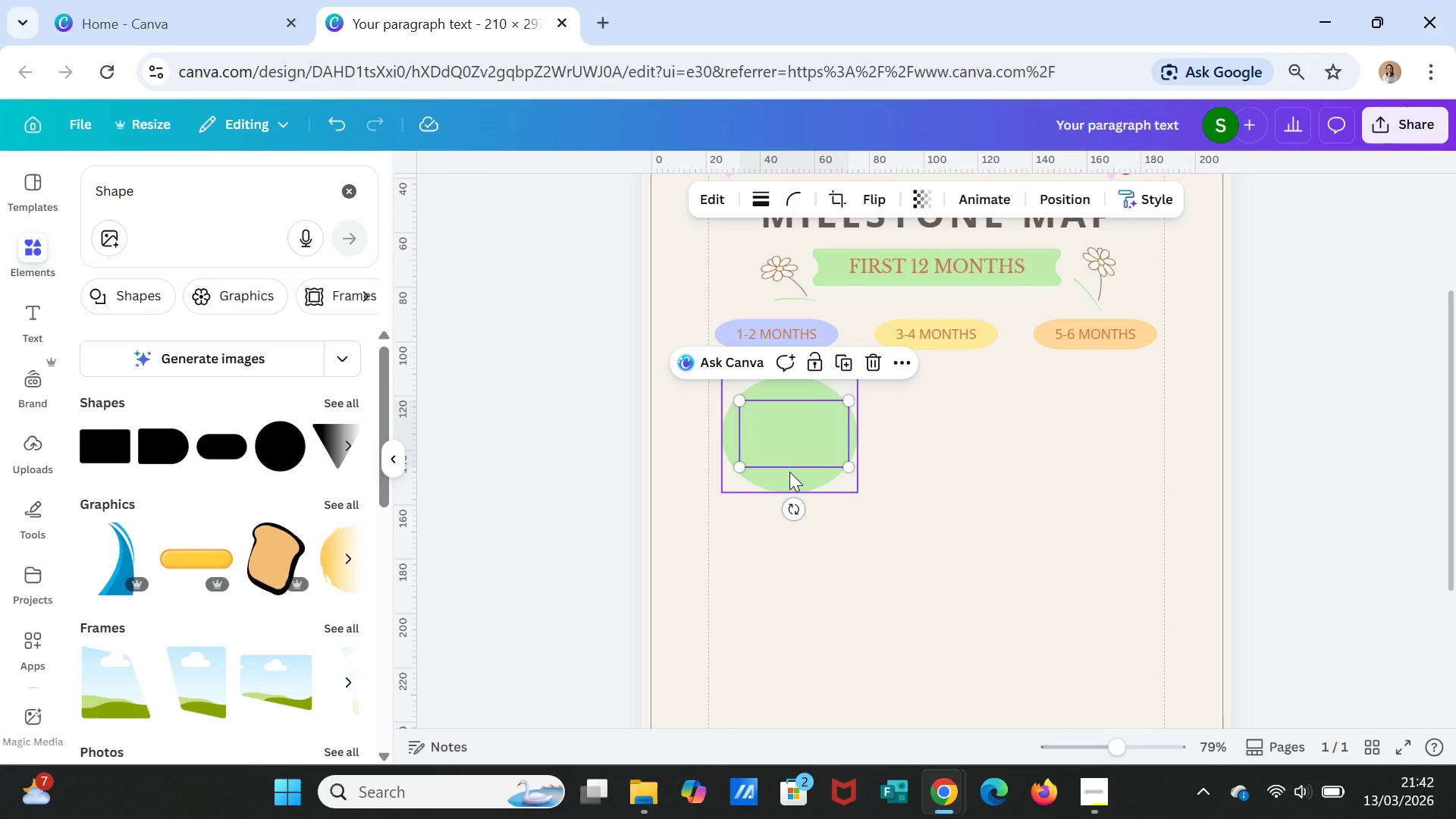 
left_click([789, 472])
 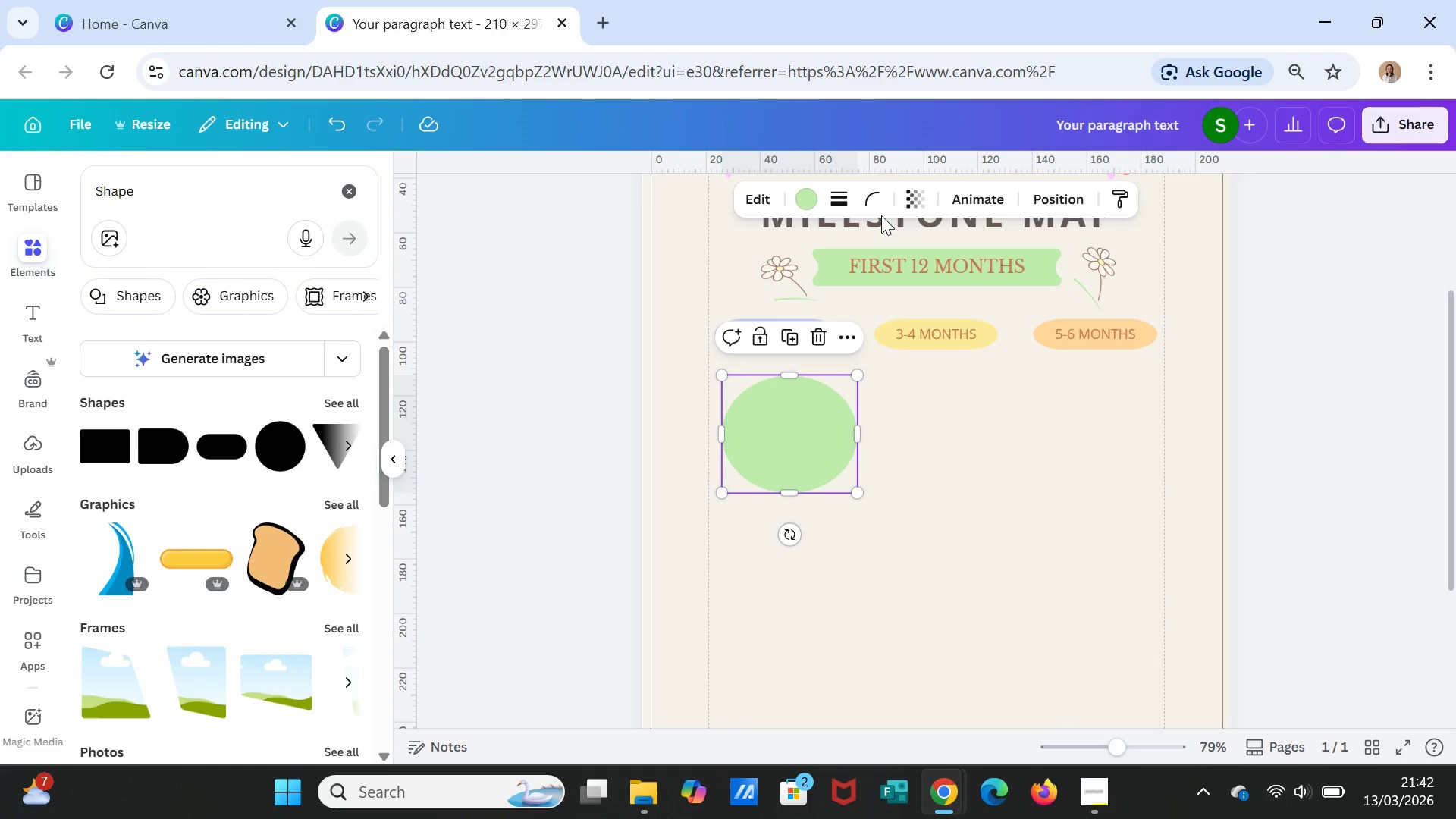 
left_click([913, 196])
 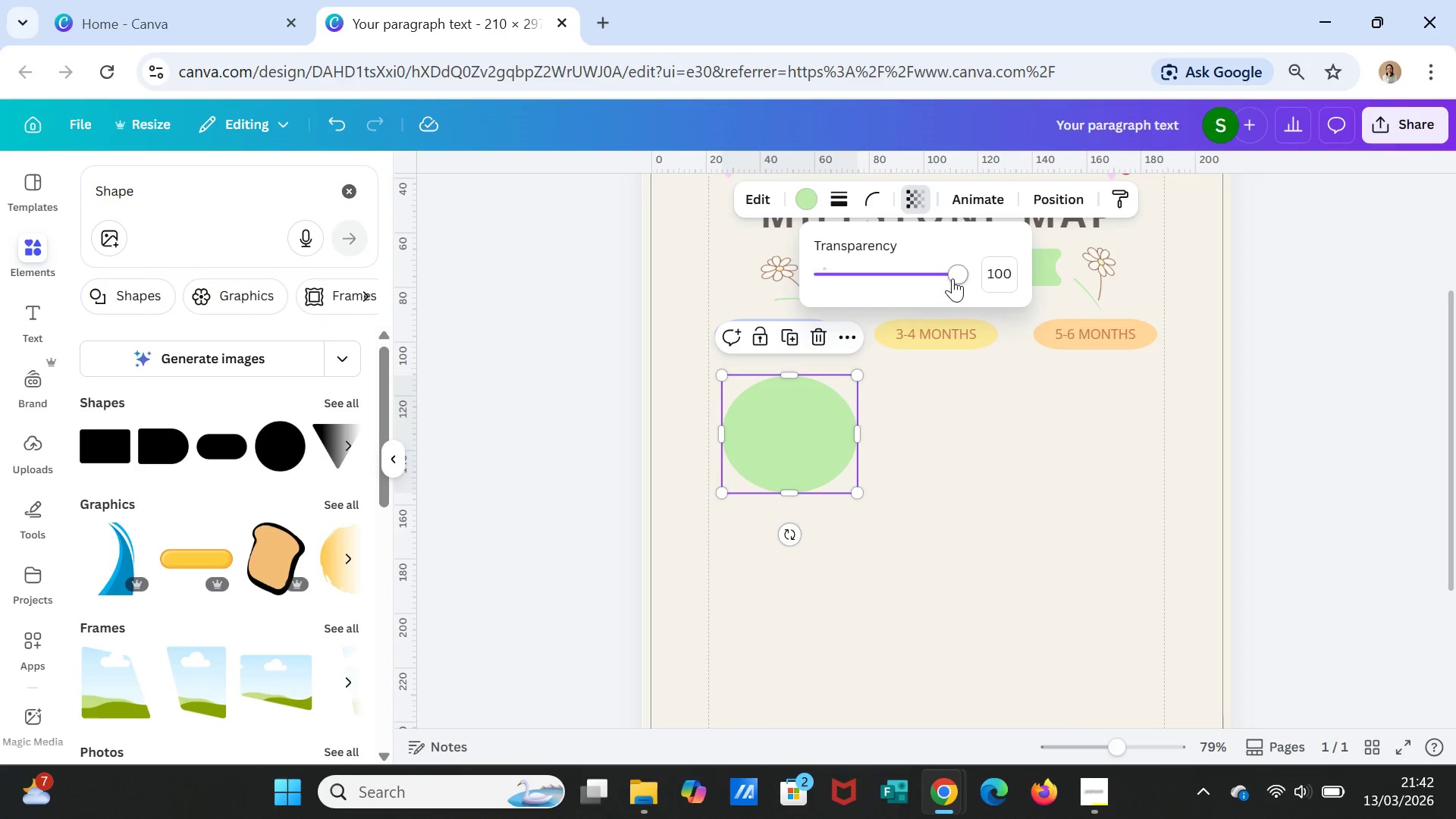 
left_click_drag(start_coordinate=[955, 274], to_coordinate=[878, 281])
 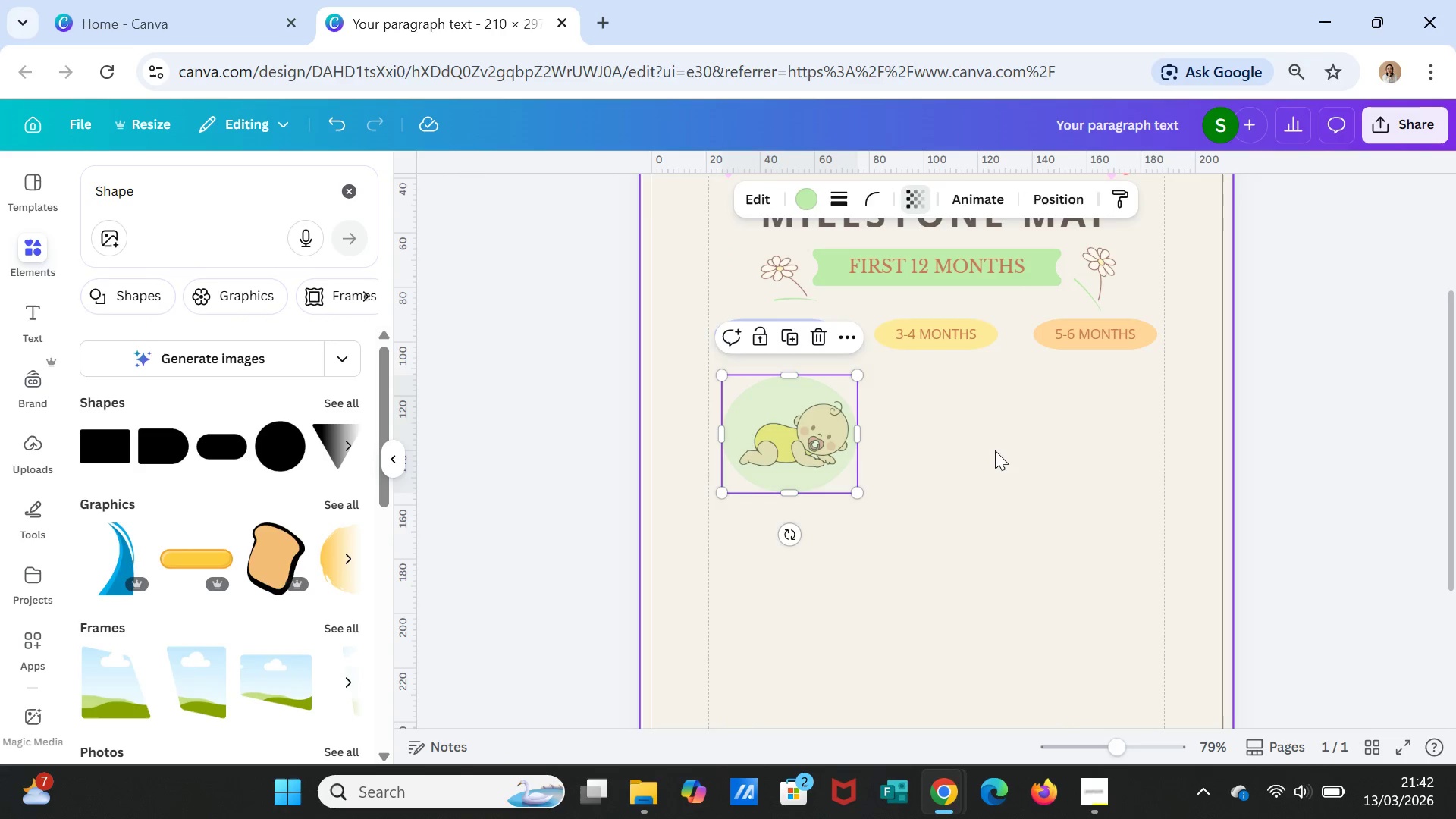 
left_click([995, 450])
 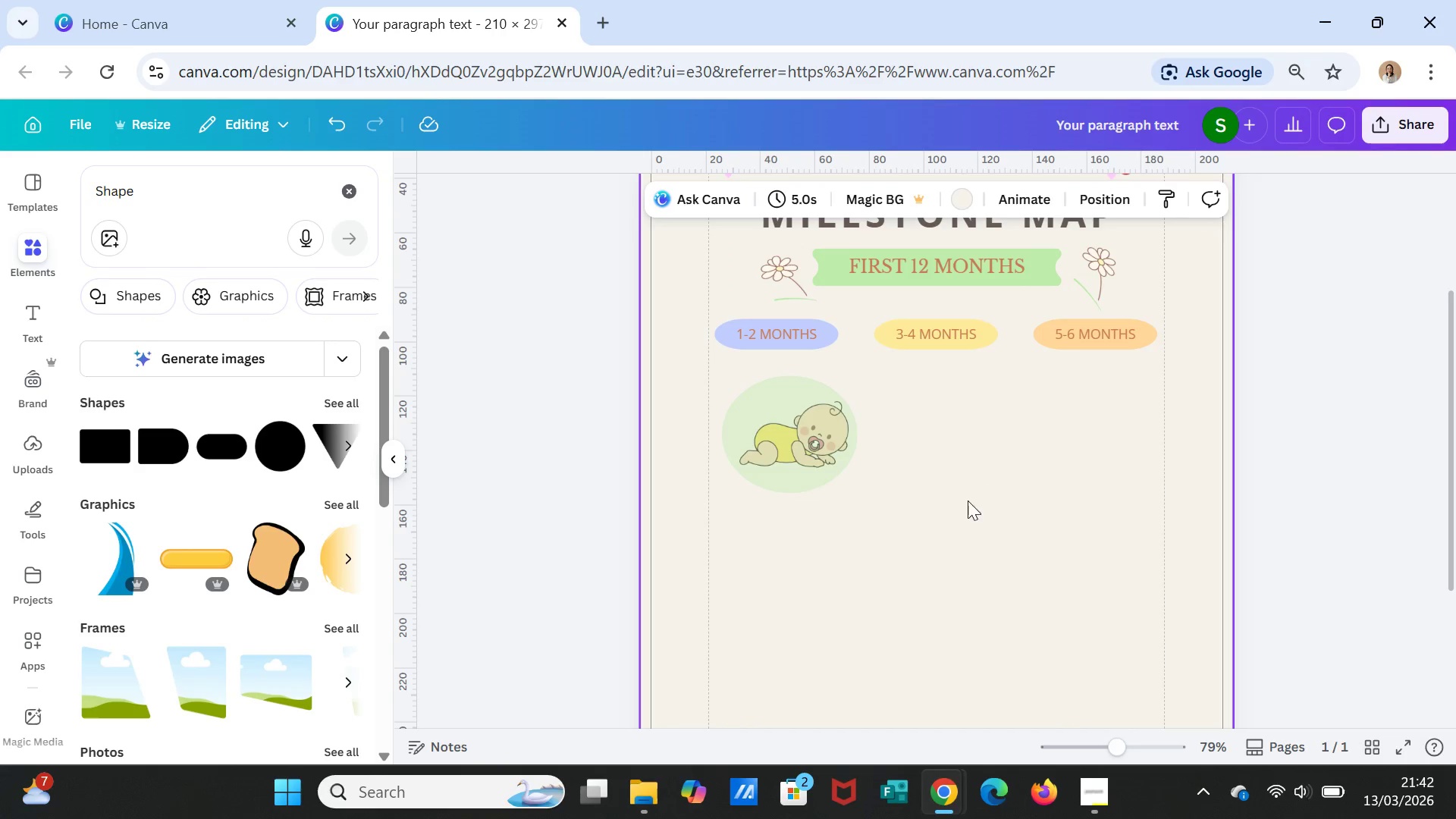 
left_click([803, 447])
 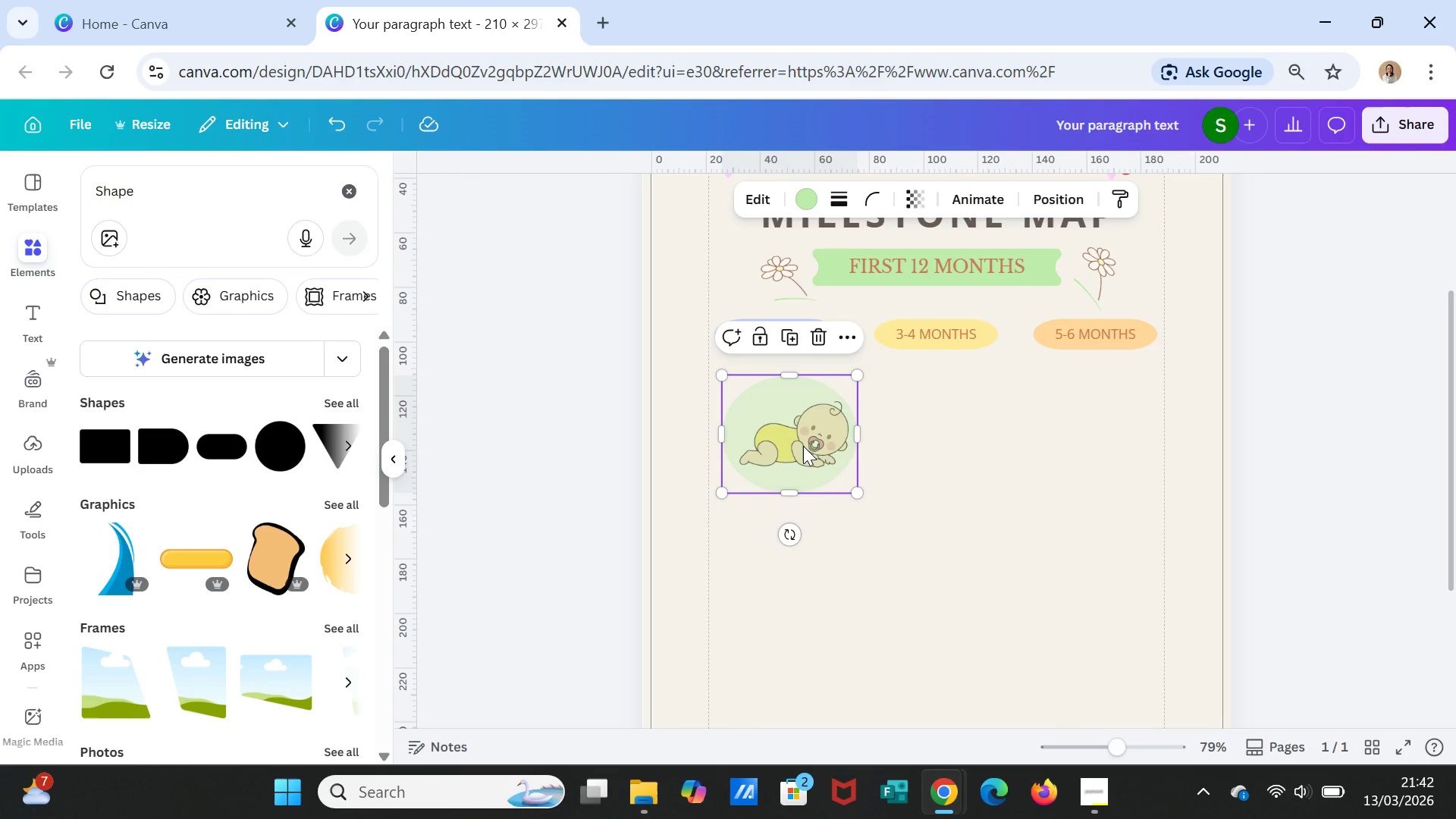 
right_click([803, 446])
 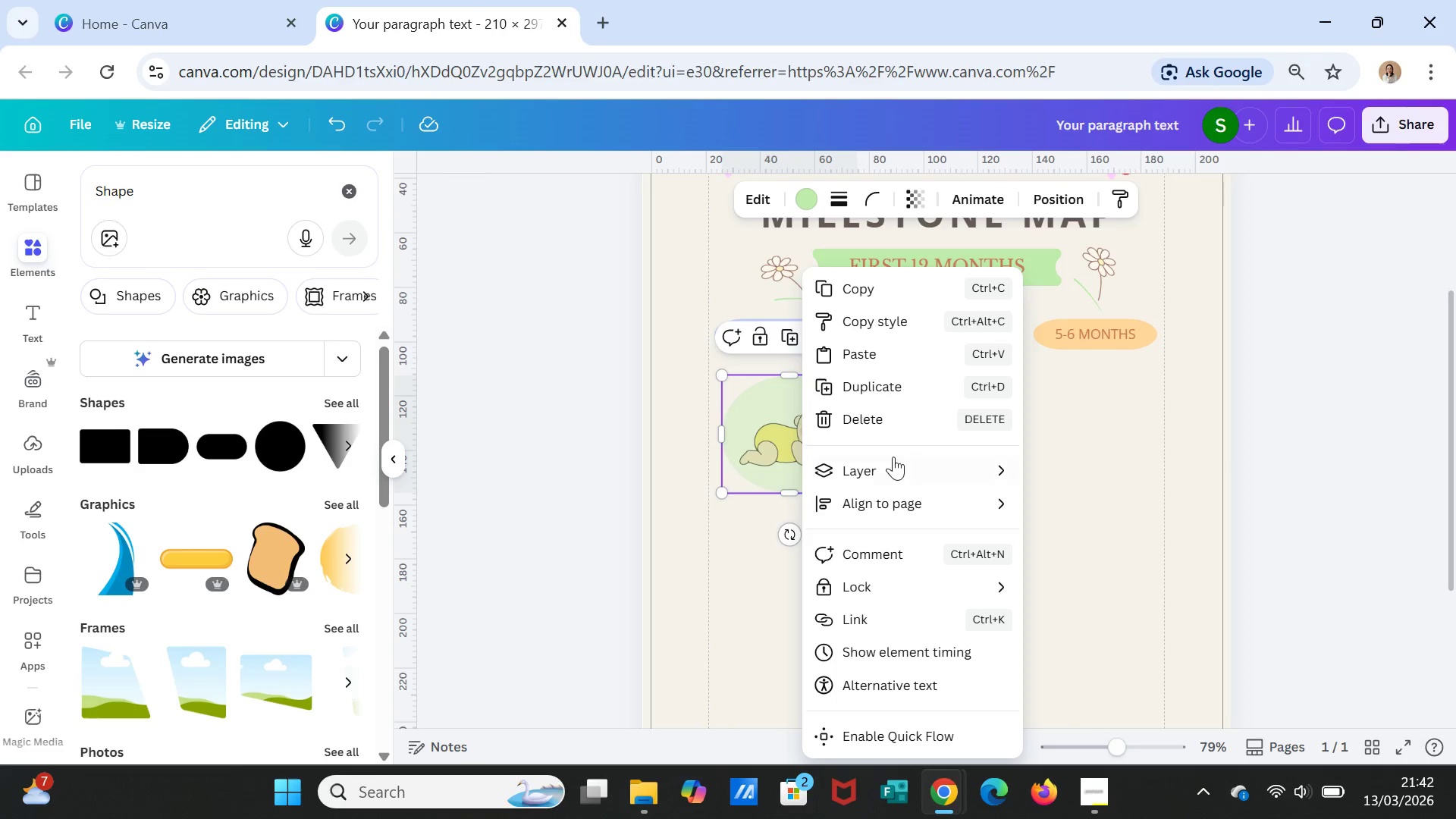 
left_click([893, 457])
 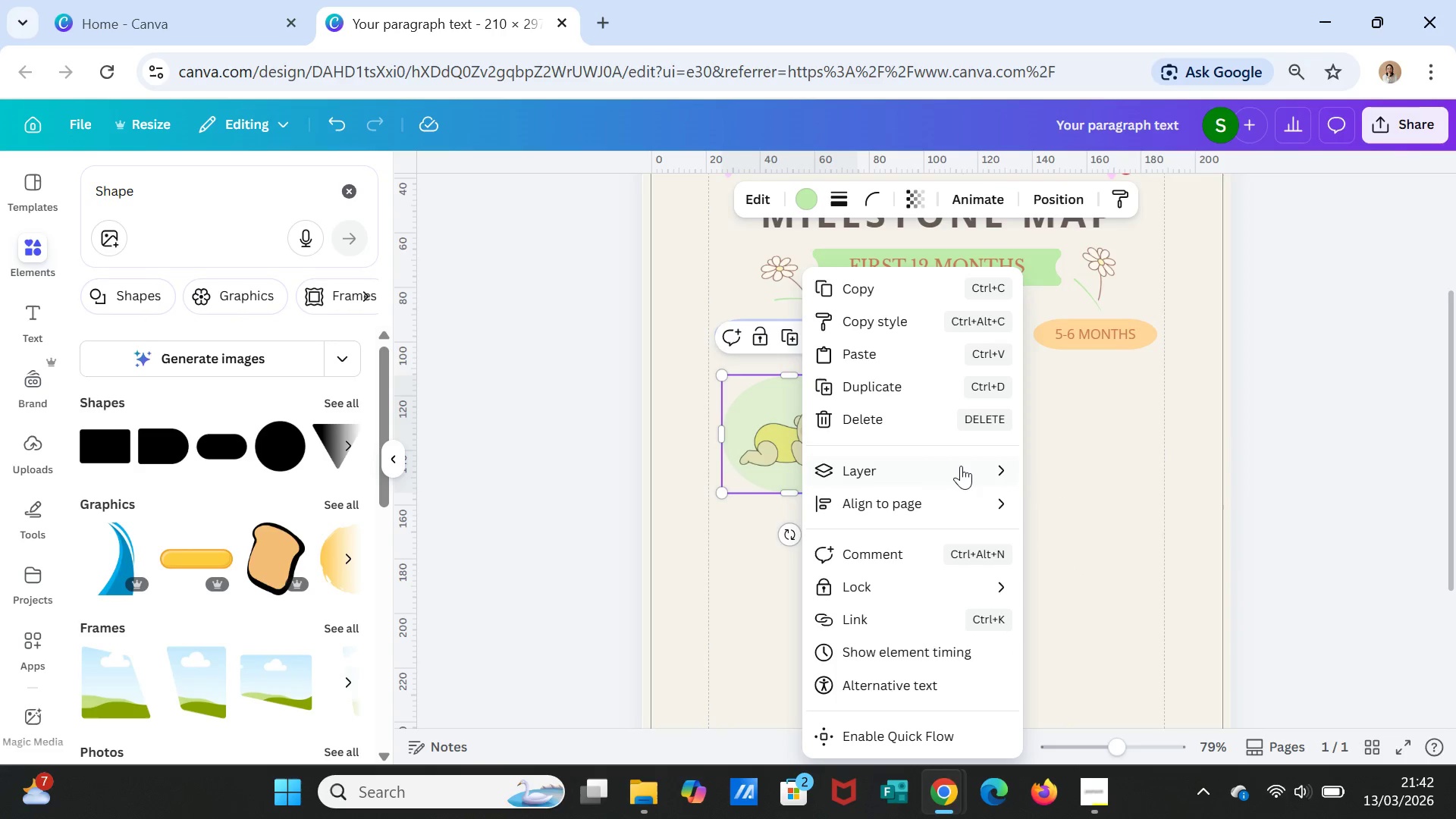 
left_click([959, 463])
 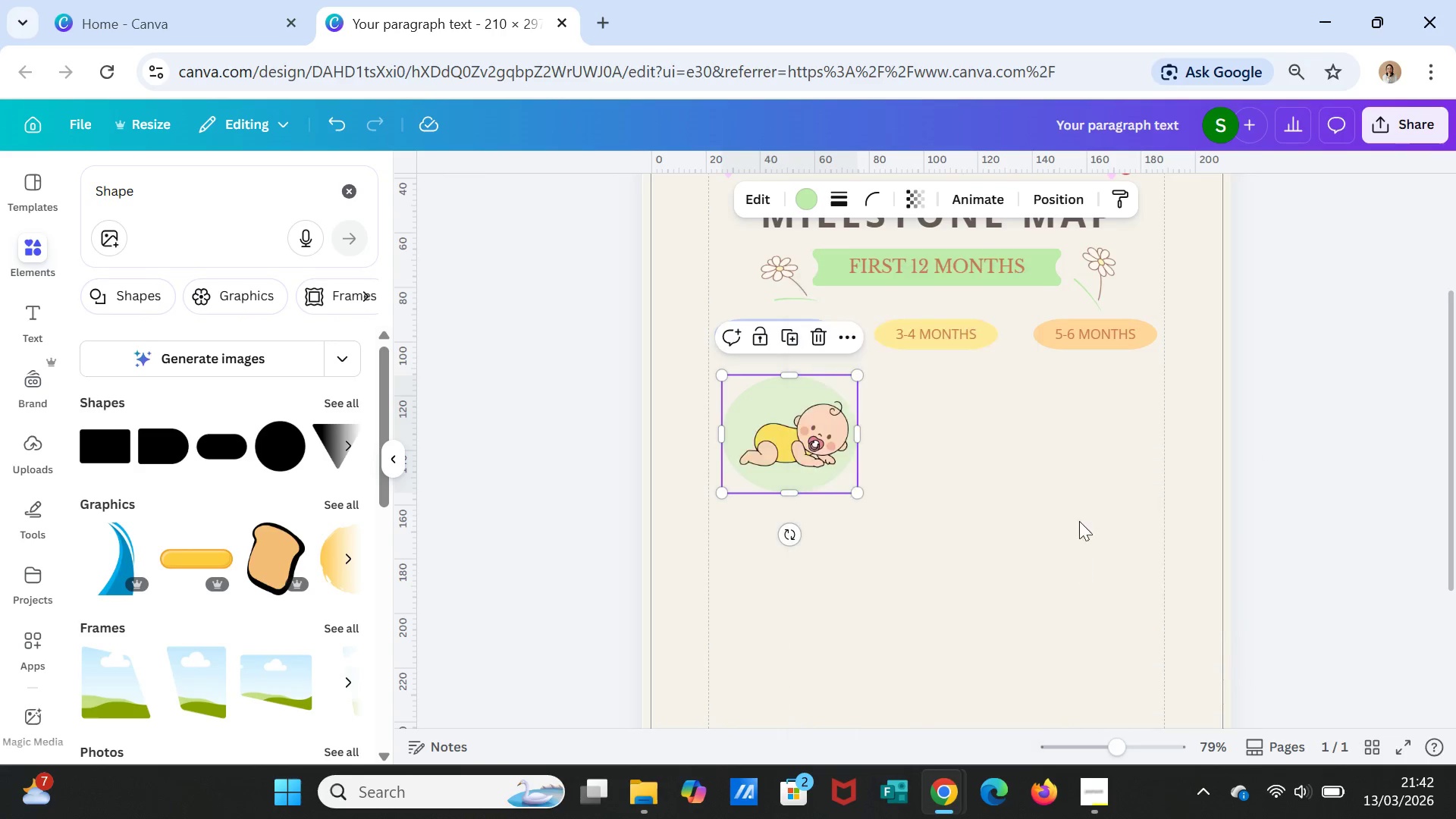 
left_click([1076, 464])
 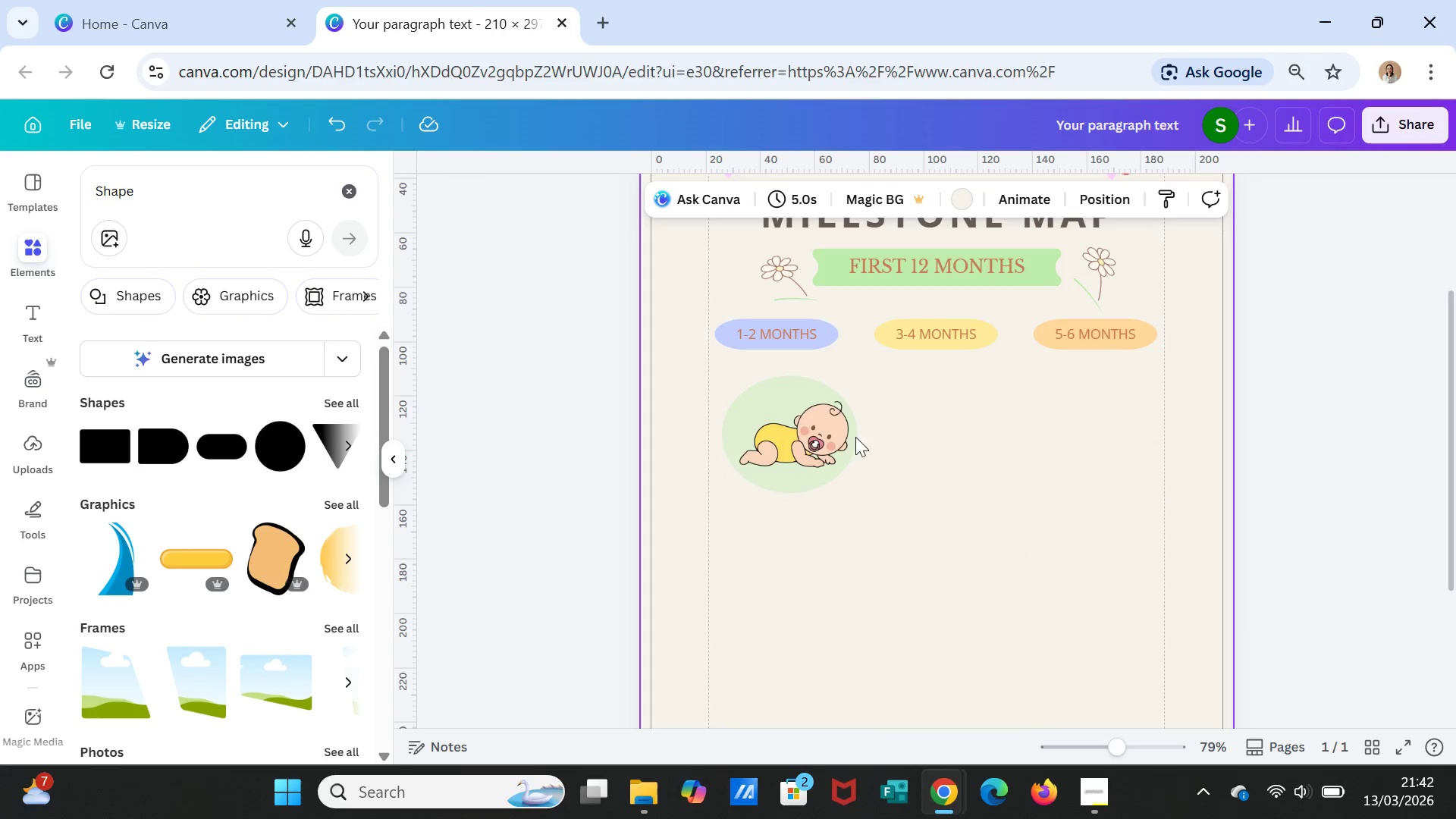 
left_click([806, 434])
 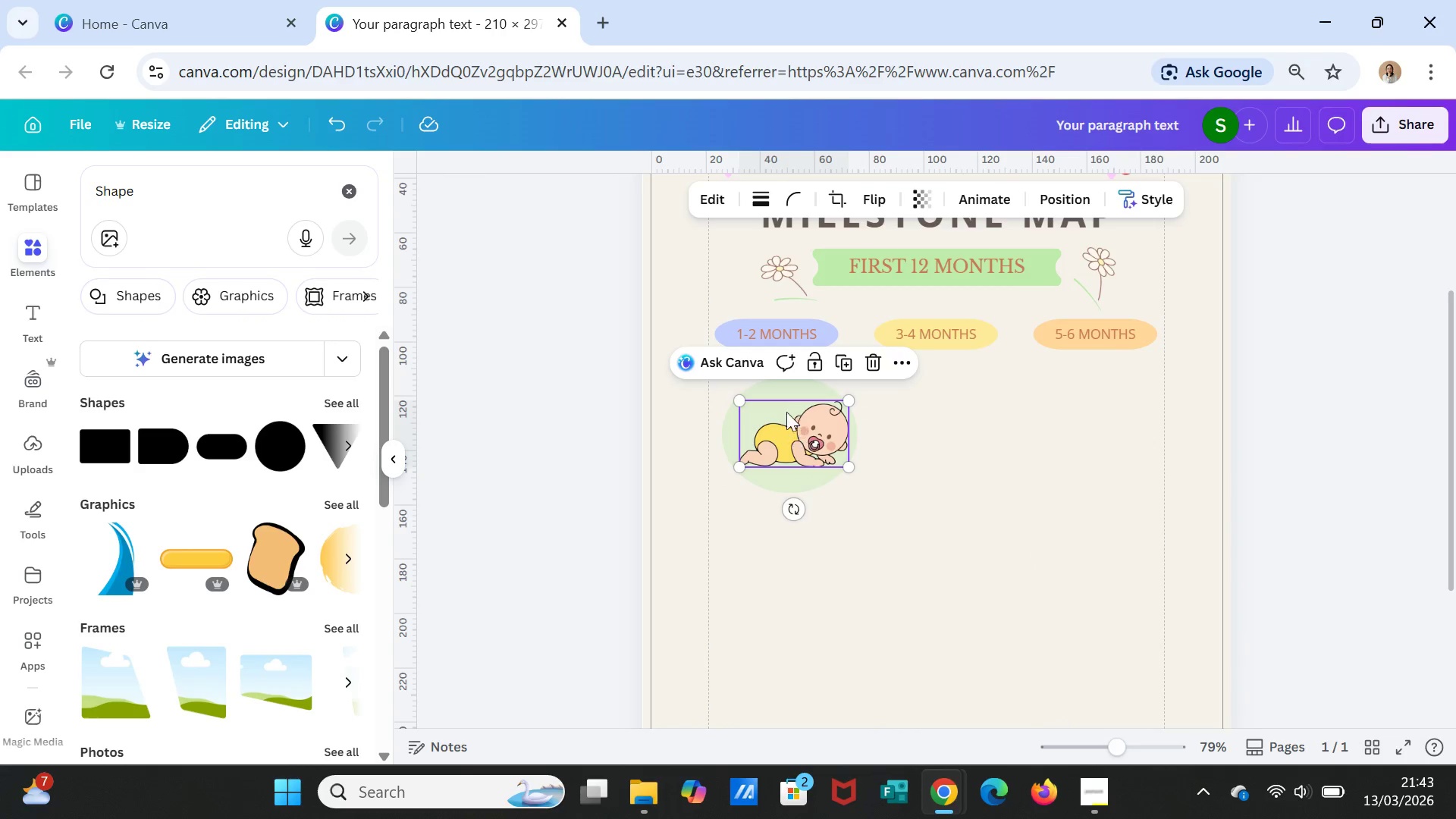 
hold_key(key=ShiftLeft, duration=1.81)
left_click([783, 380])
 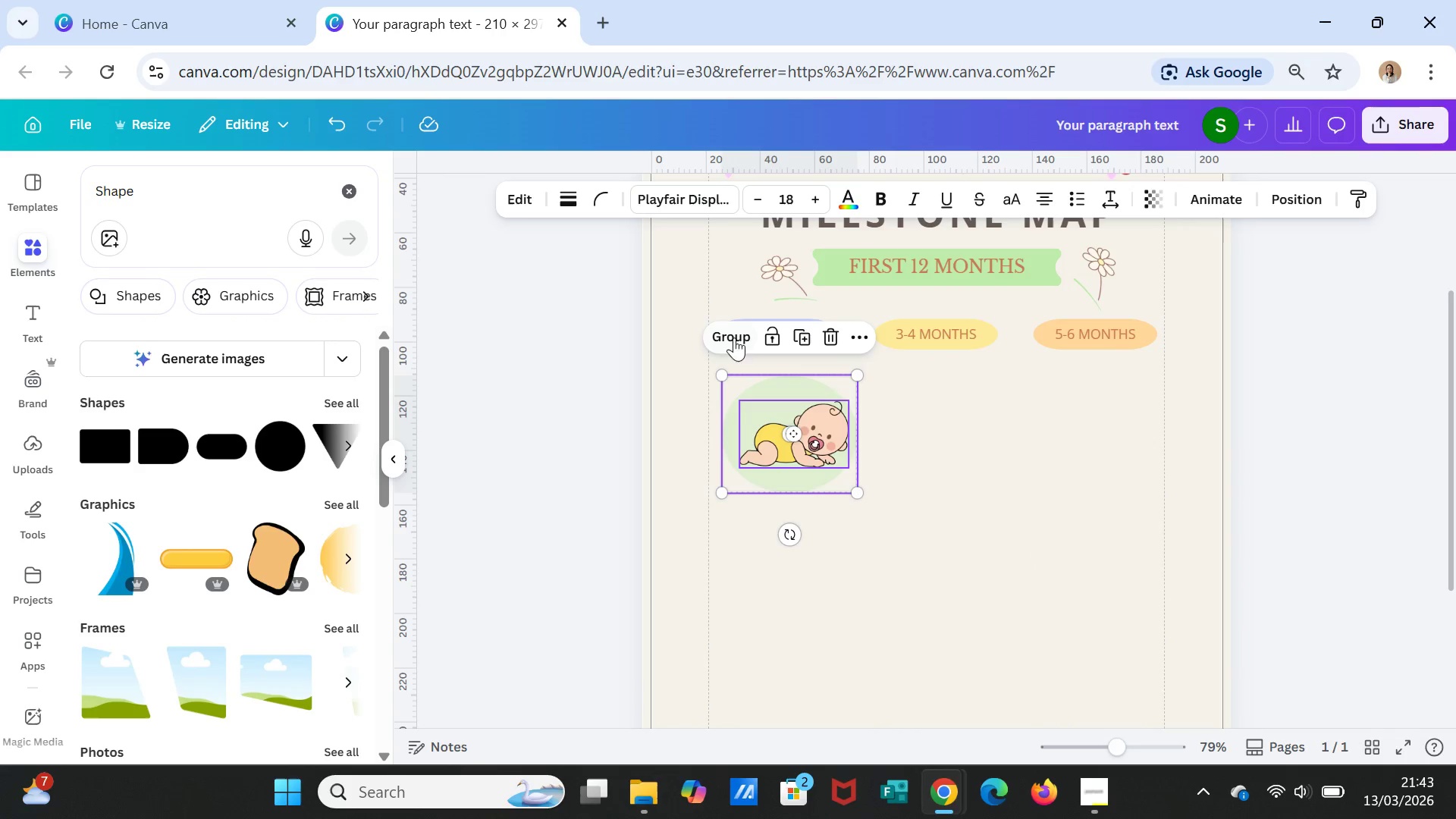 
left_click([733, 333])
 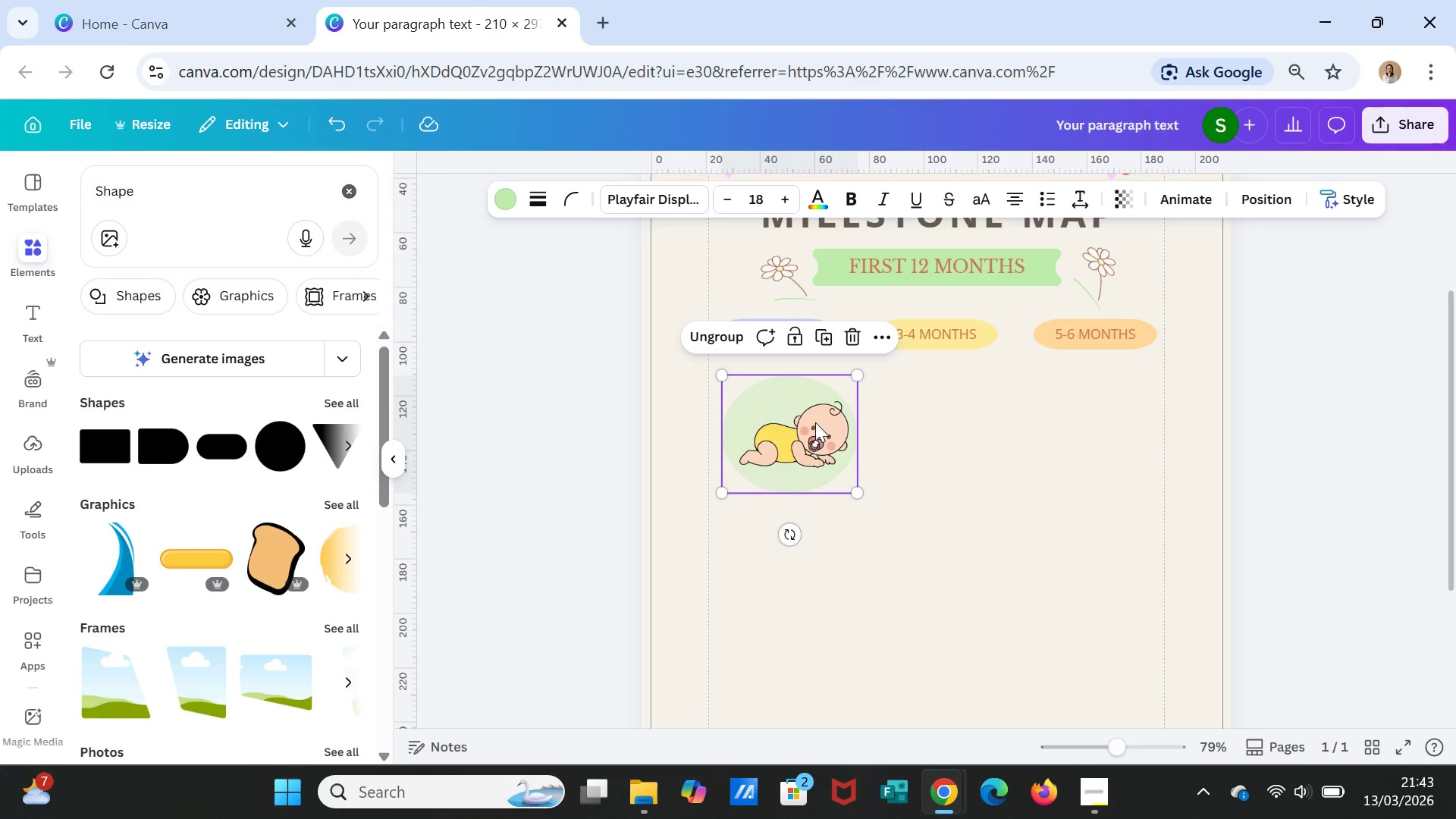 
left_click_drag(start_coordinate=[811, 418], to_coordinate=[808, 414])
 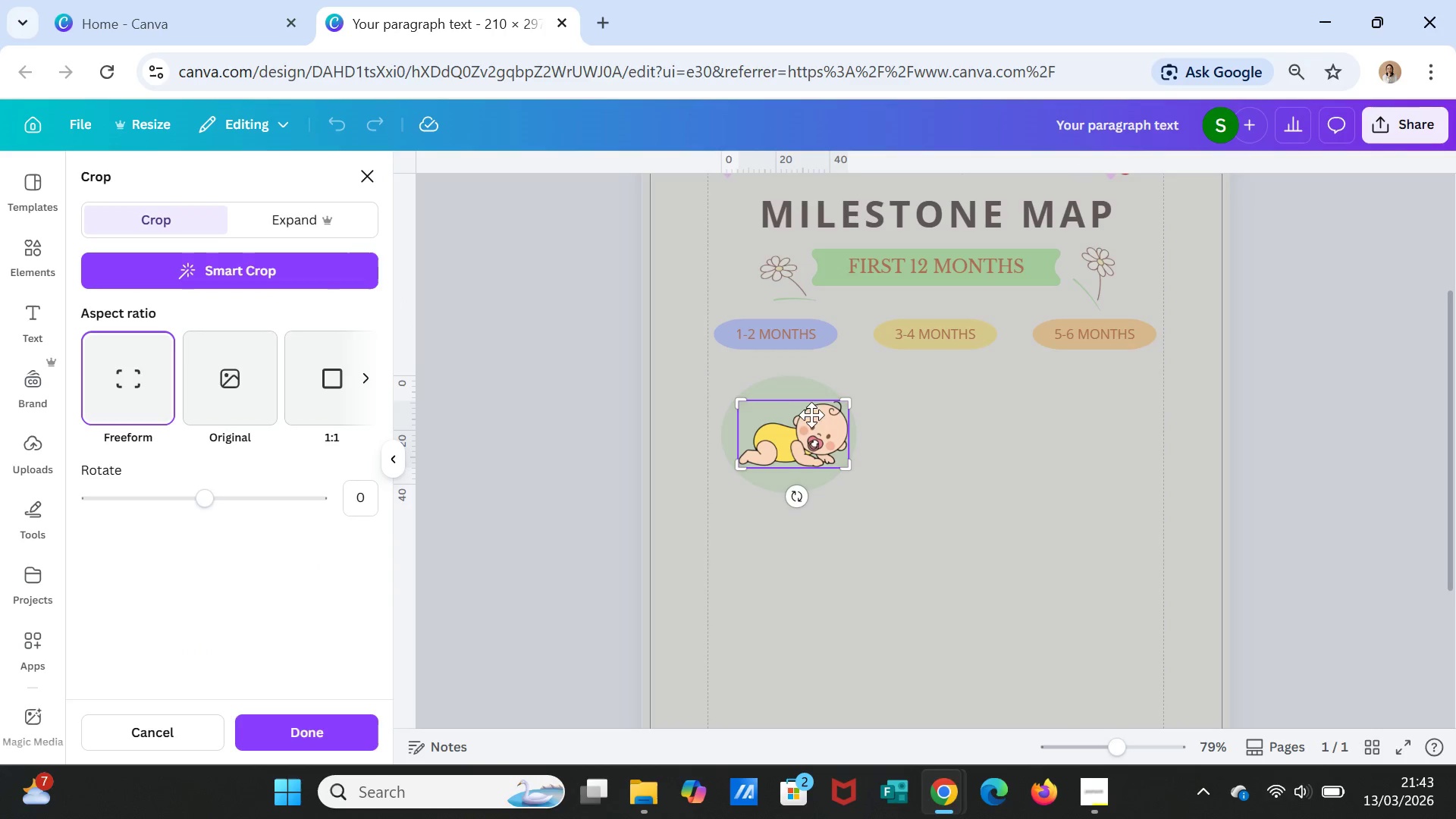 
left_click([808, 414])
 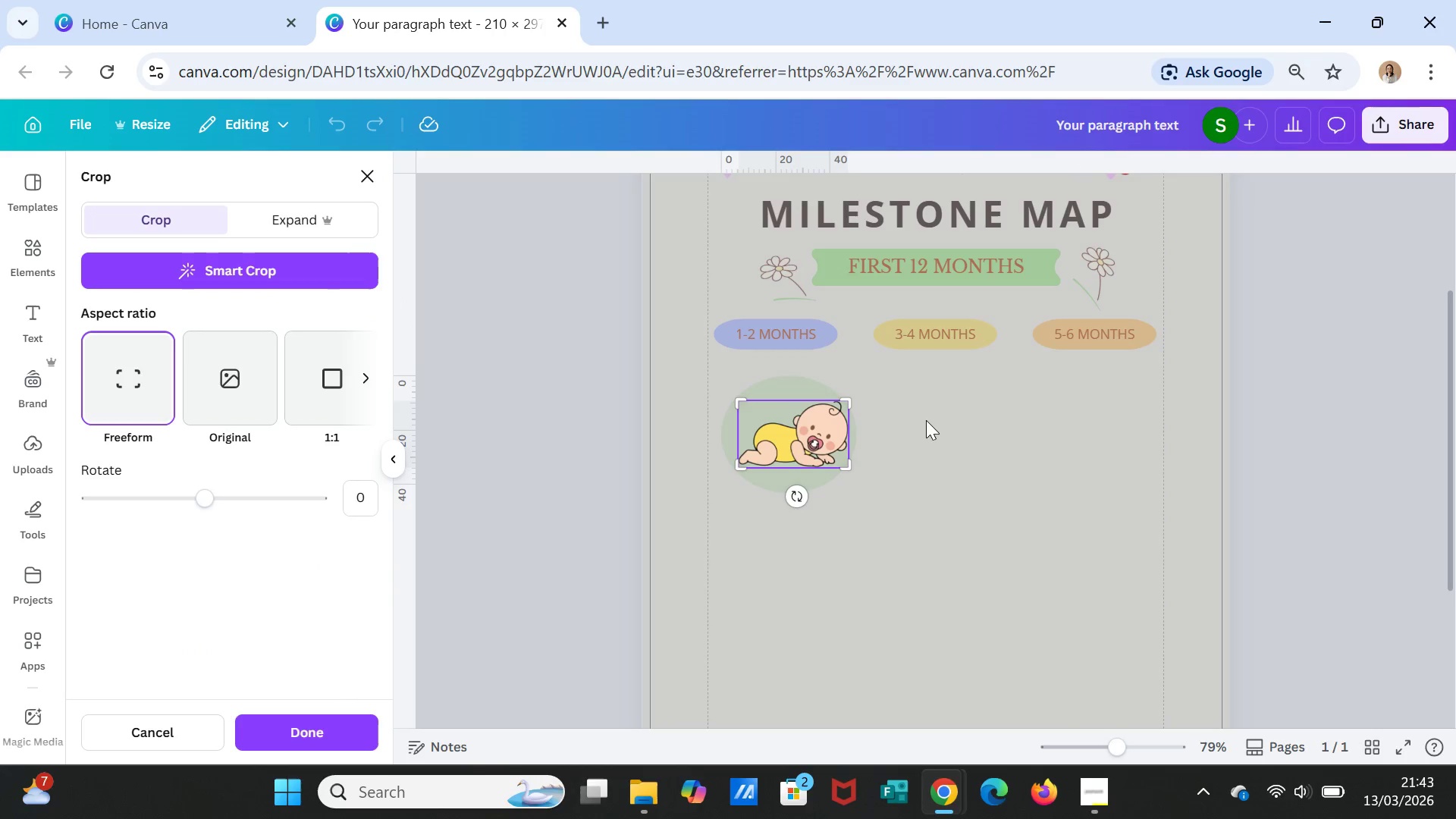 
double_click([926, 420])
 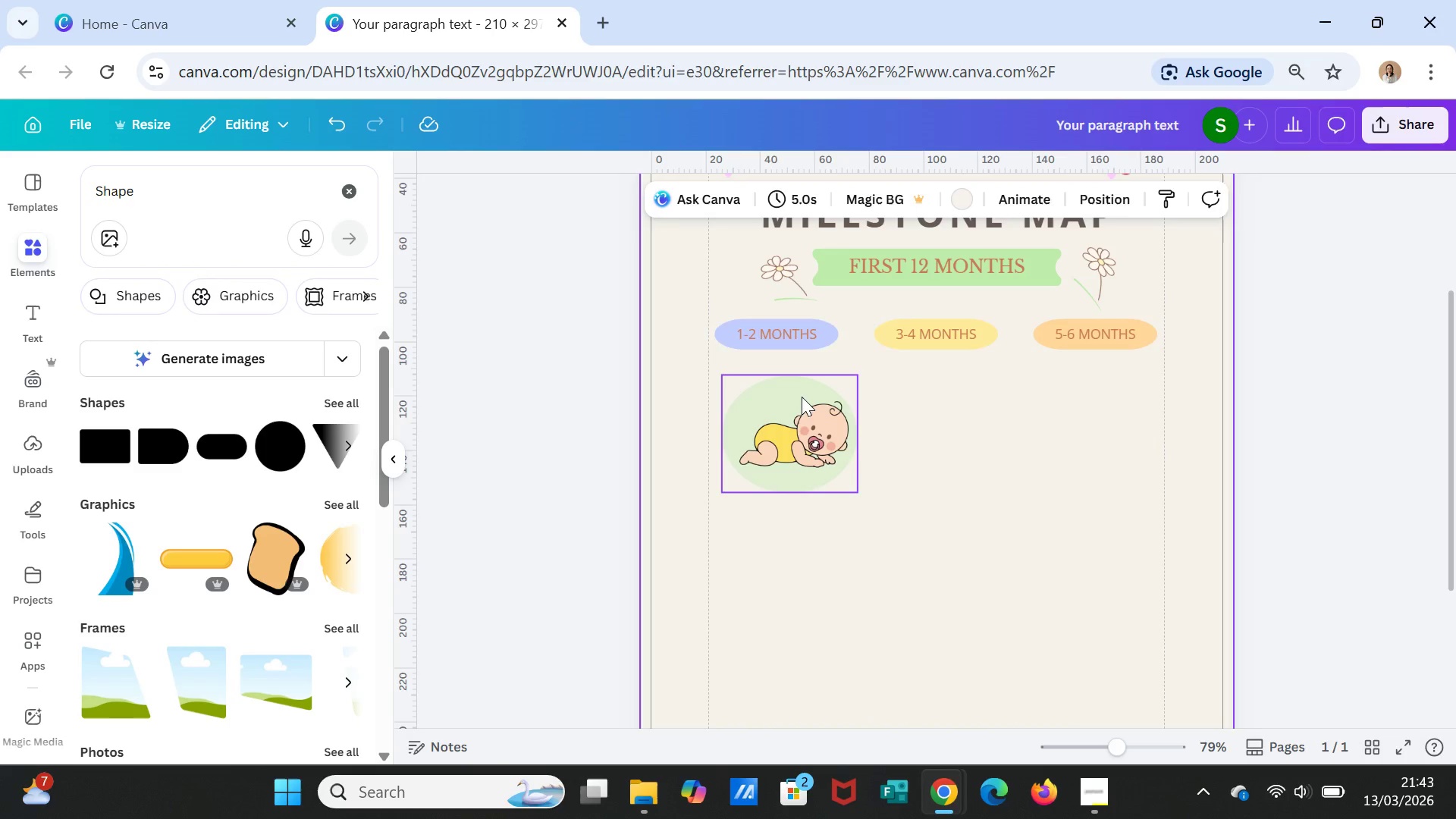 
left_click_drag(start_coordinate=[801, 395], to_coordinate=[795, 384])
 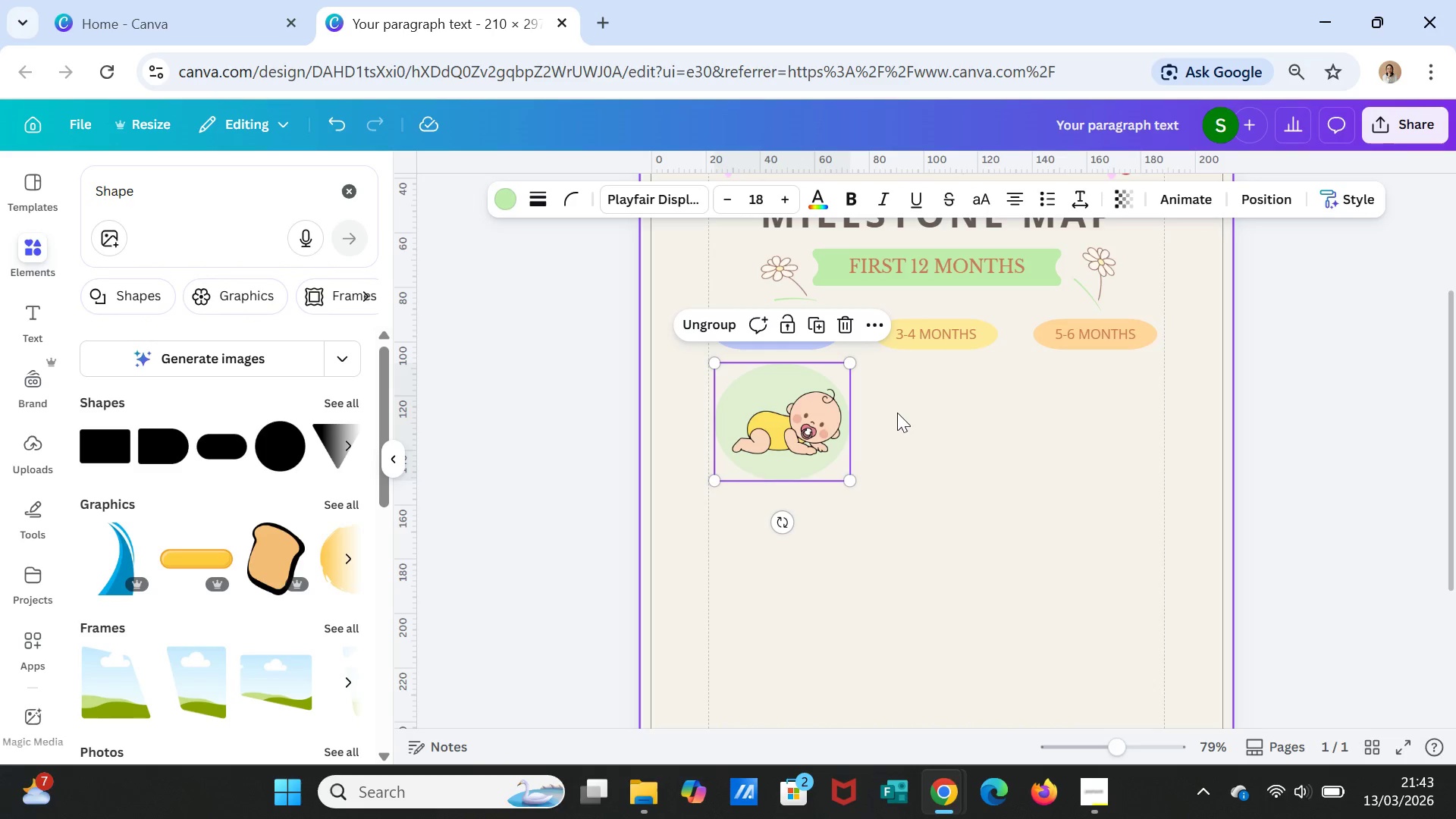 
left_click([897, 413])
 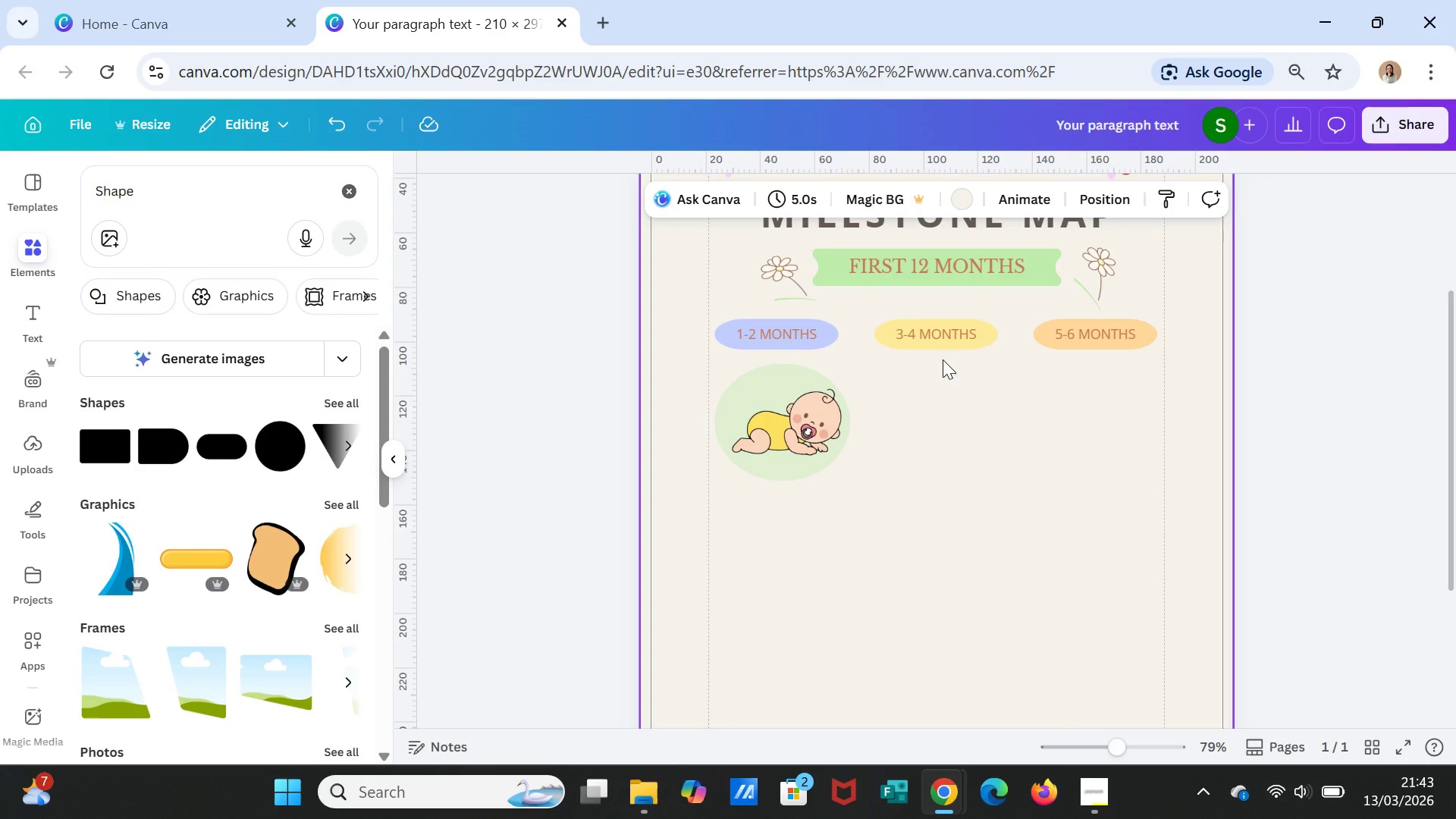 
wait(12.53)
 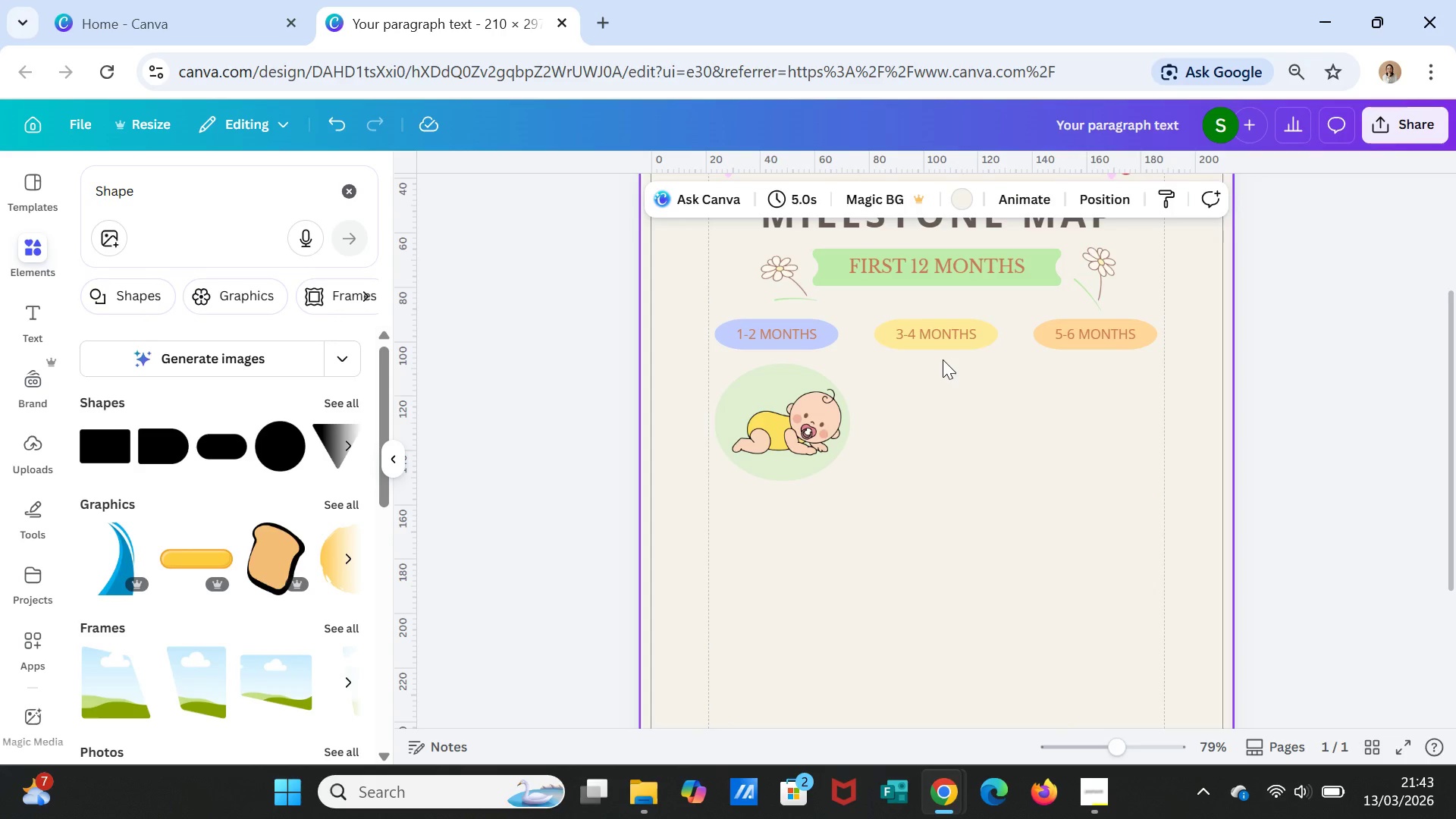 
double_click([177, 198])
 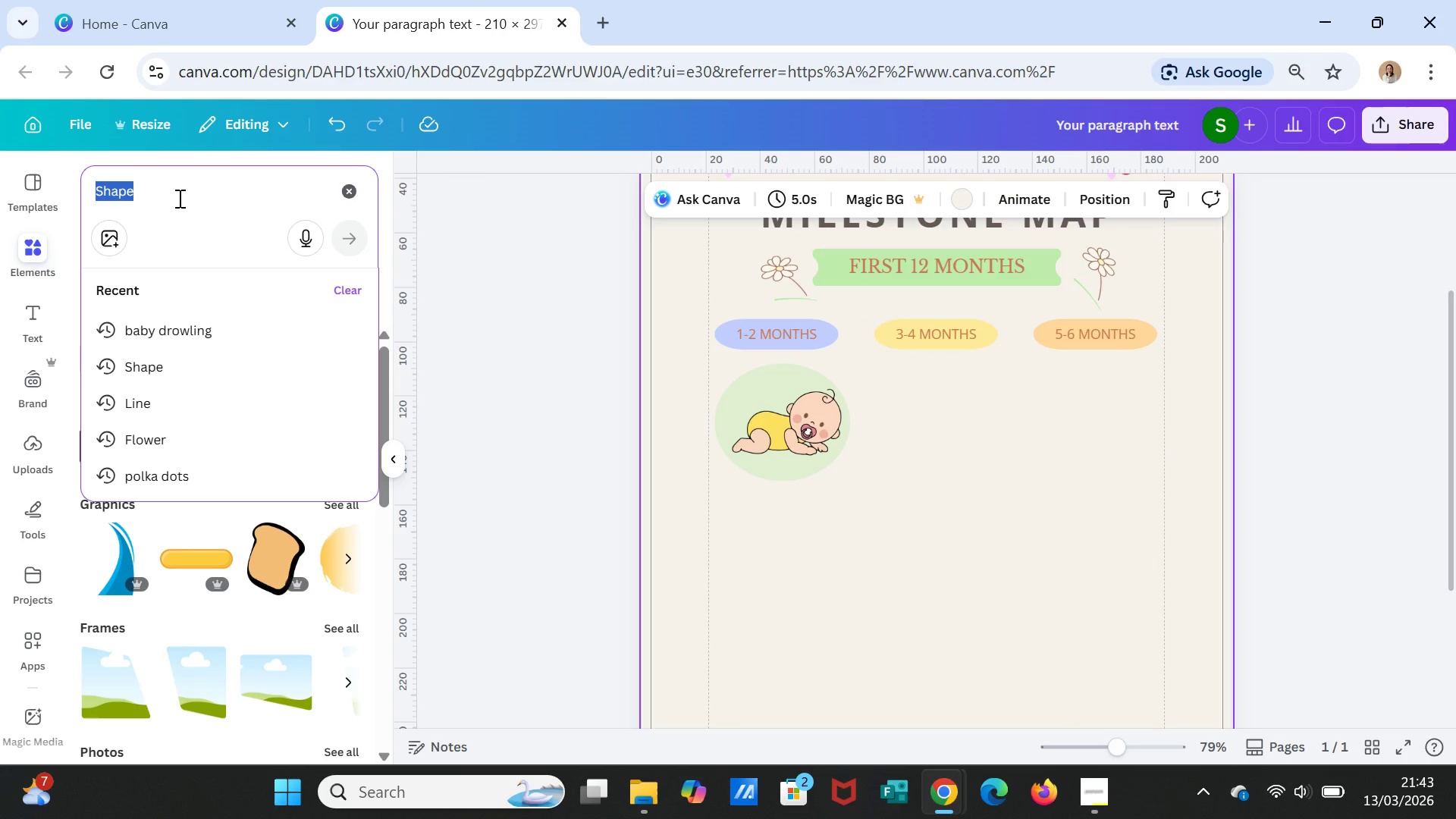 
type(bule)
 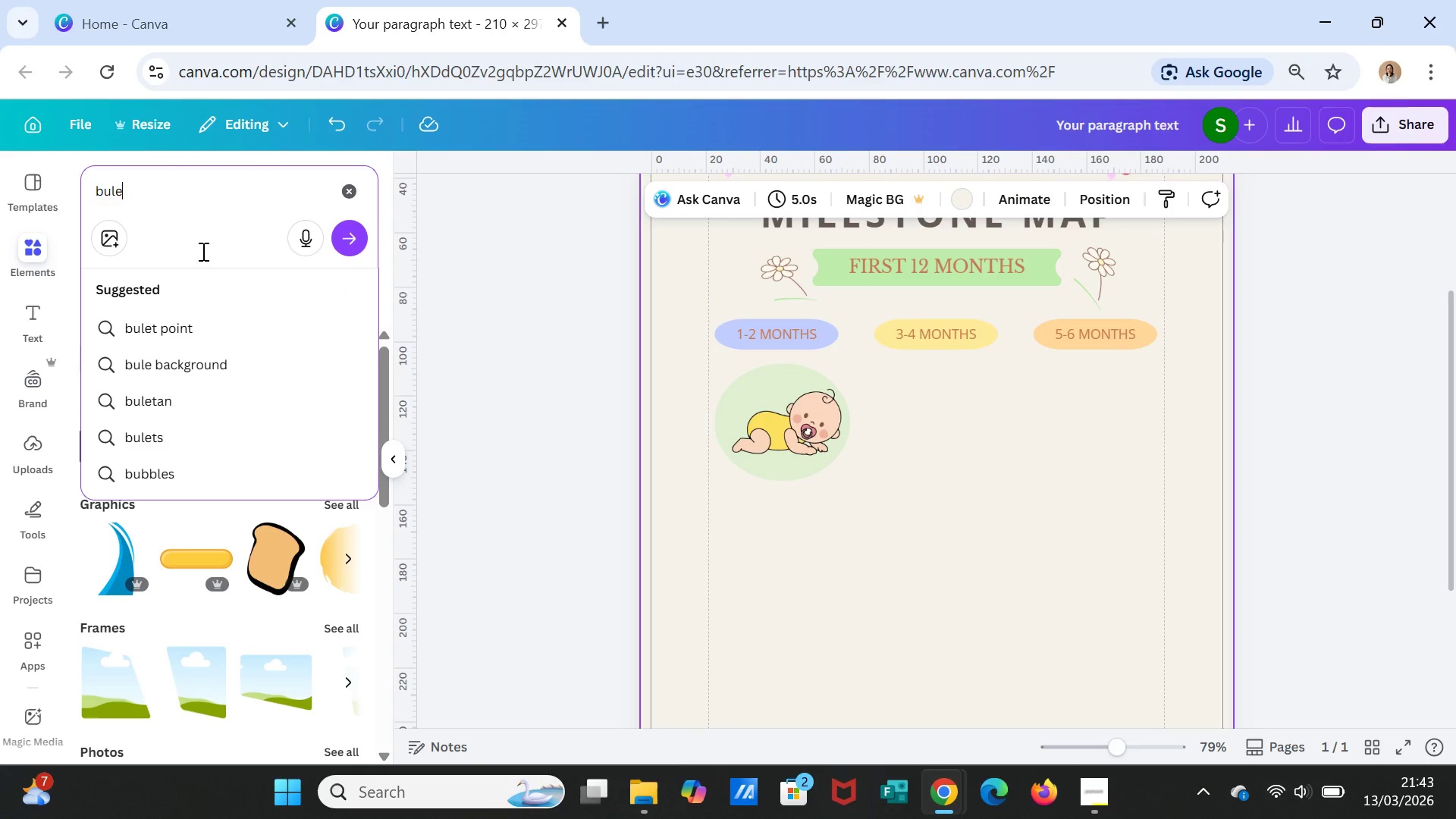 
left_click([164, 318])
 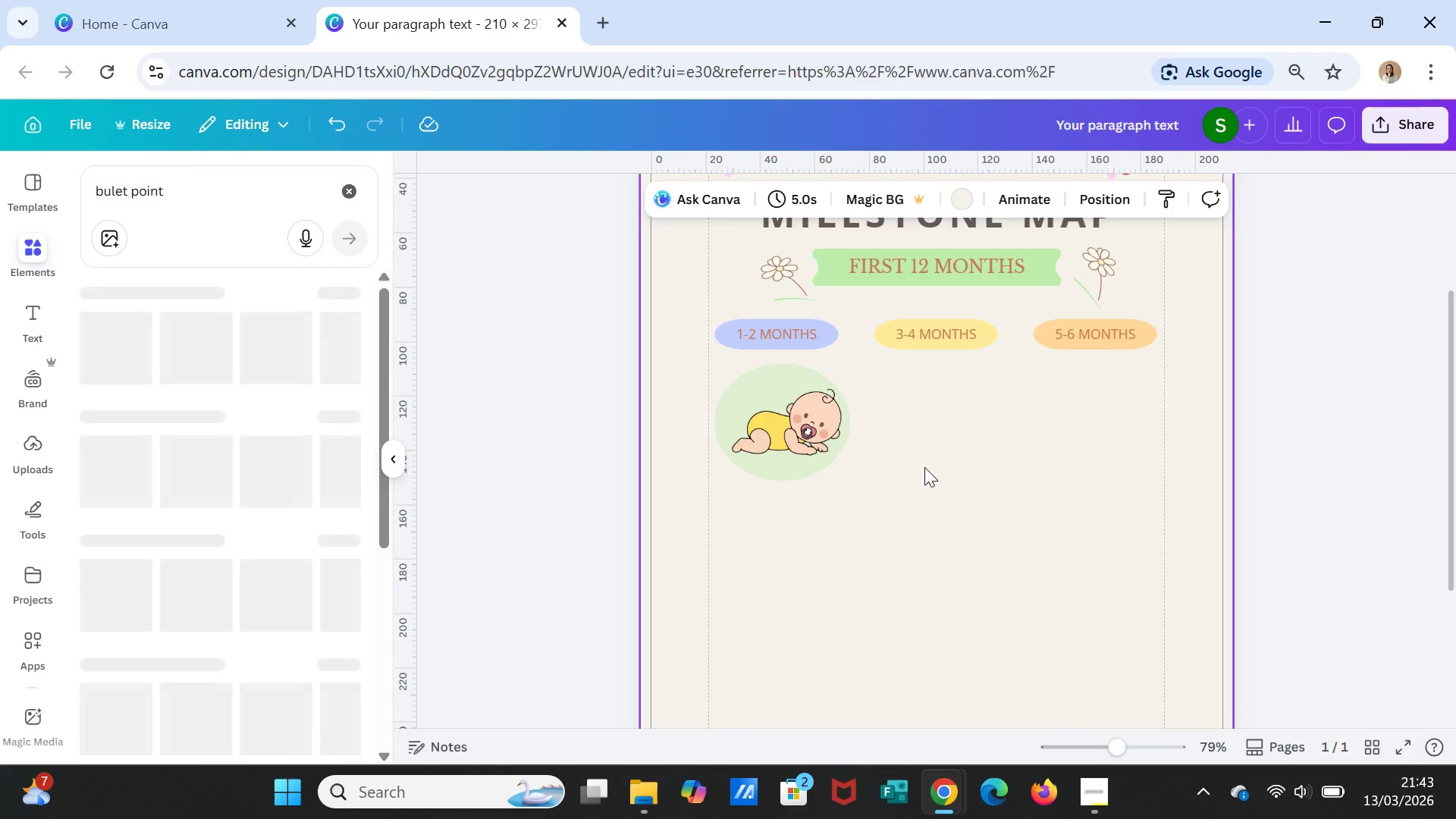 
scroll: coordinate [991, 535], scroll_direction: down, amount: 2.0
 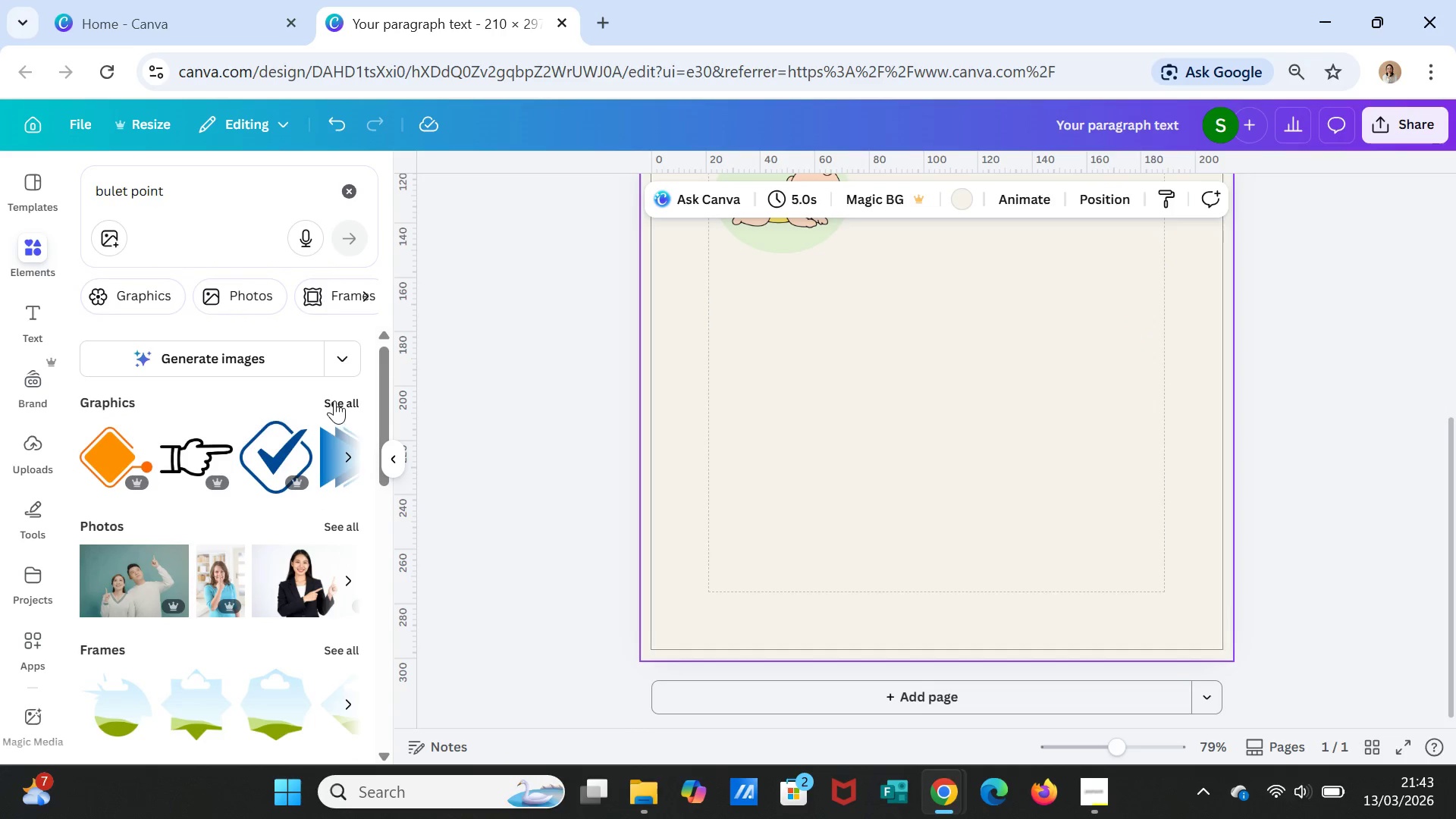 
double_click([337, 397])
 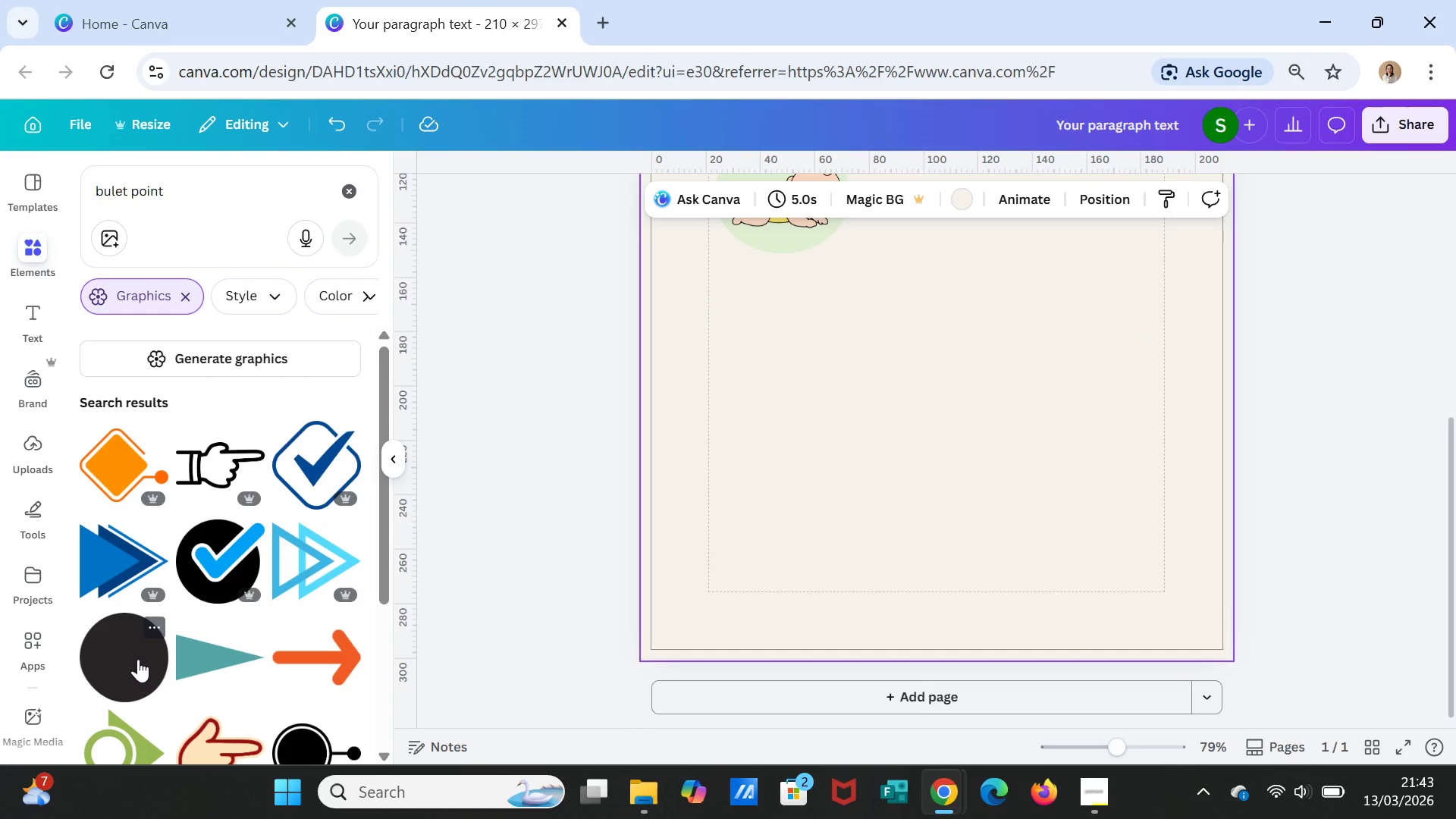 
scroll: coordinate [138, 638], scroll_direction: down, amount: 2.0
 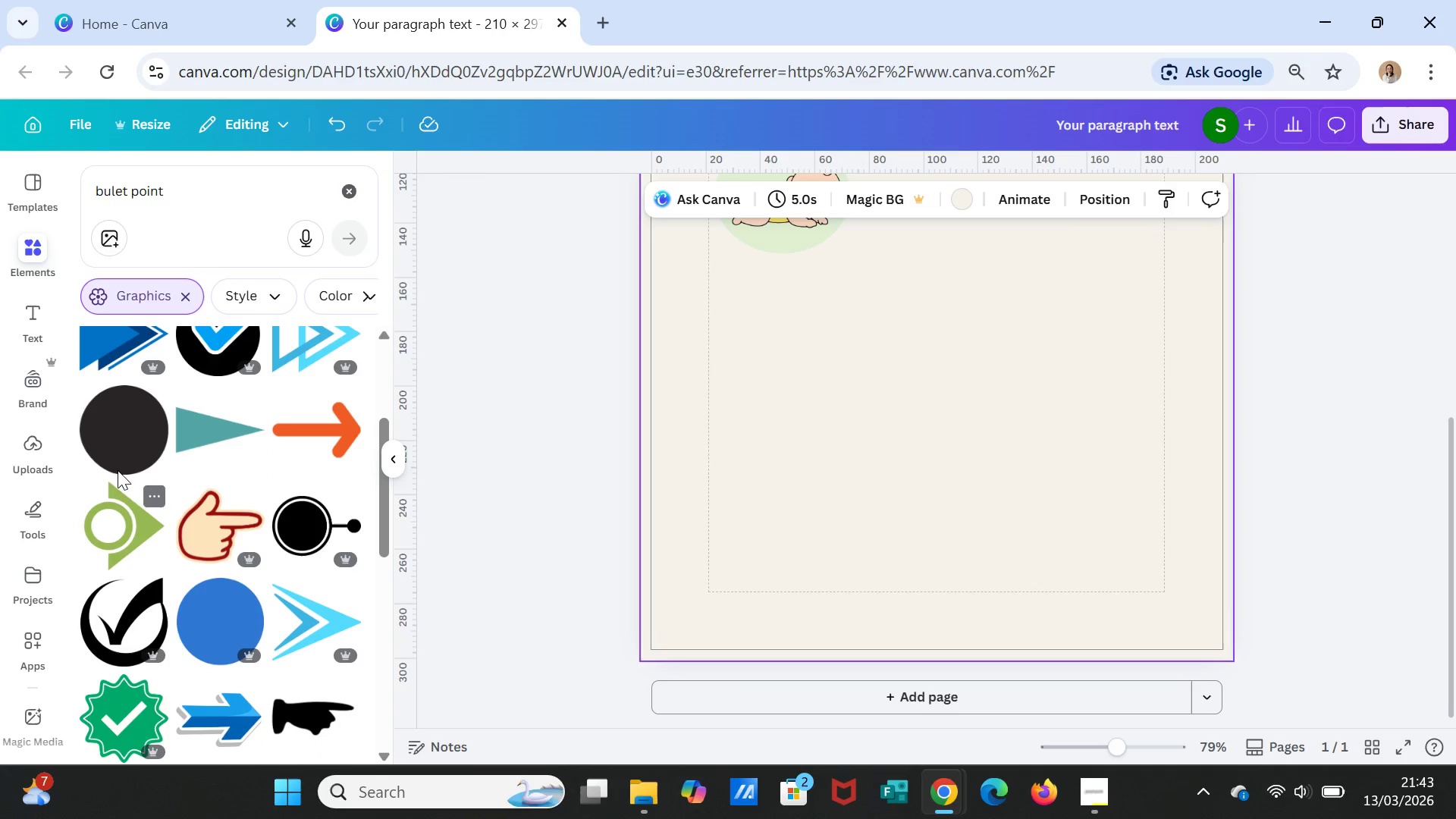 
left_click([126, 437])
 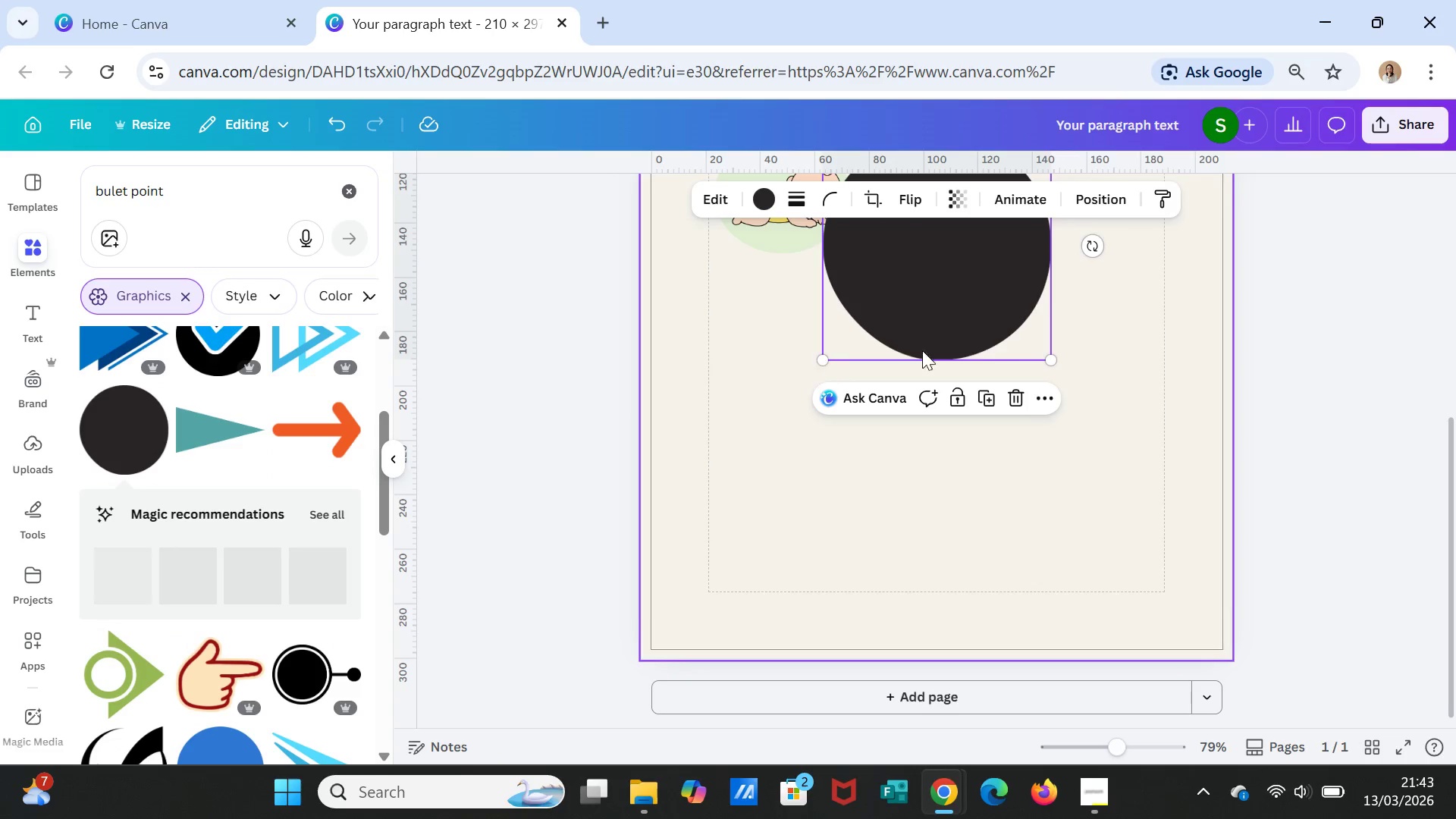 
scroll: coordinate [1013, 349], scroll_direction: up, amount: 2.0
 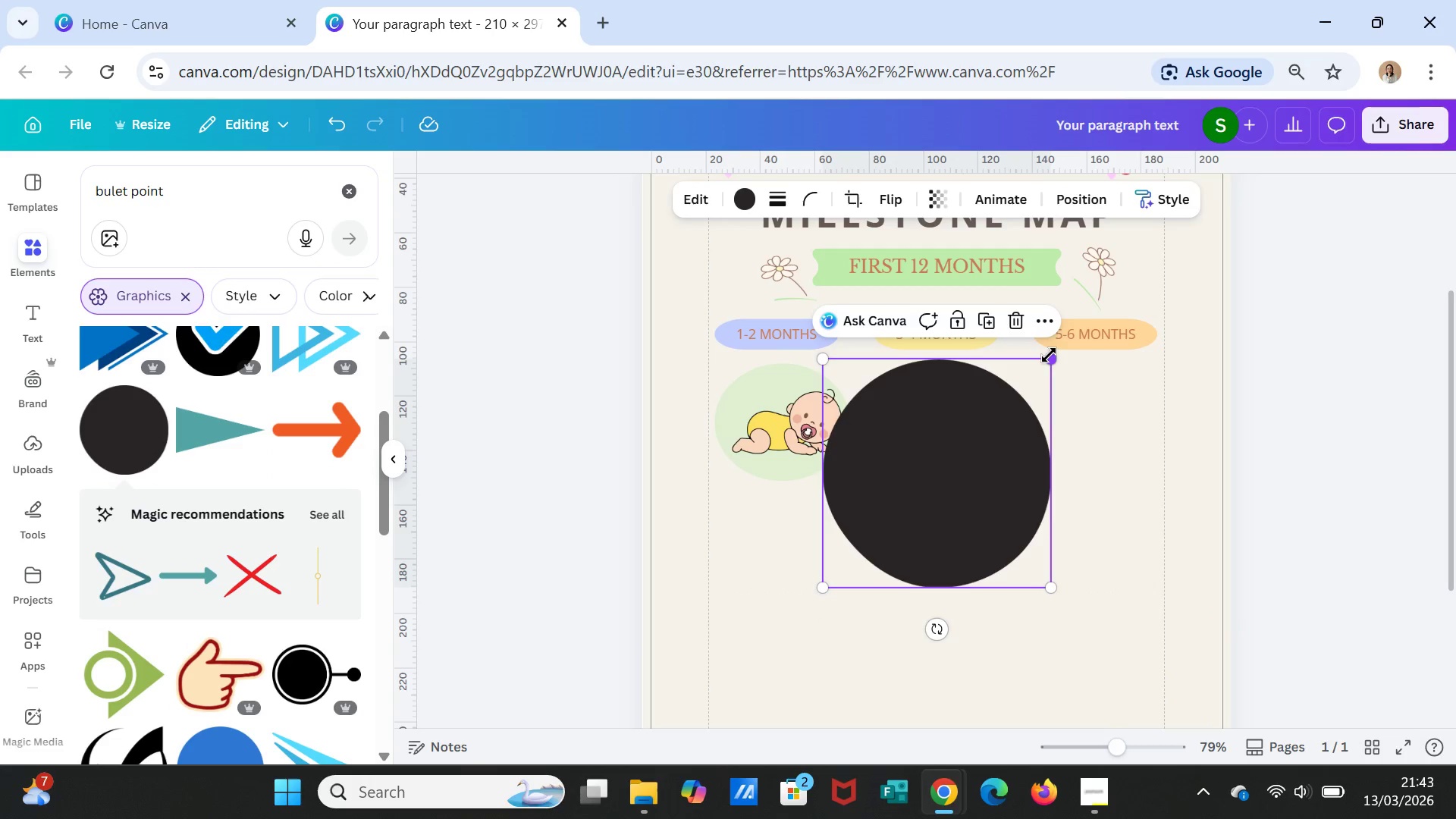 
left_click_drag(start_coordinate=[1049, 355], to_coordinate=[993, 447])
 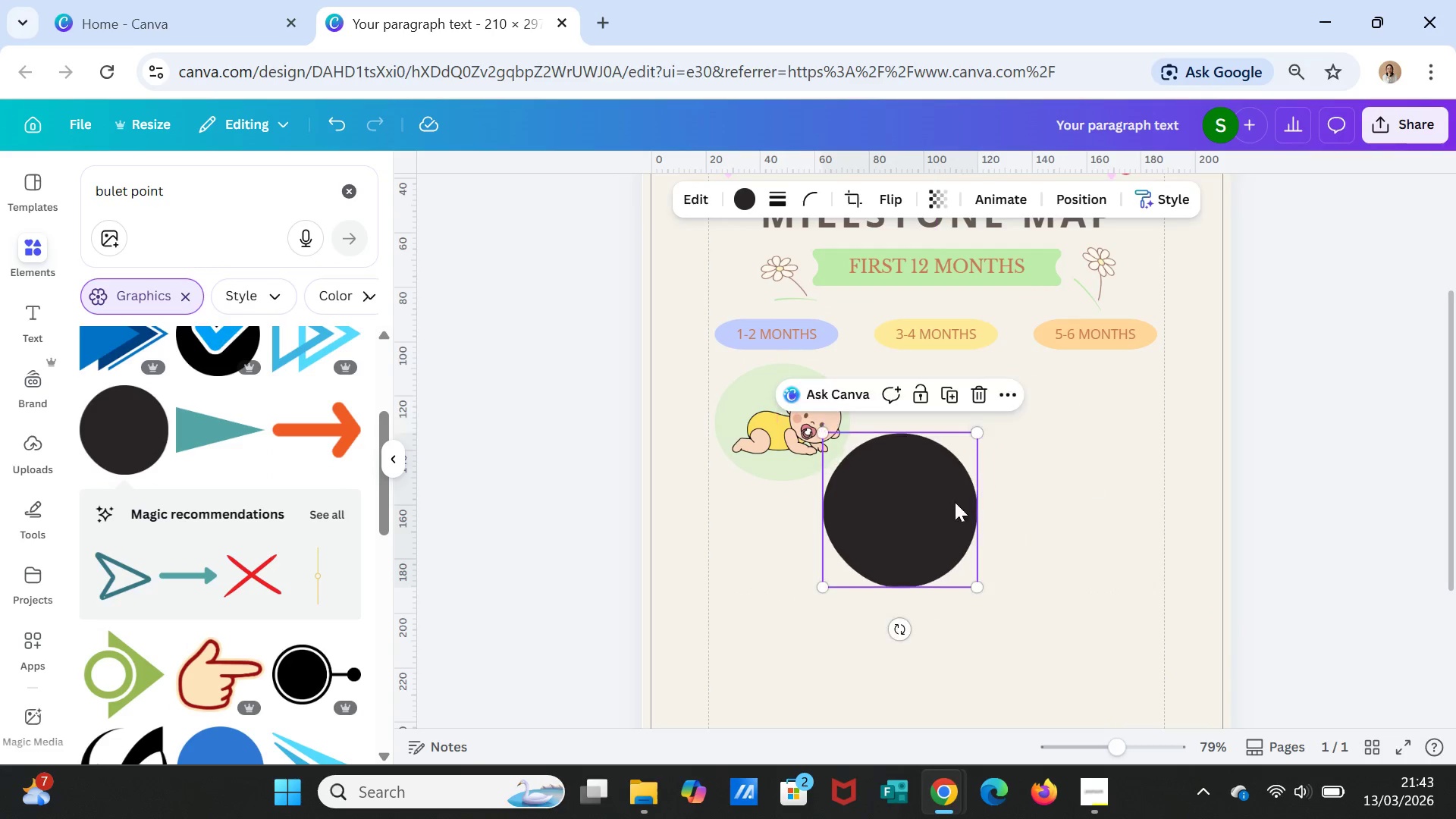 
left_click_drag(start_coordinate=[991, 453], to_coordinate=[926, 524])
 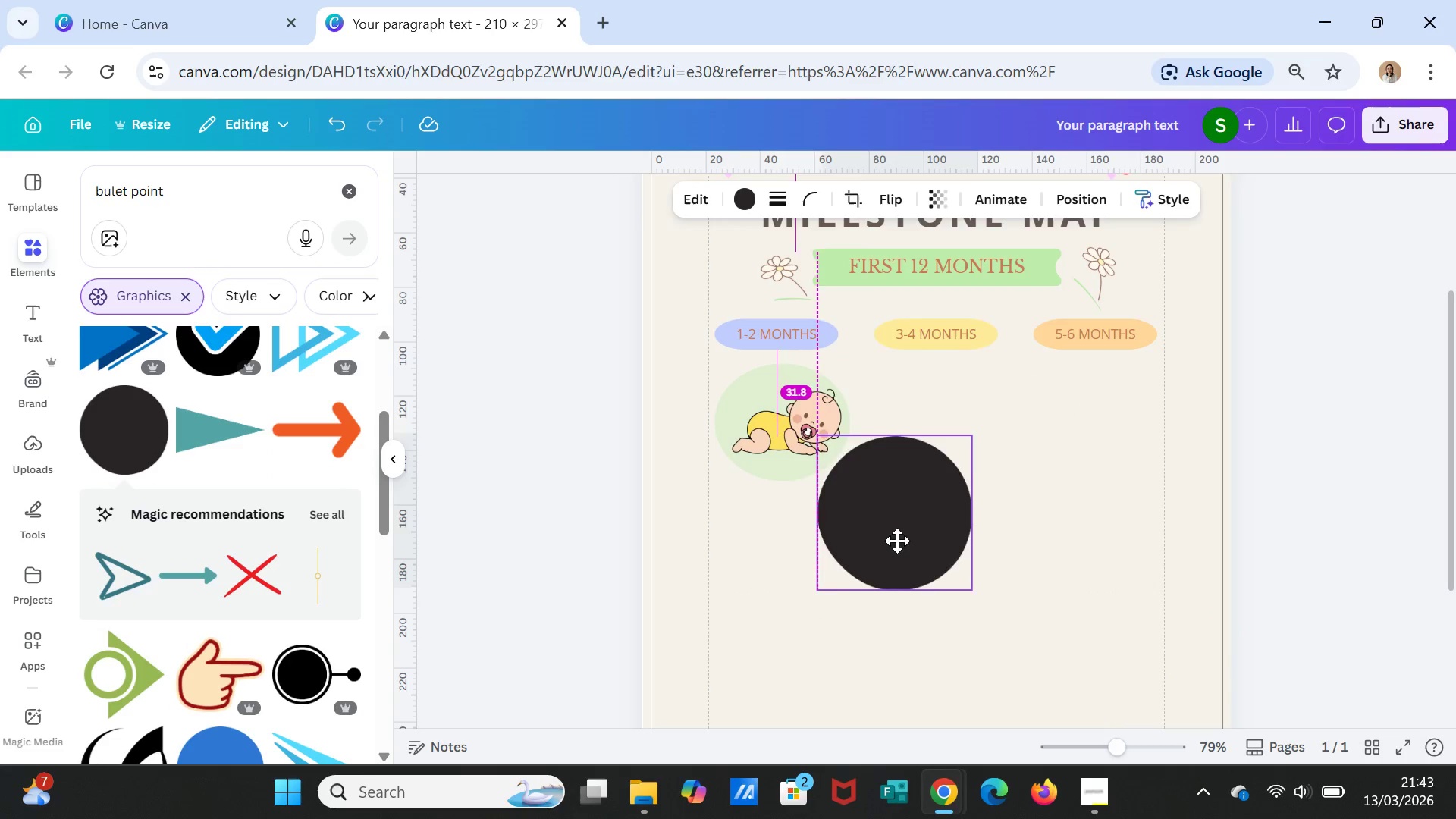 
left_click_drag(start_coordinate=[921, 528], to_coordinate=[874, 557])
 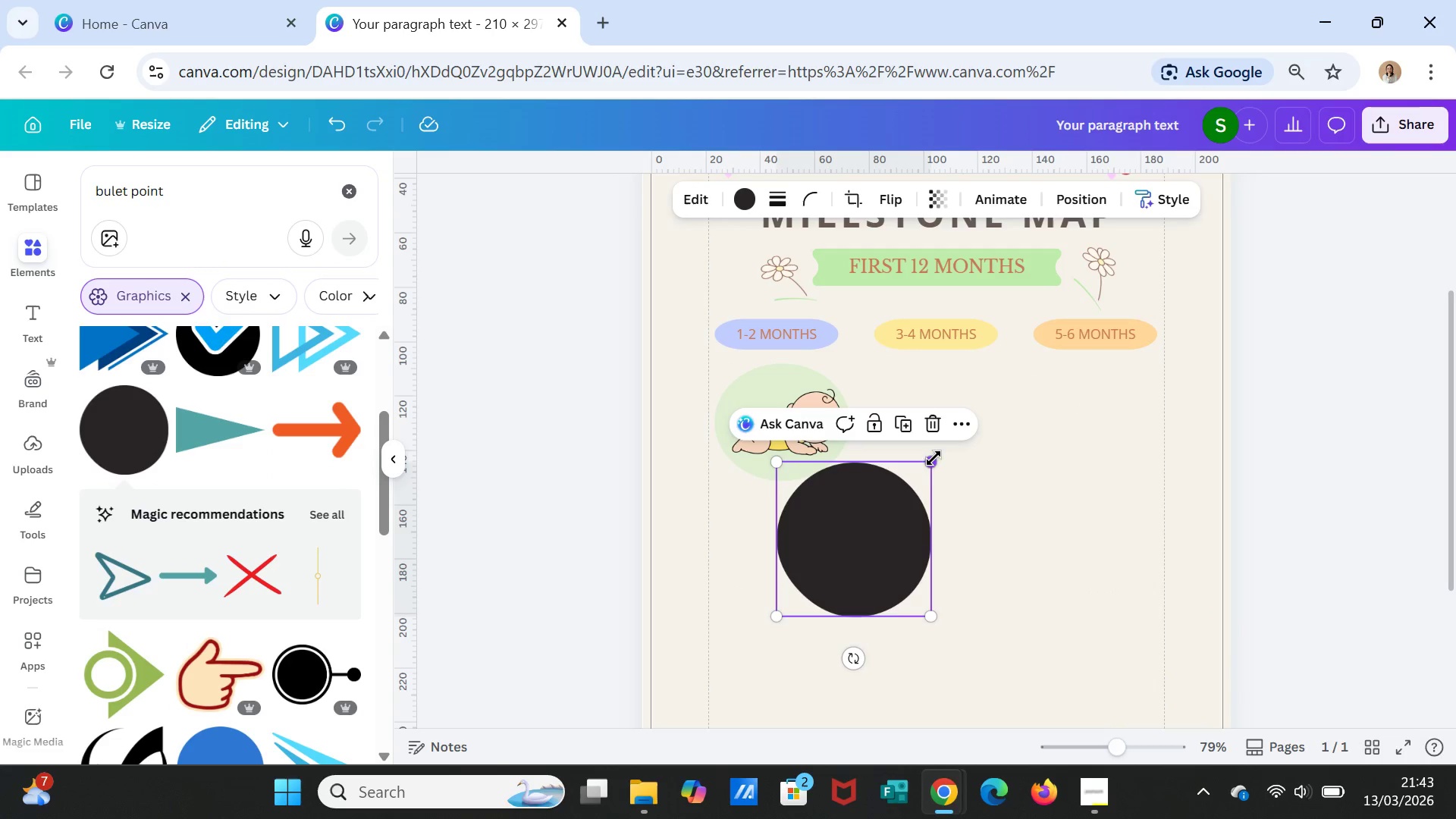 
left_click_drag(start_coordinate=[934, 457], to_coordinate=[804, 610])
 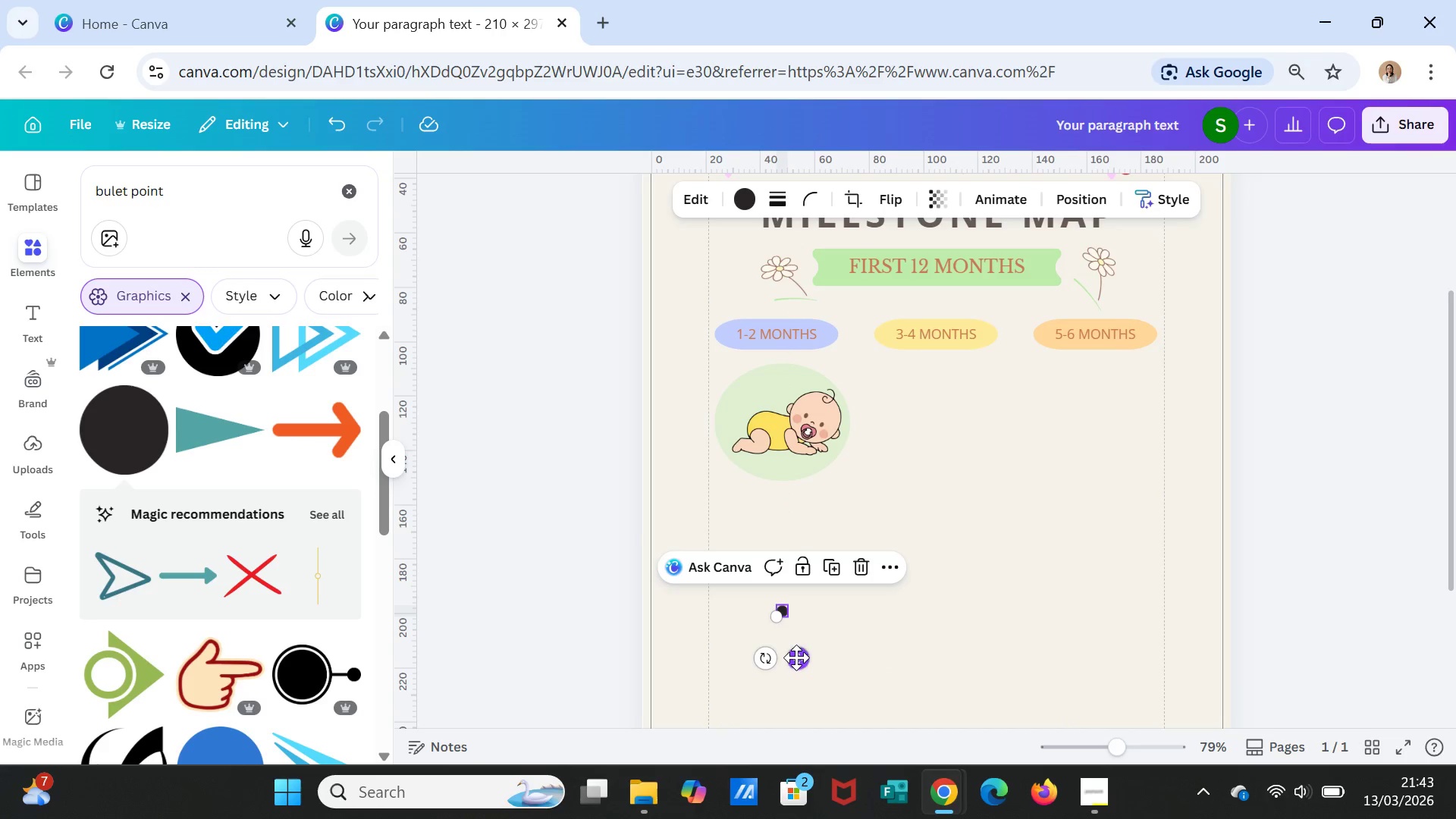 
left_click_drag(start_coordinate=[796, 658], to_coordinate=[792, 621])
 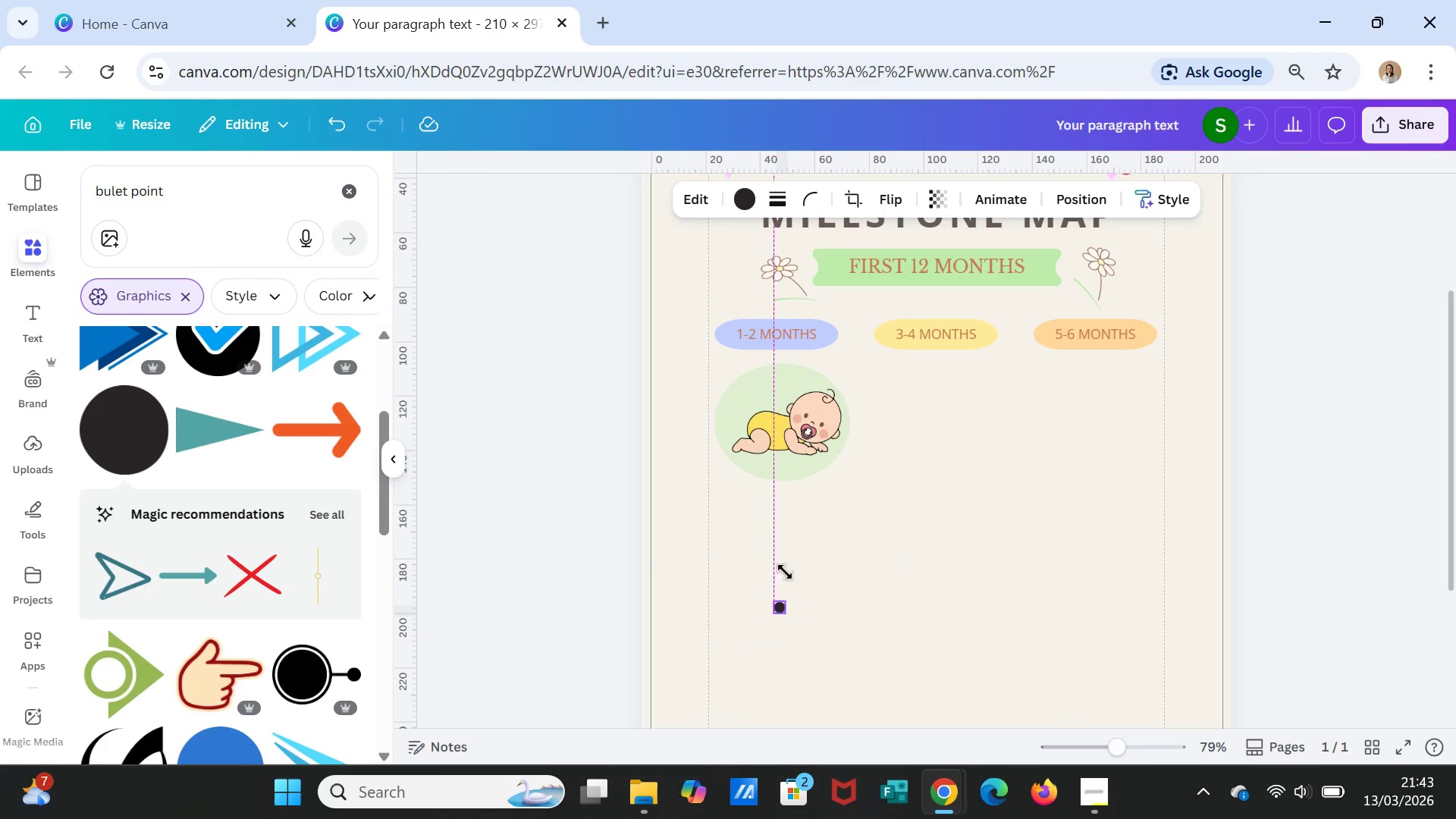 
left_click_drag(start_coordinate=[791, 614], to_coordinate=[758, 520])
 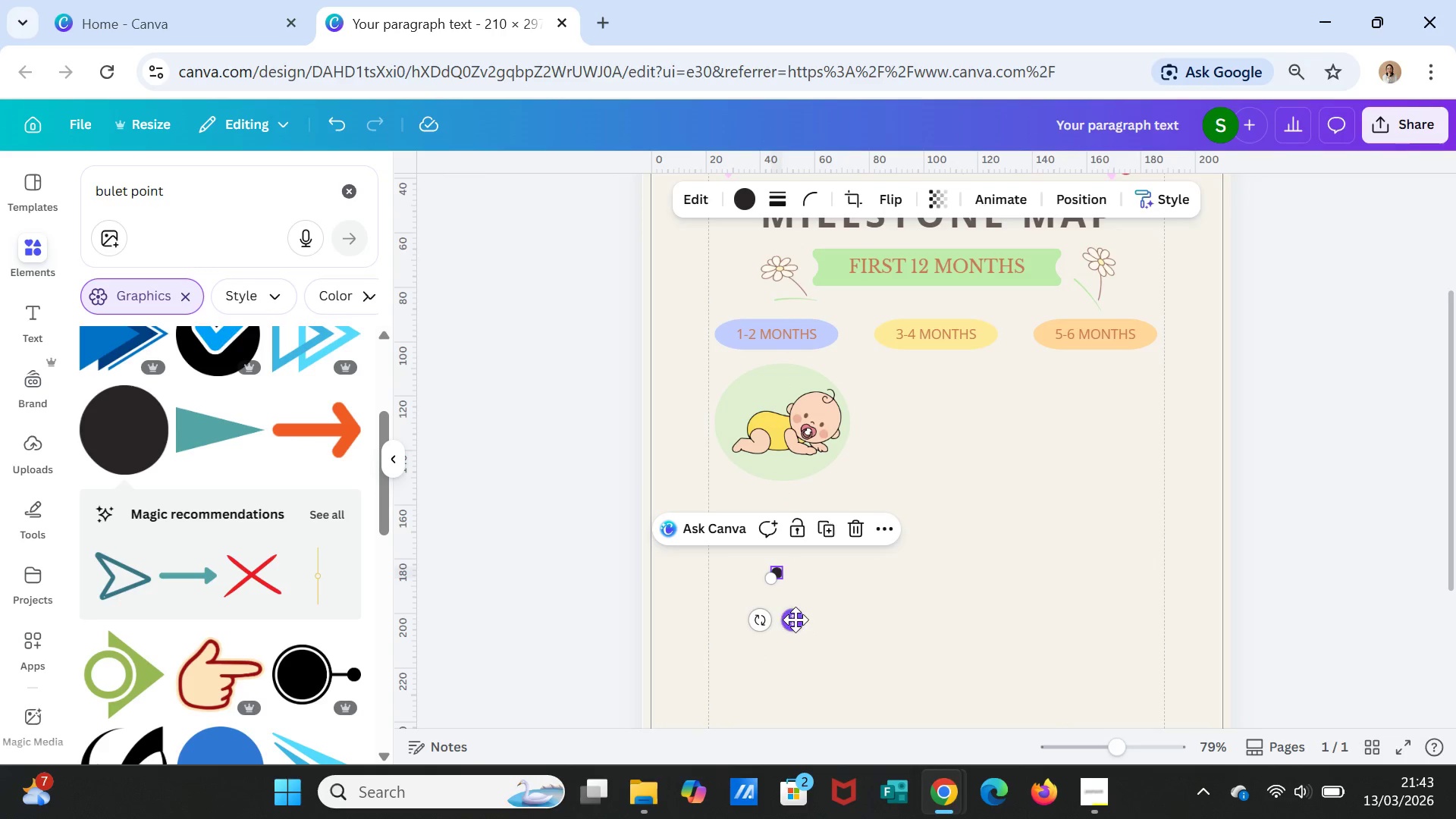 
left_click_drag(start_coordinate=[795, 620], to_coordinate=[748, 544])
 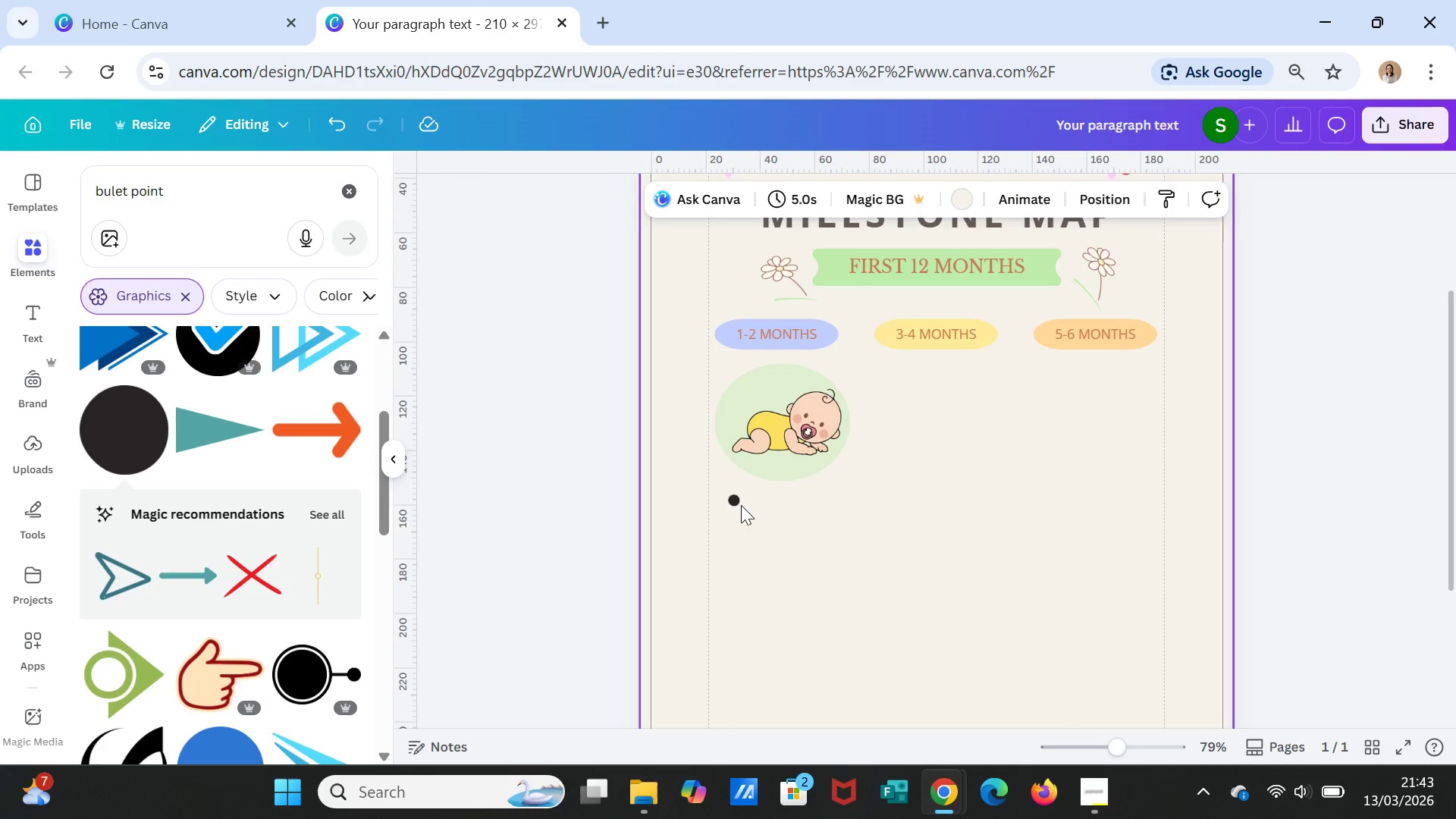 
double_click([738, 505])
 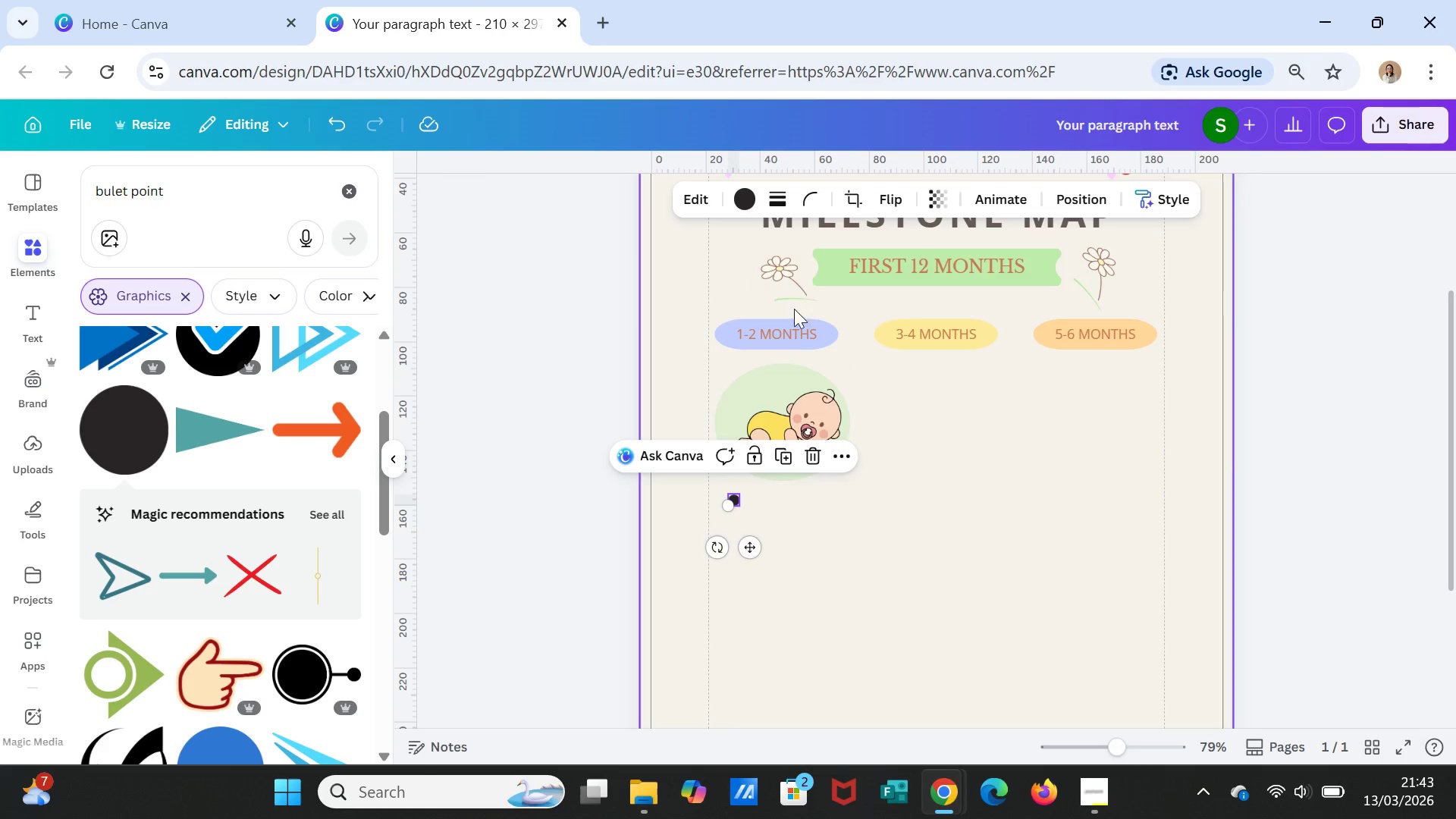 
left_click_drag(start_coordinate=[785, 319], to_coordinate=[730, 500])
 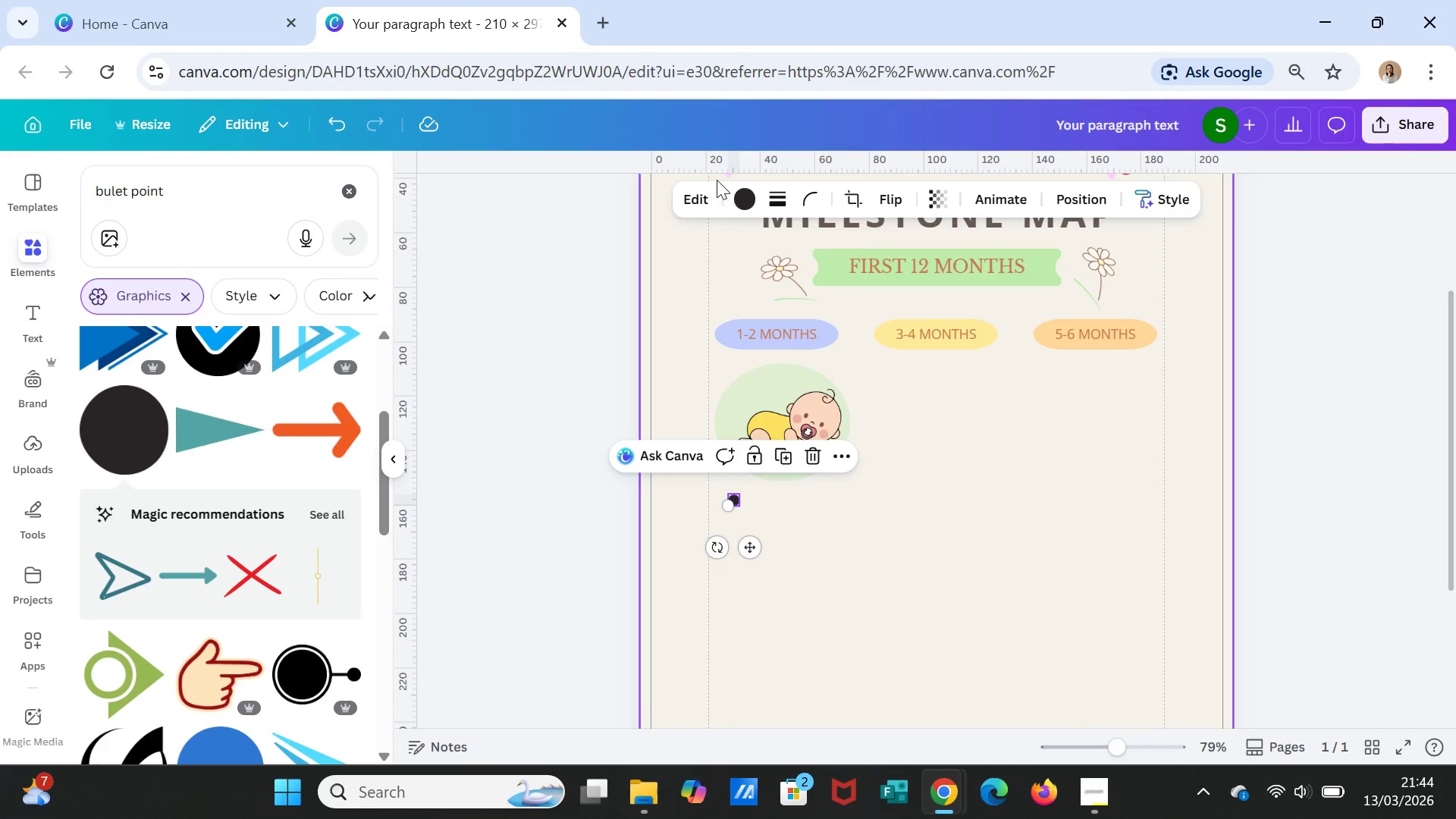 
left_click([730, 500])
 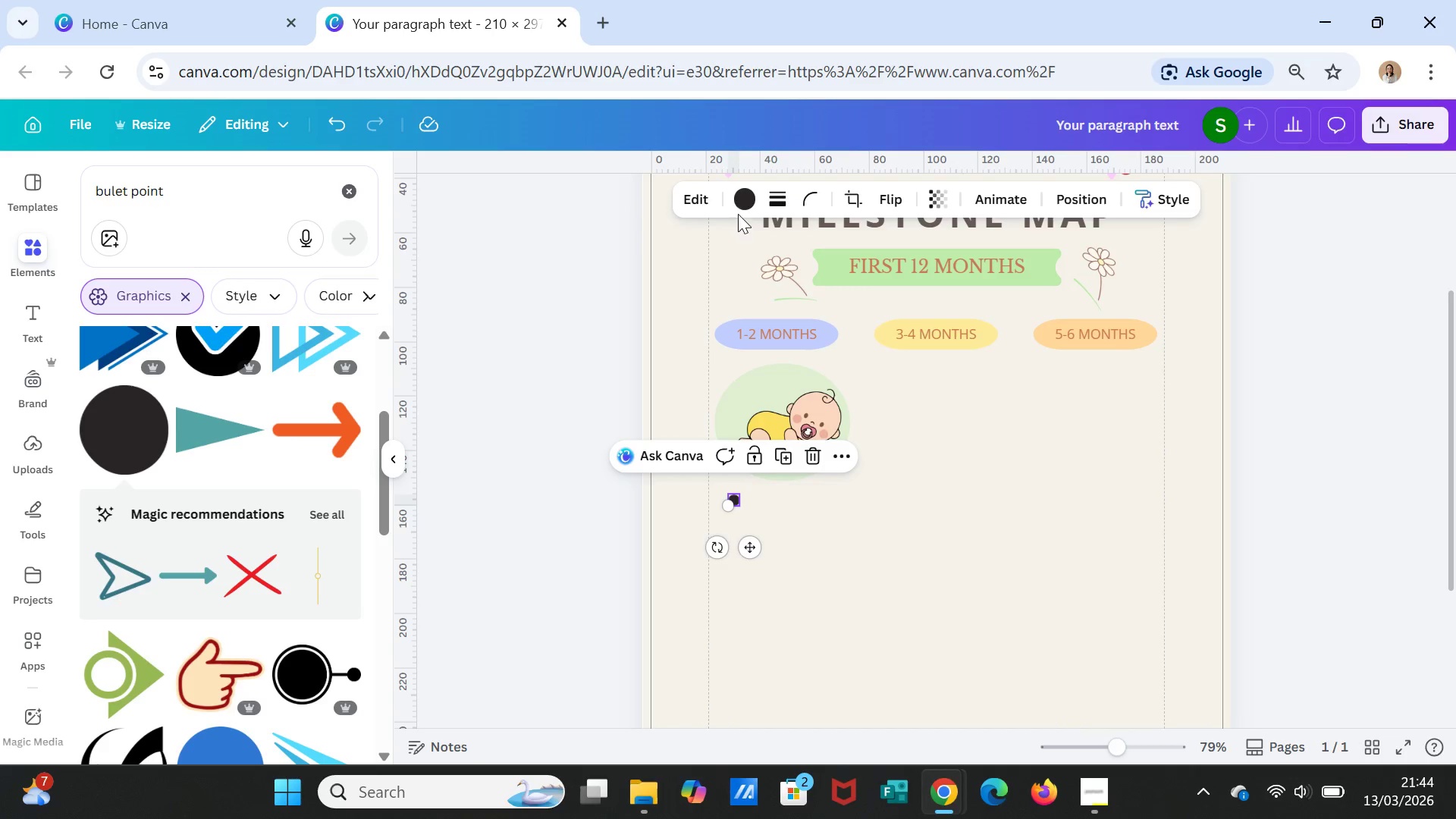 
left_click([744, 192])
 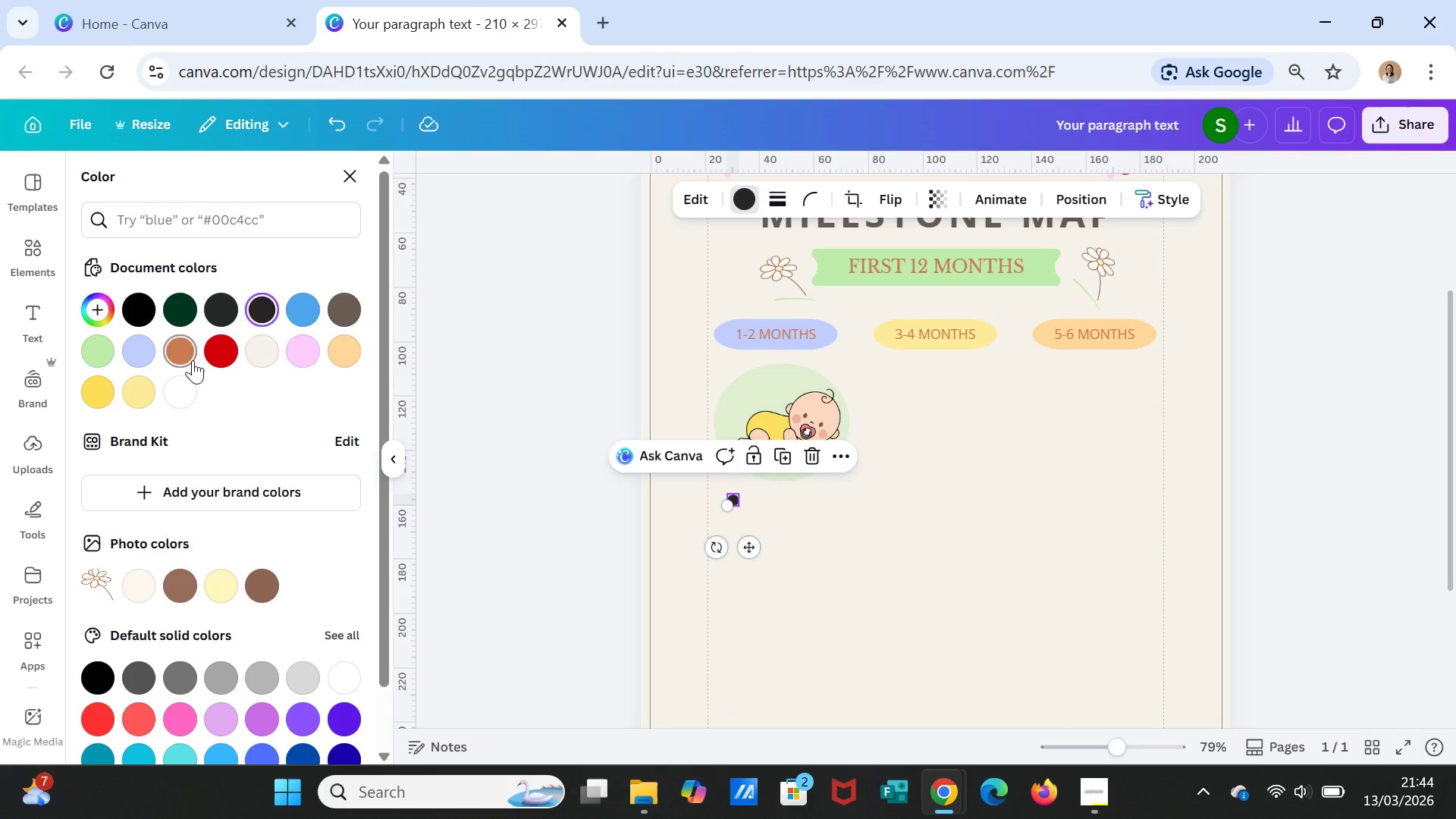 
left_click([133, 350])
 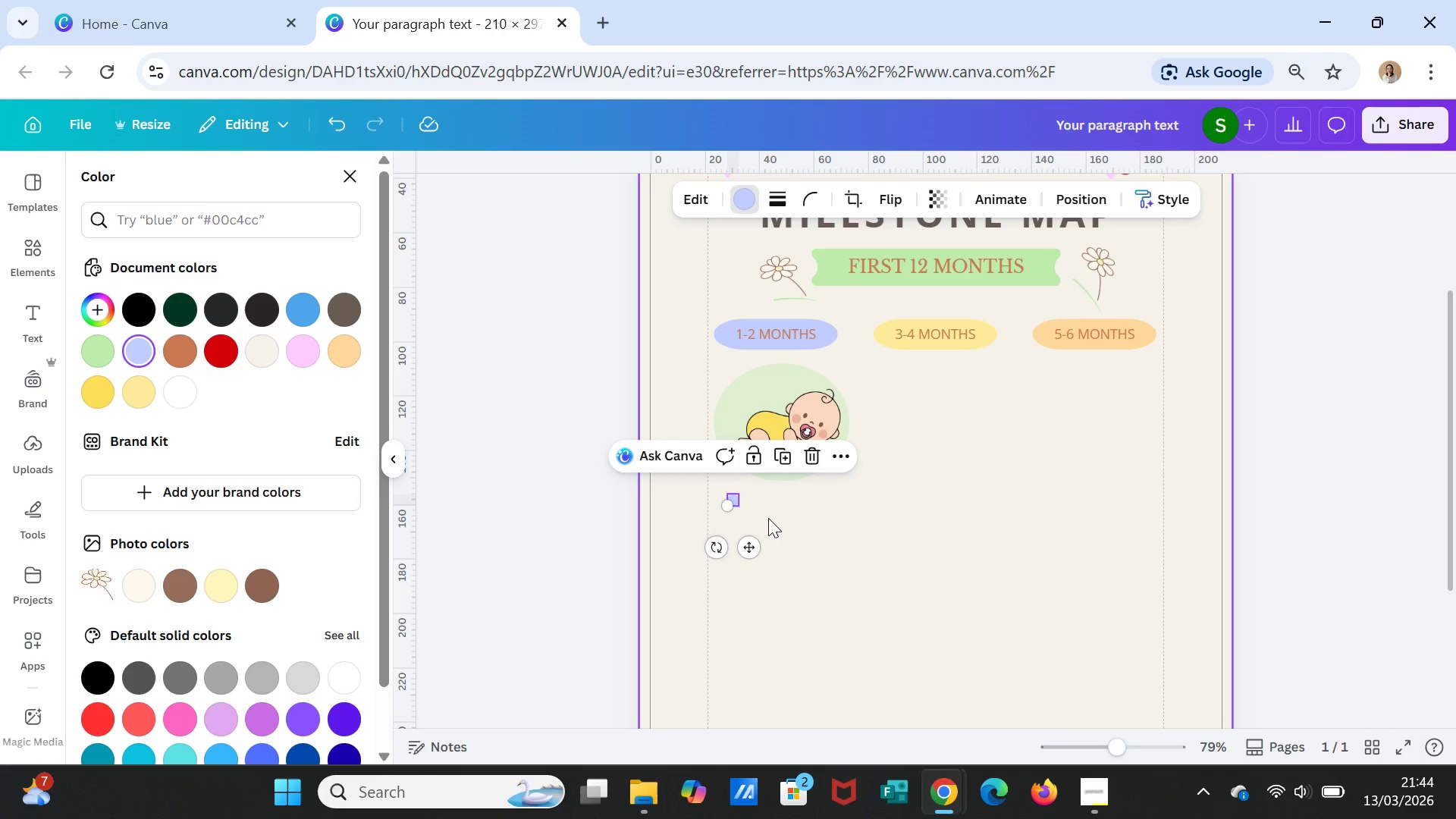 
left_click([863, 503])
 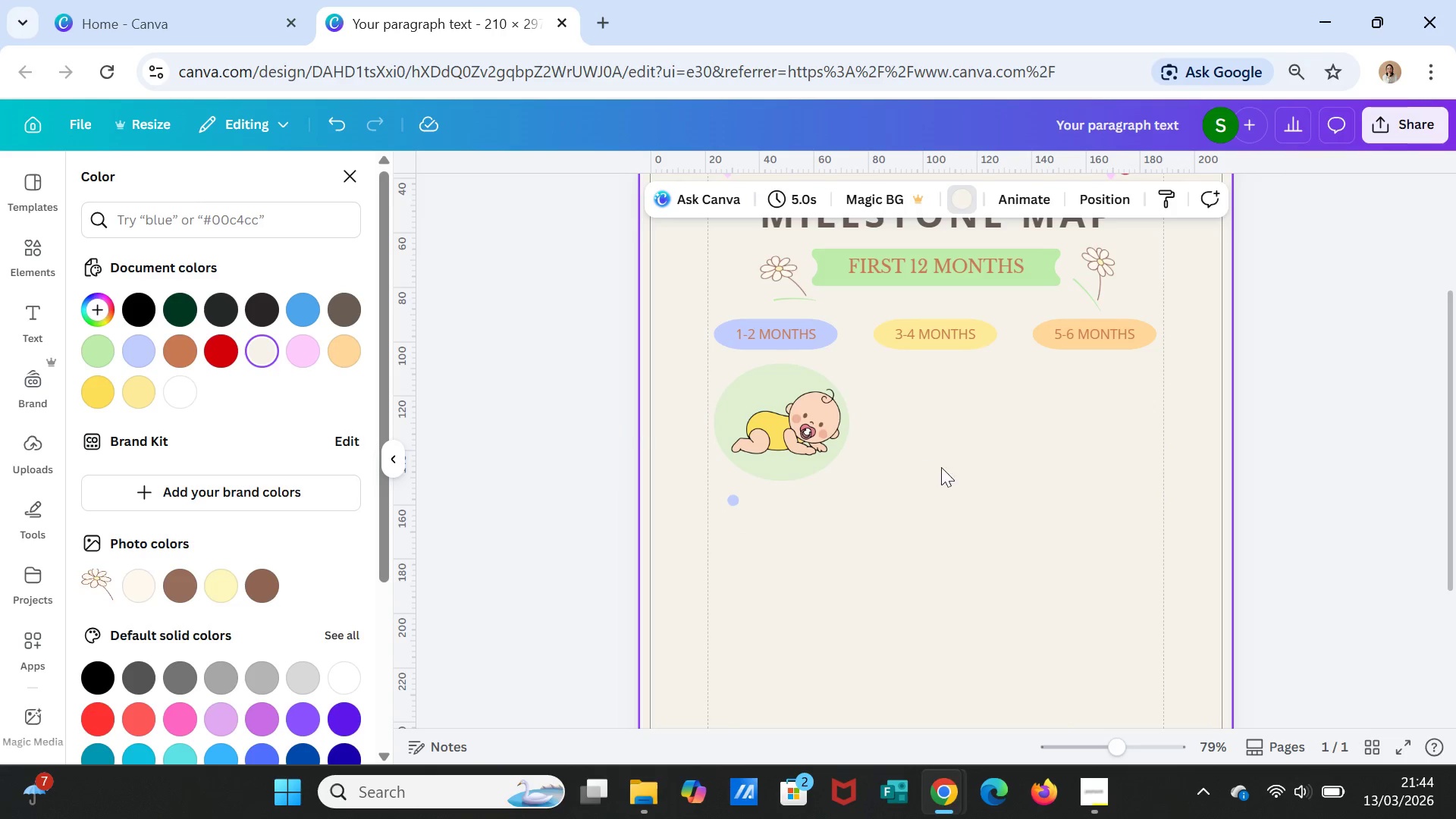 
wait(8.03)
 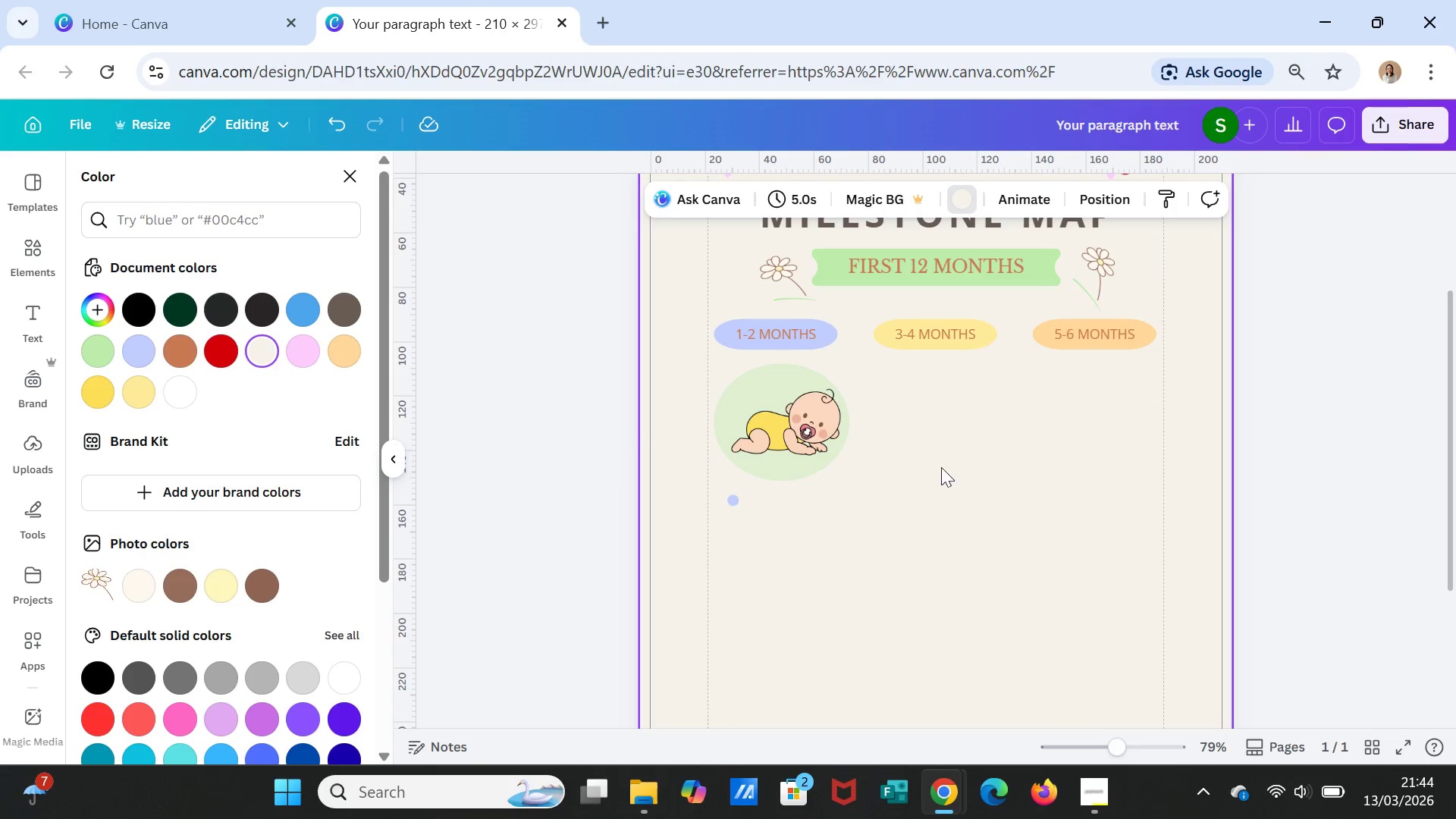 
left_click([783, 317])
 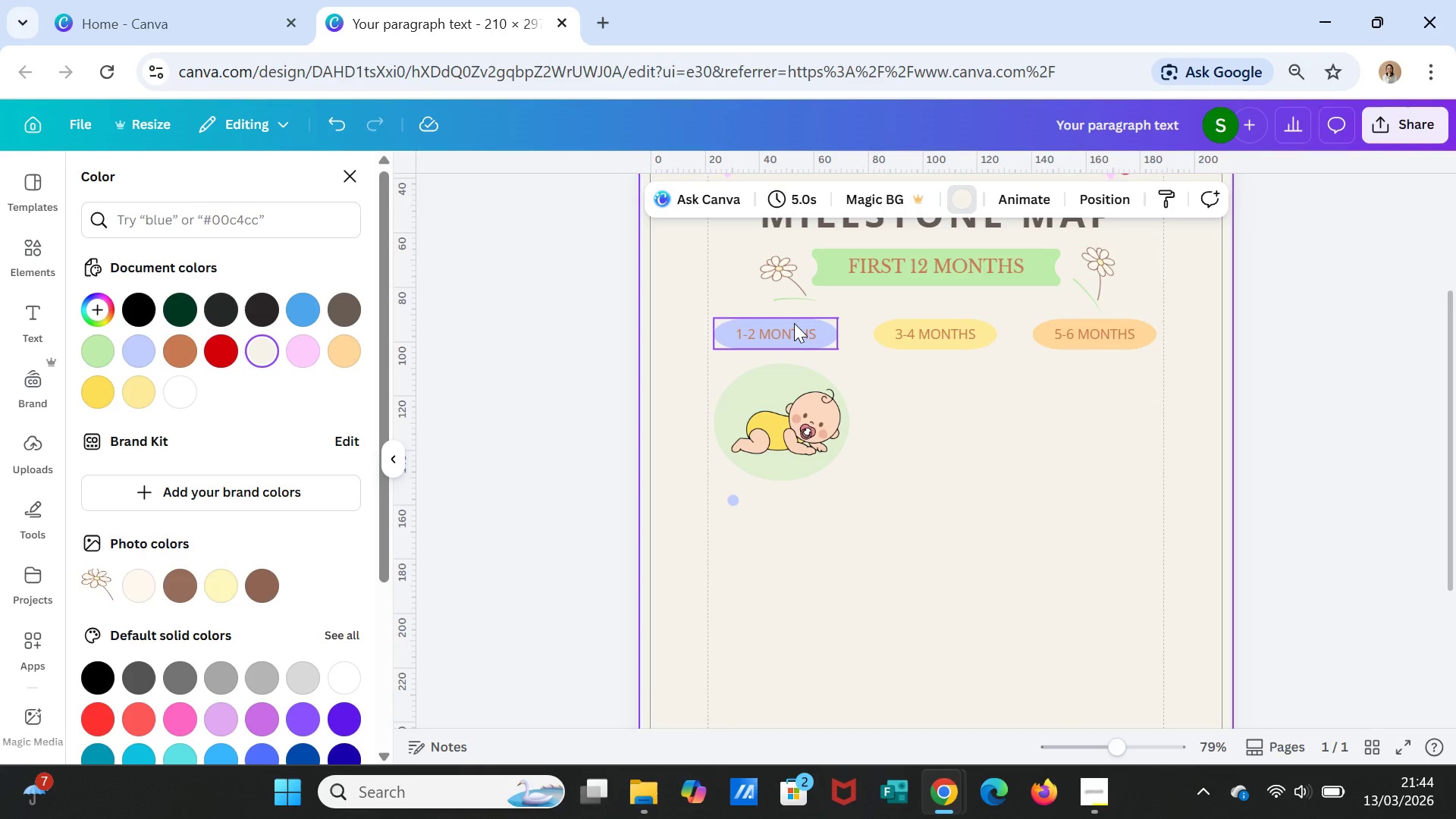 
left_click([794, 323])
 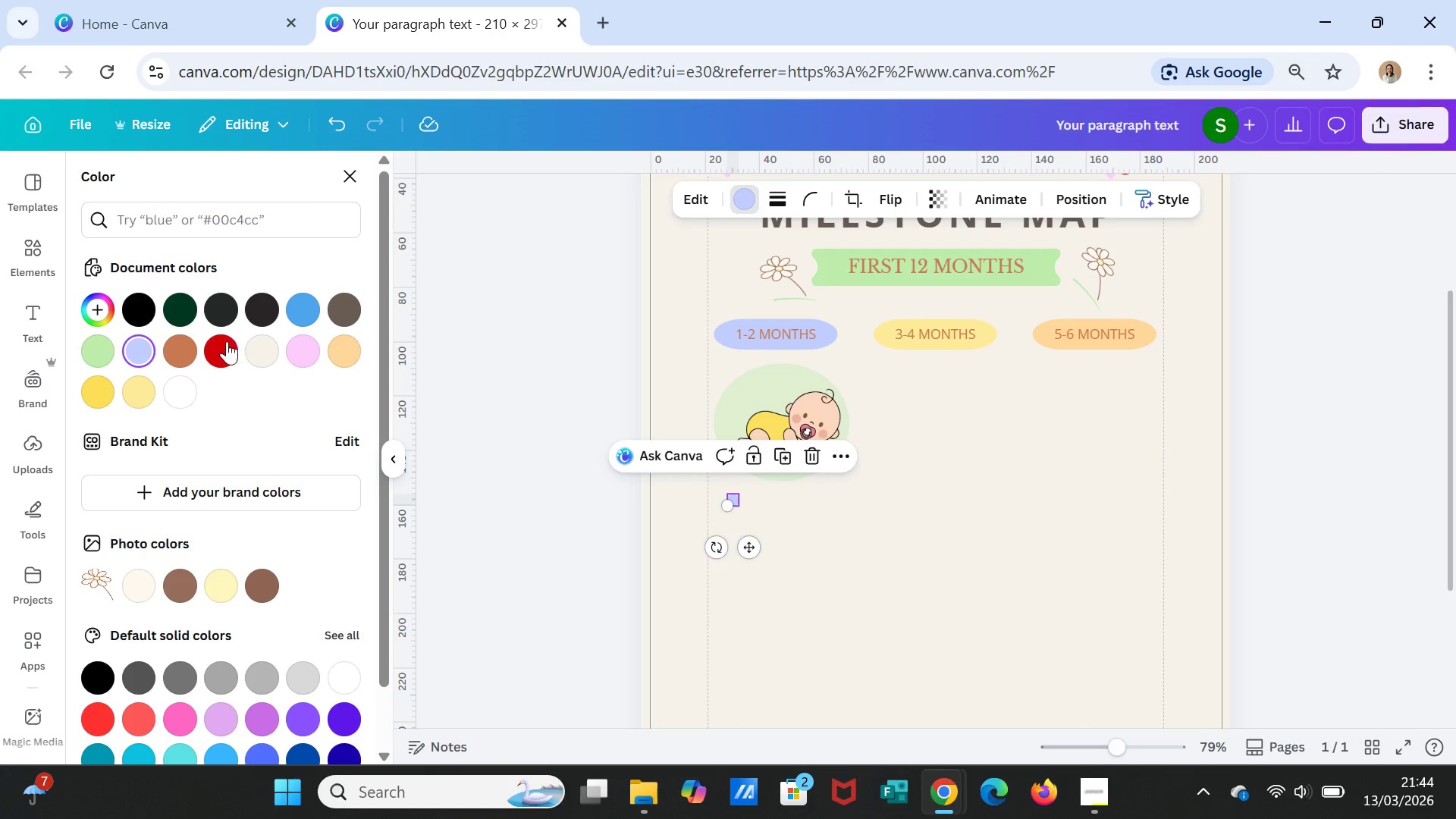 
wait(6.06)
 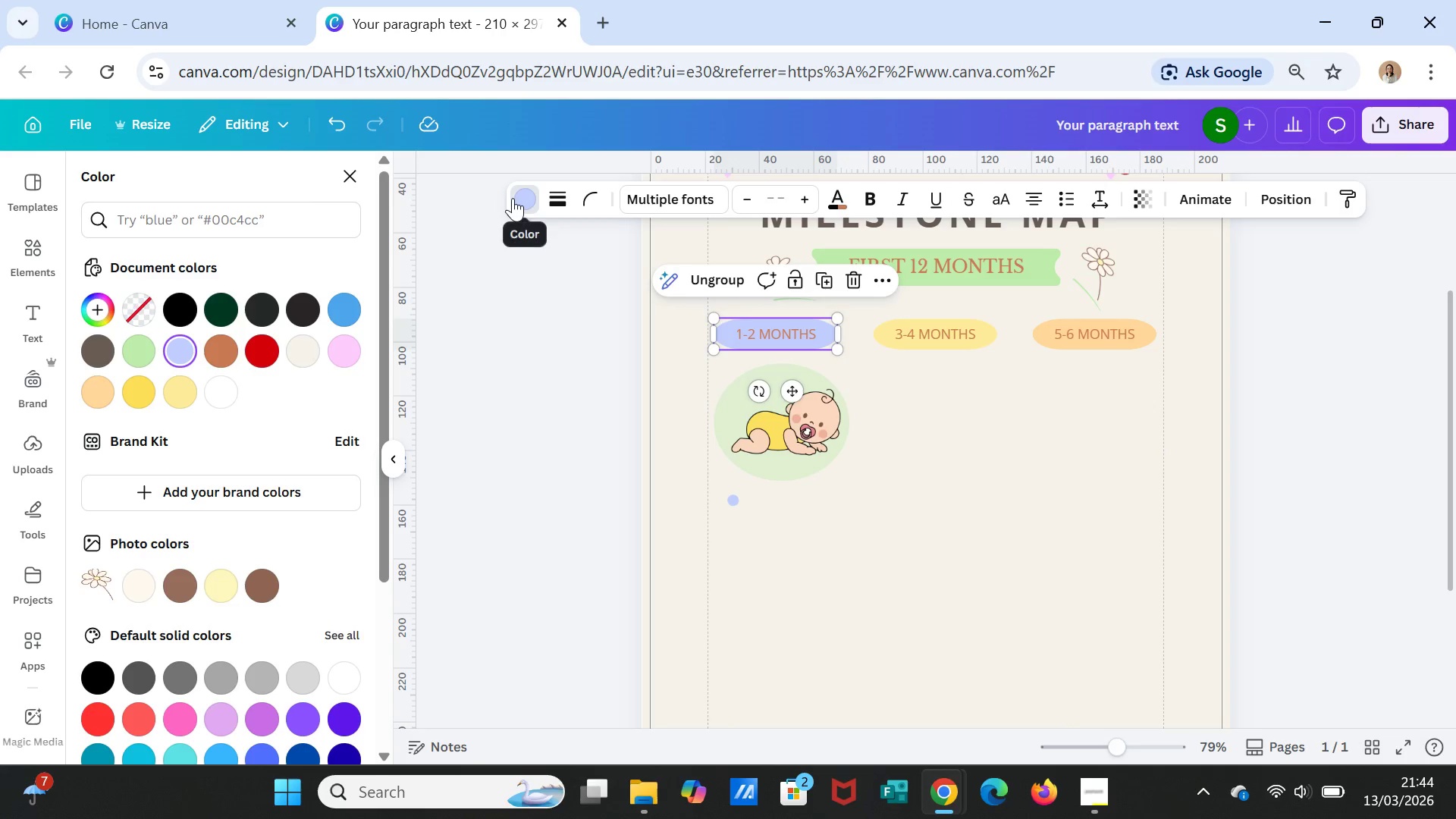 
left_click([854, 523])
 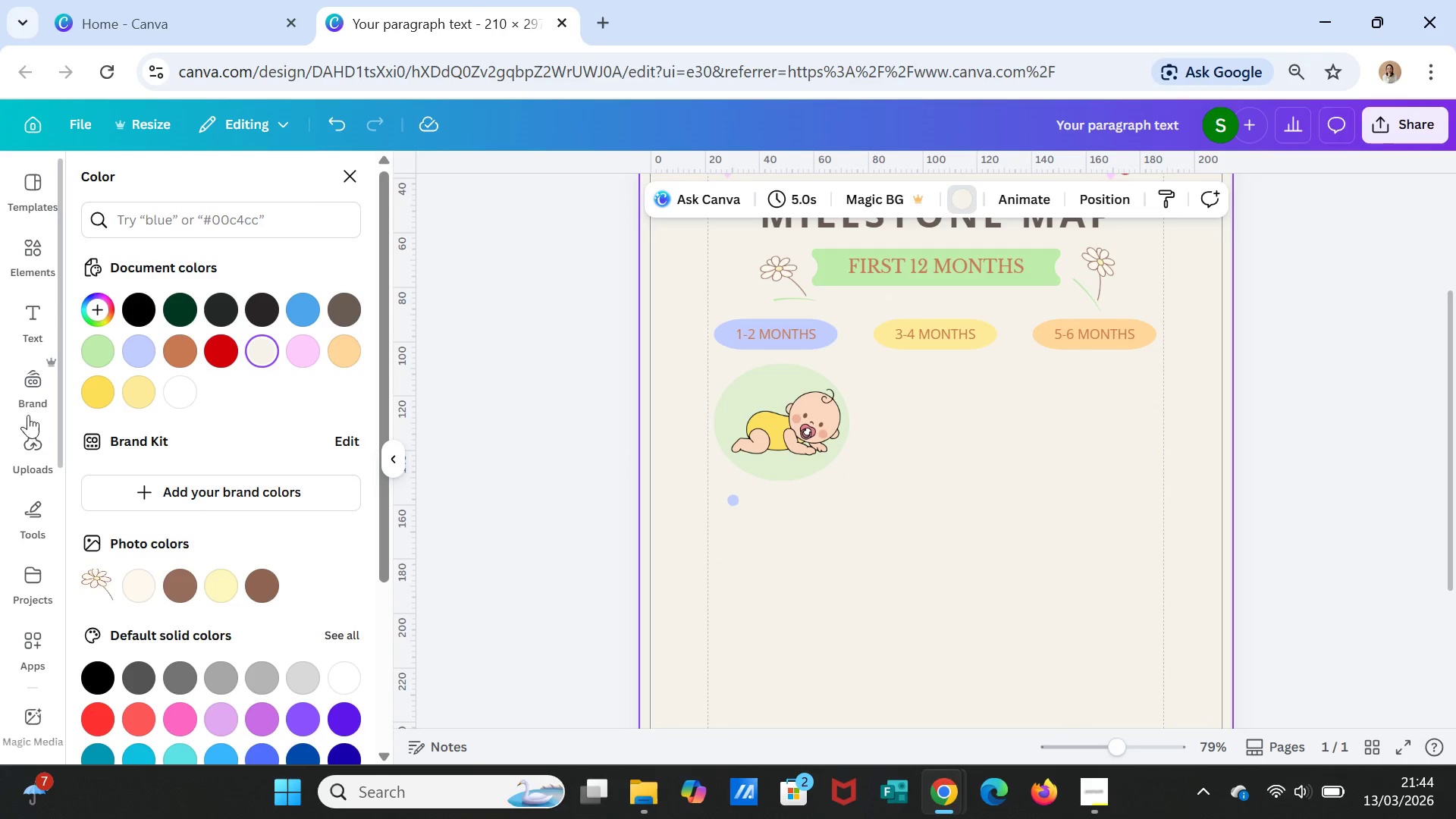 
left_click([33, 315])
 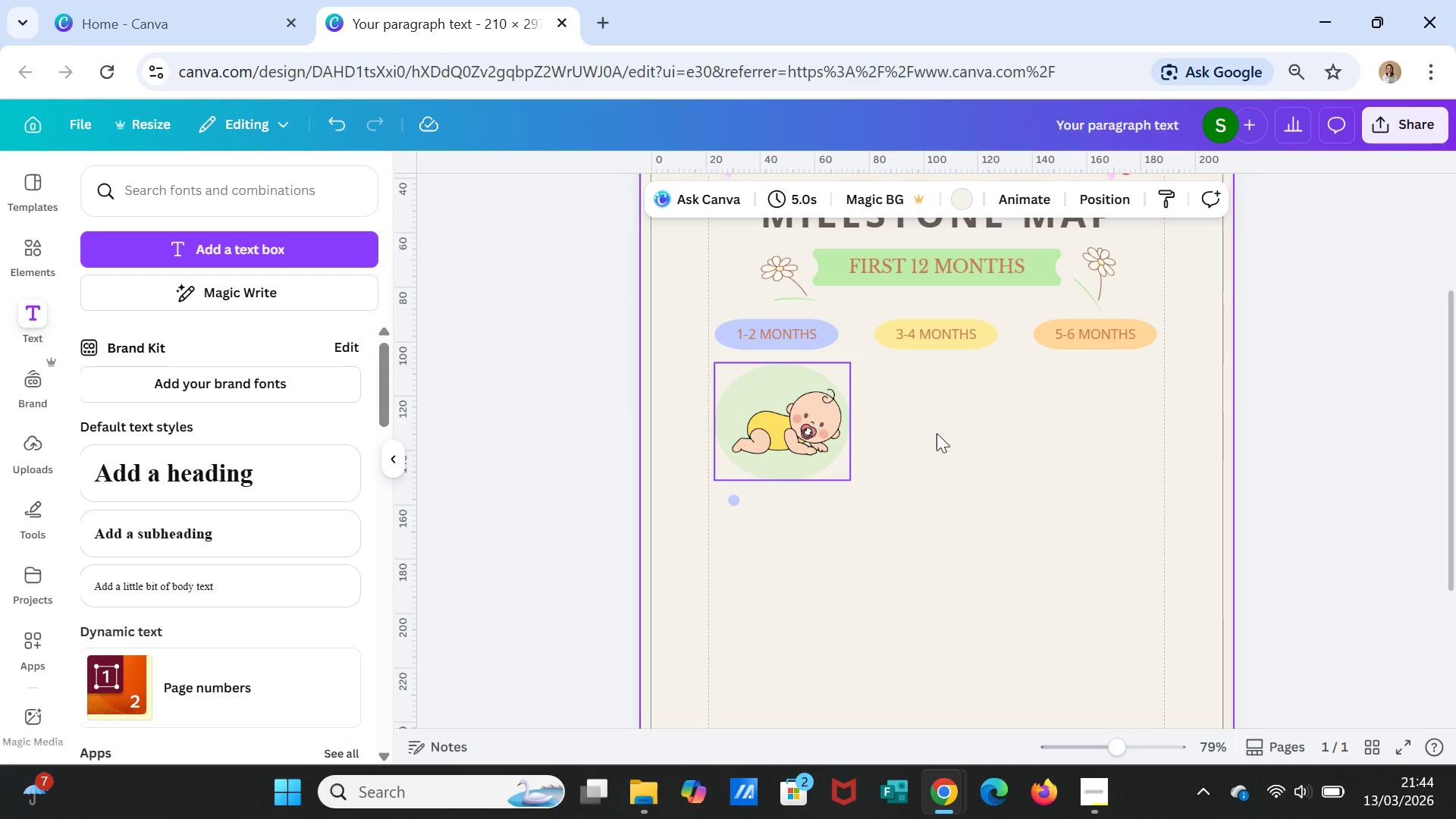 
left_click([263, 244])
 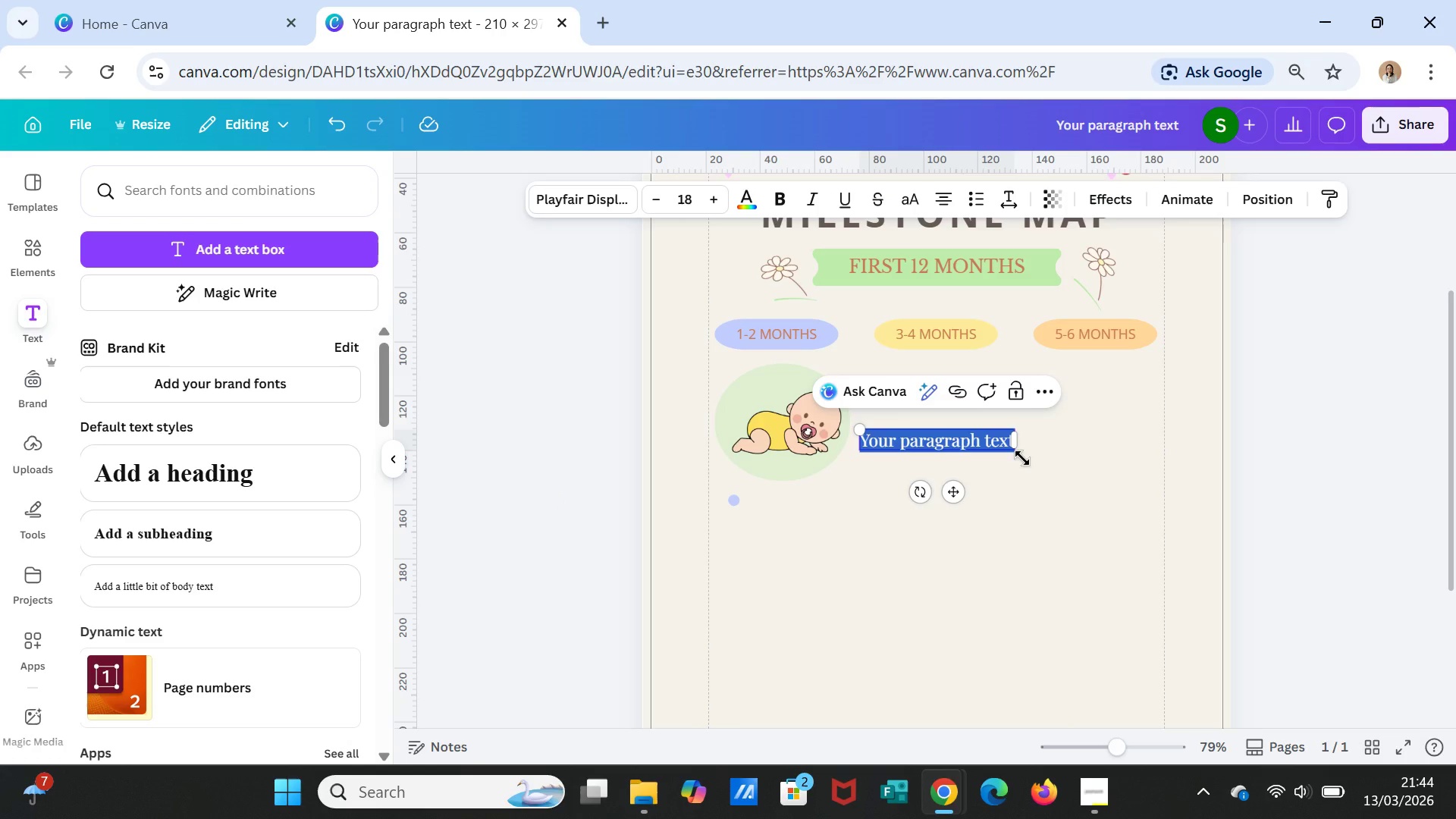 
type(Lifts Head)
 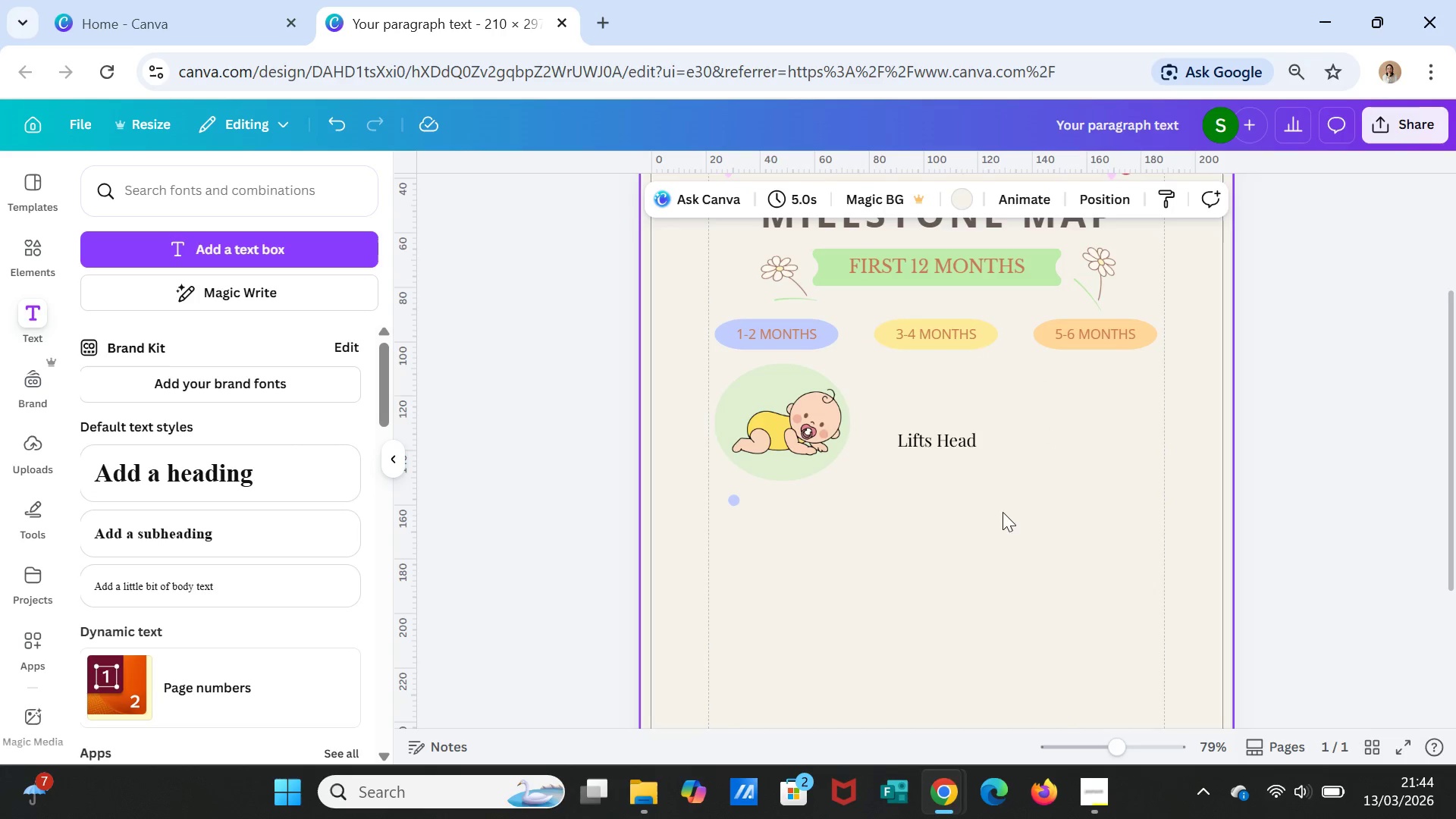 
double_click([965, 444])
 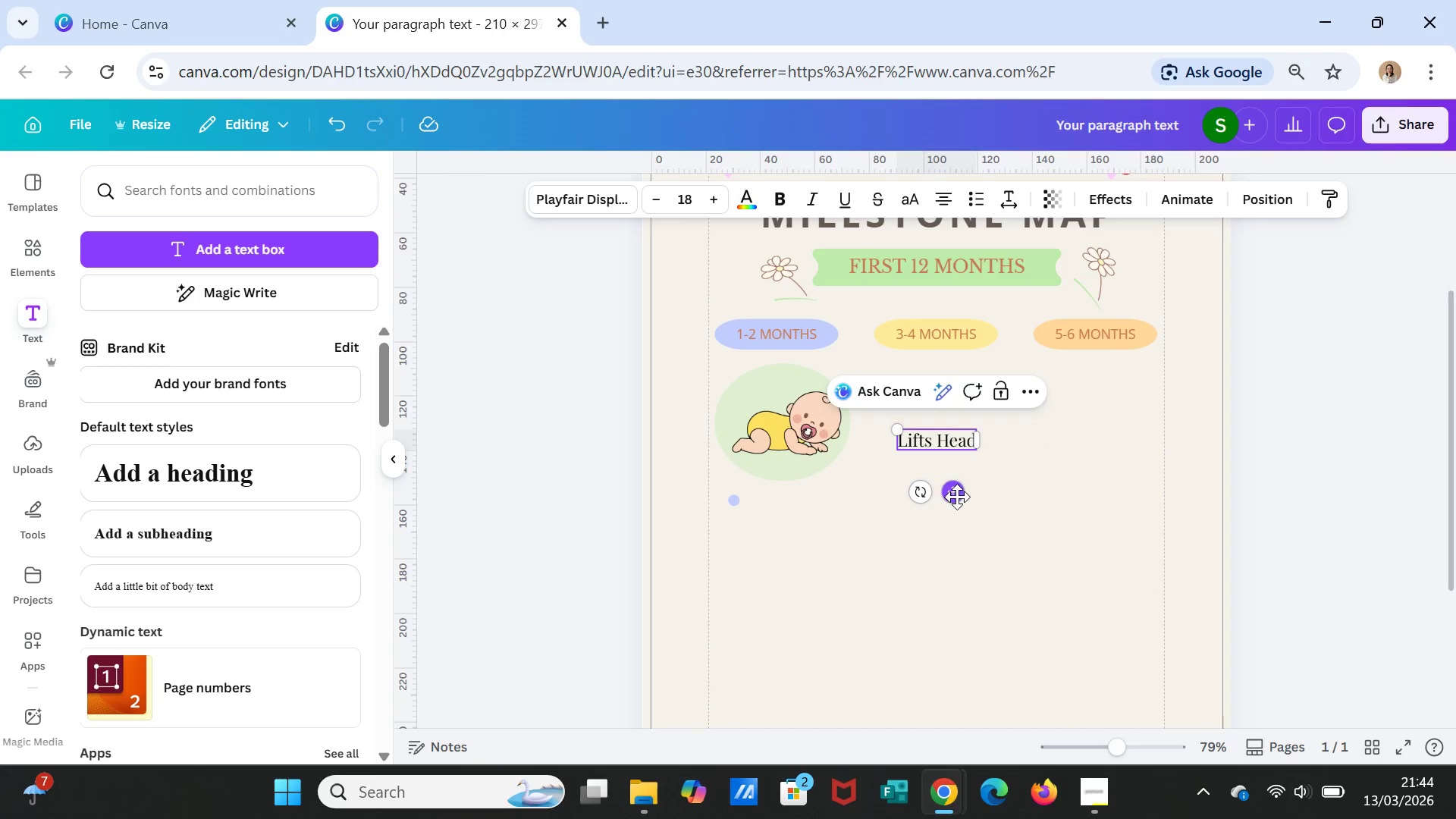 
left_click_drag(start_coordinate=[957, 496], to_coordinate=[848, 570])
 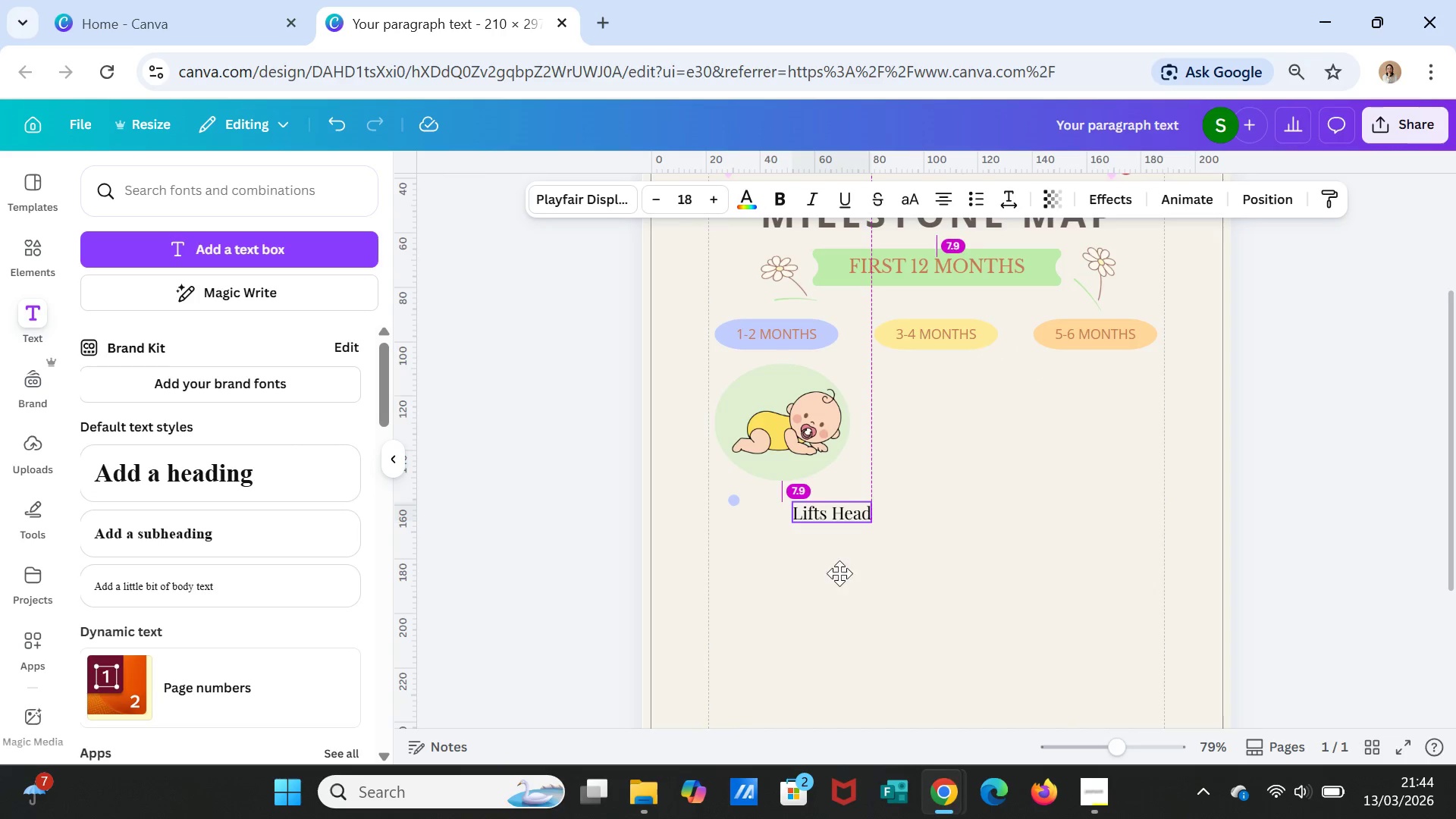 
left_click_drag(start_coordinate=[846, 570], to_coordinate=[839, 573])
 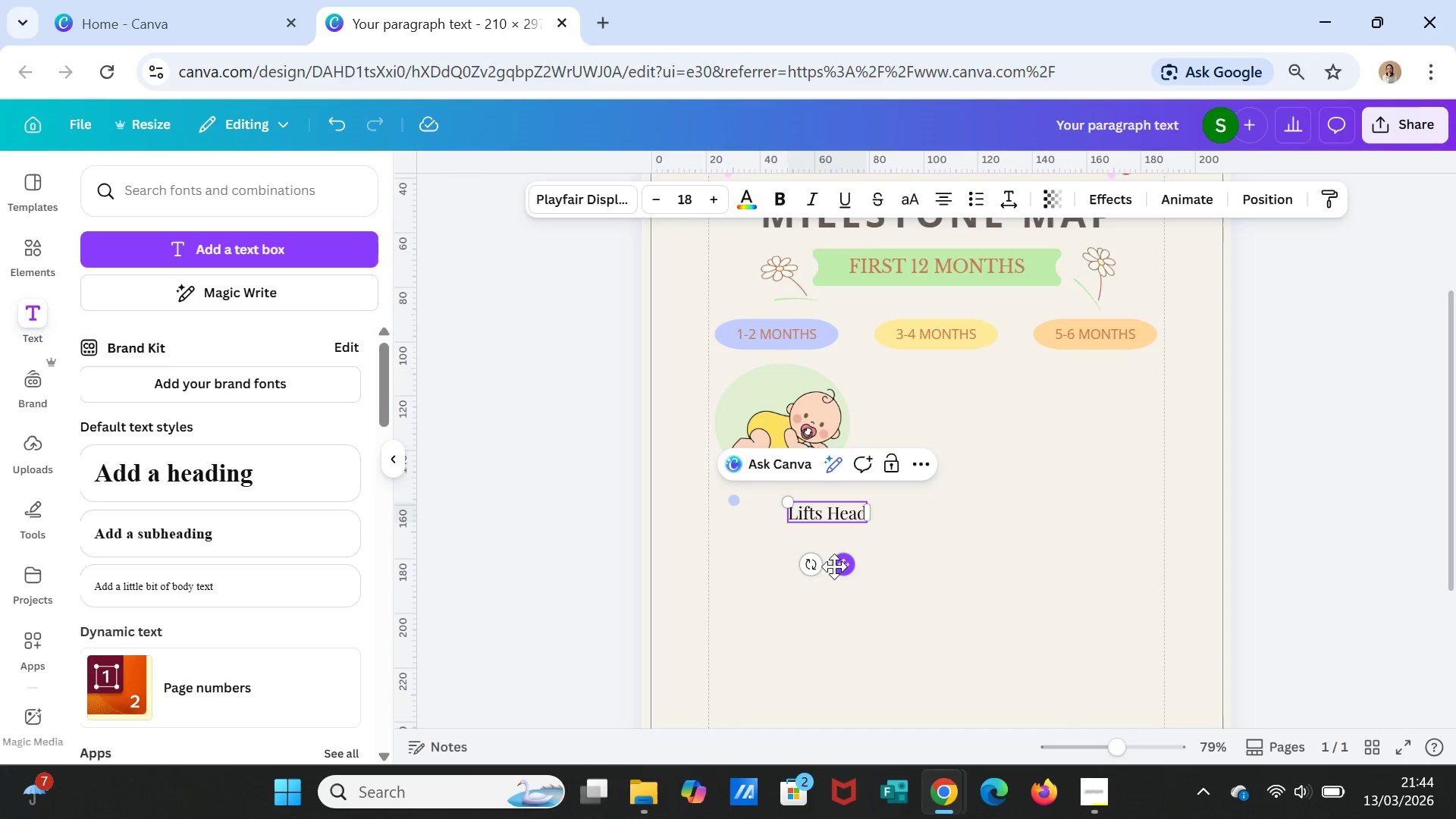 
left_click_drag(start_coordinate=[836, 572], to_coordinate=[811, 556])
 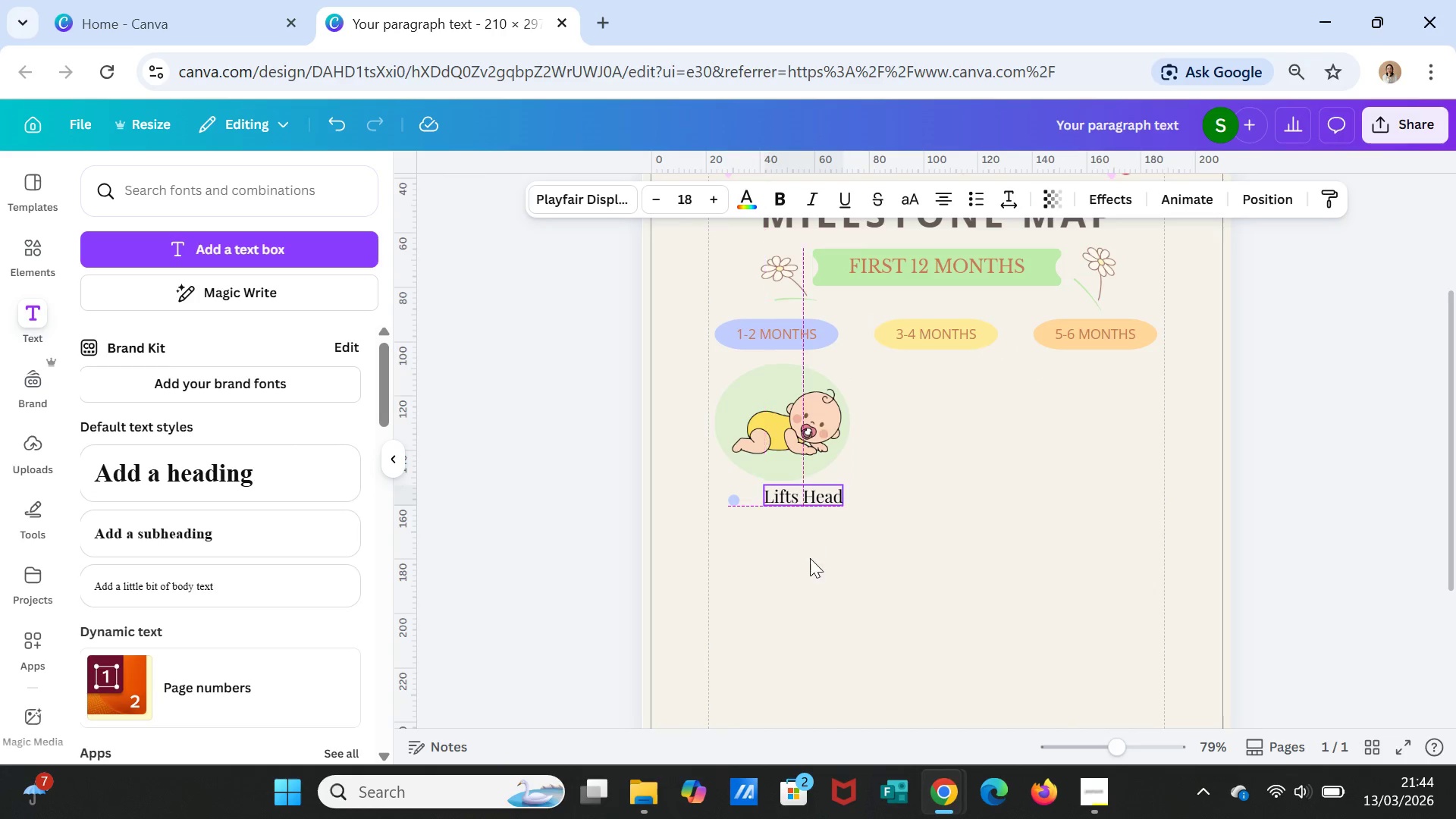 
left_click_drag(start_coordinate=[811, 556], to_coordinate=[806, 566])
 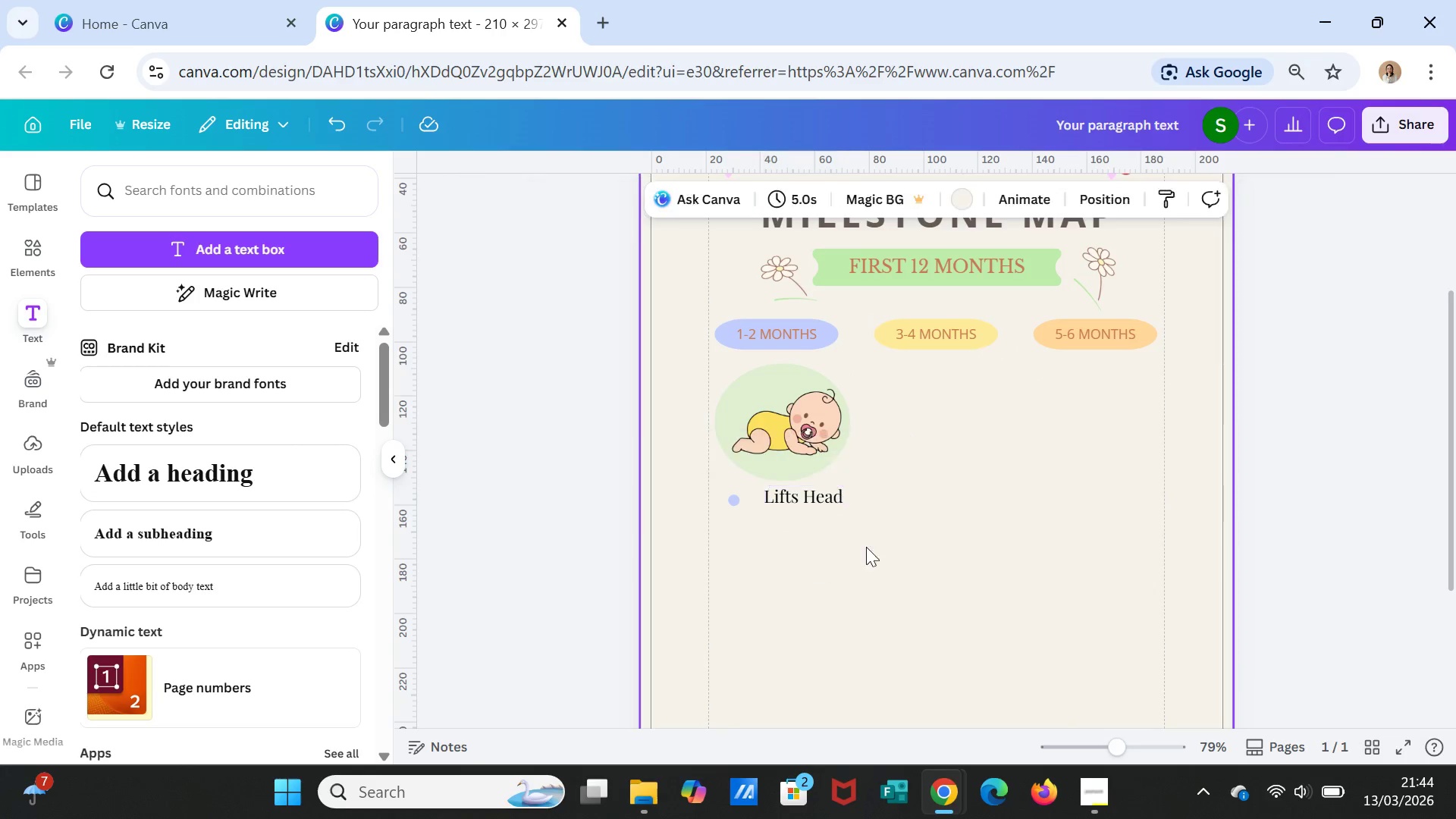 
left_click([806, 566])
 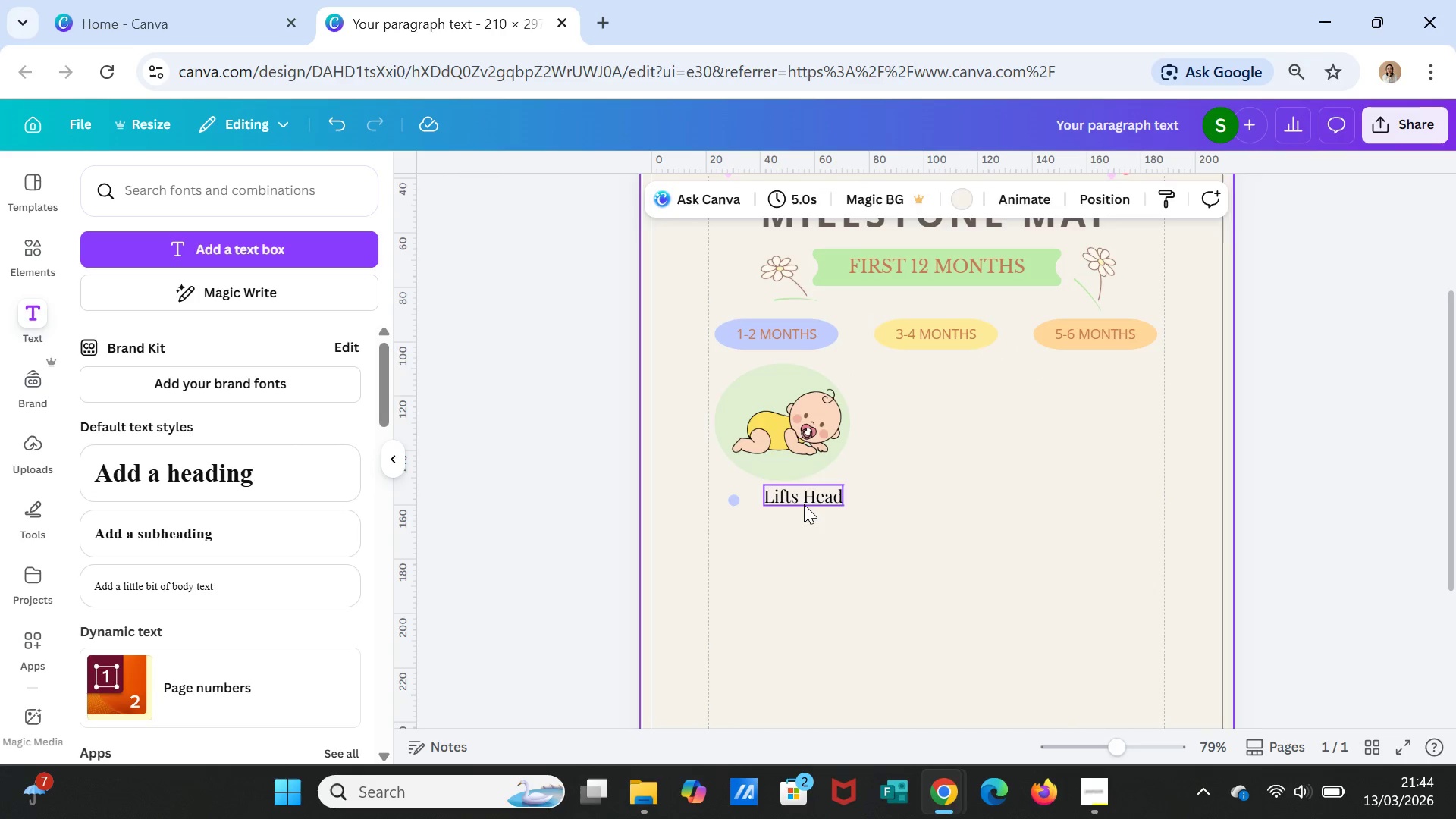 
left_click([804, 502])
 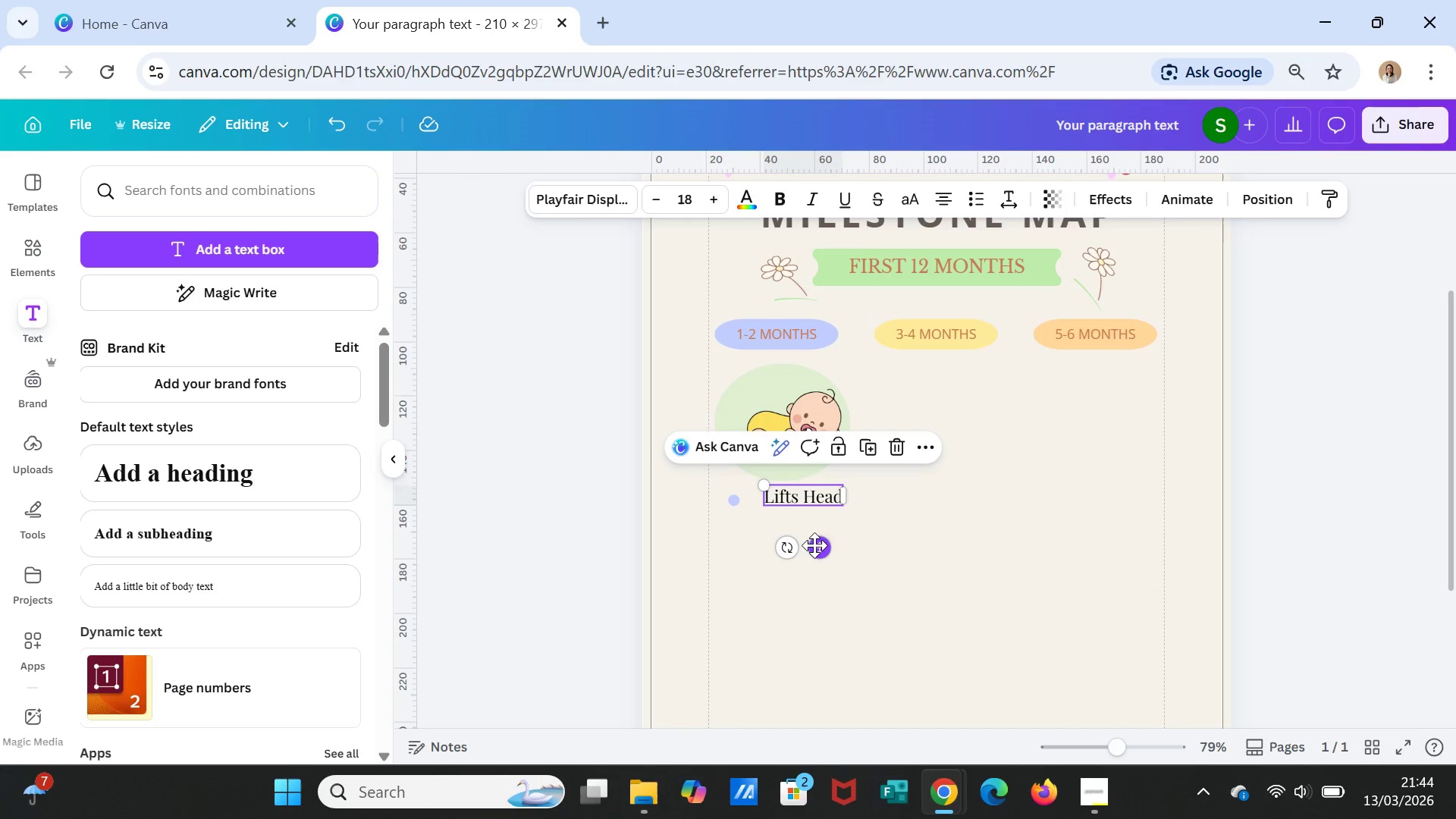 
left_click_drag(start_coordinate=[815, 548], to_coordinate=[800, 553])
 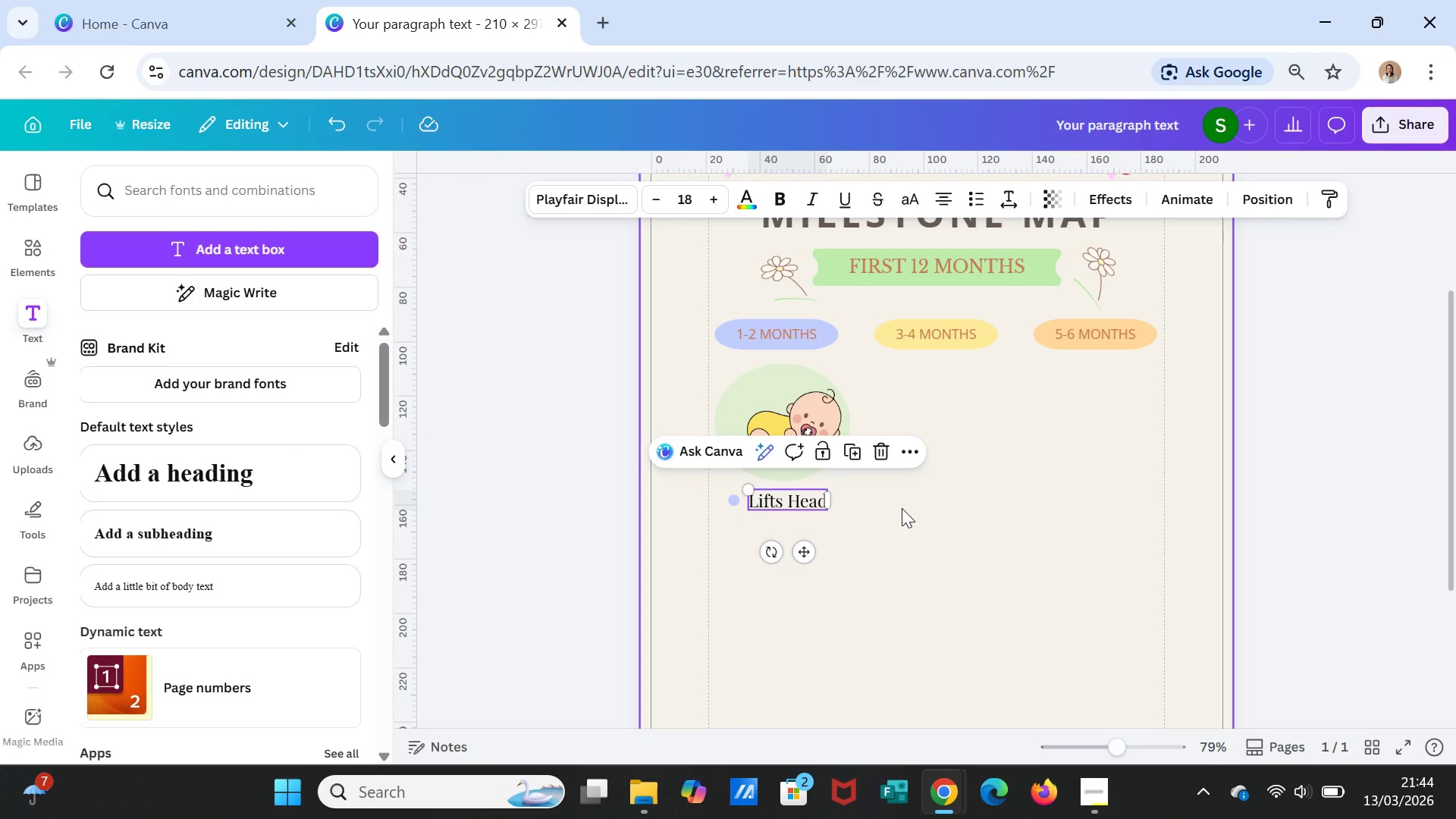 
left_click([902, 508])
 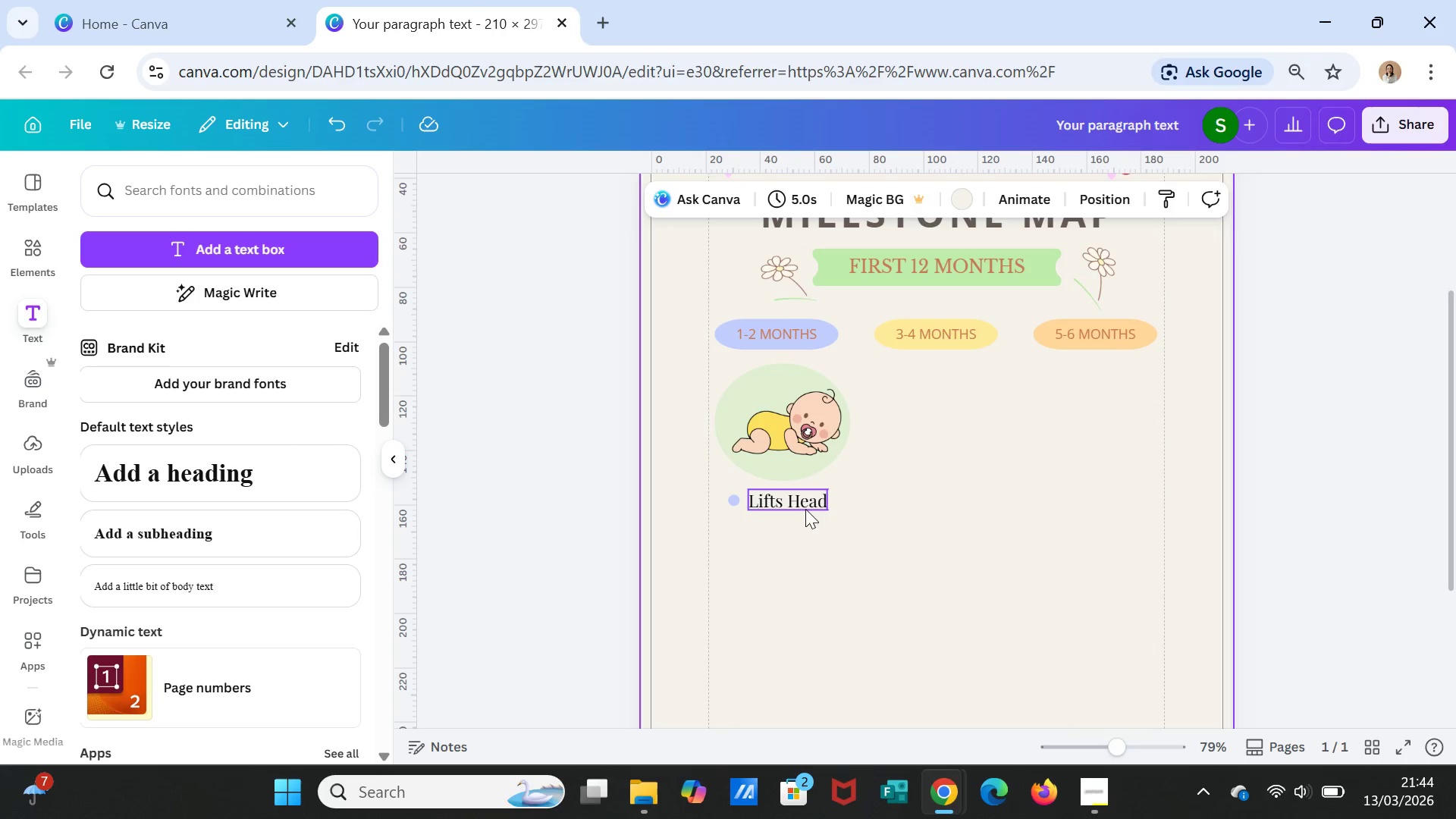 
left_click([802, 505])
 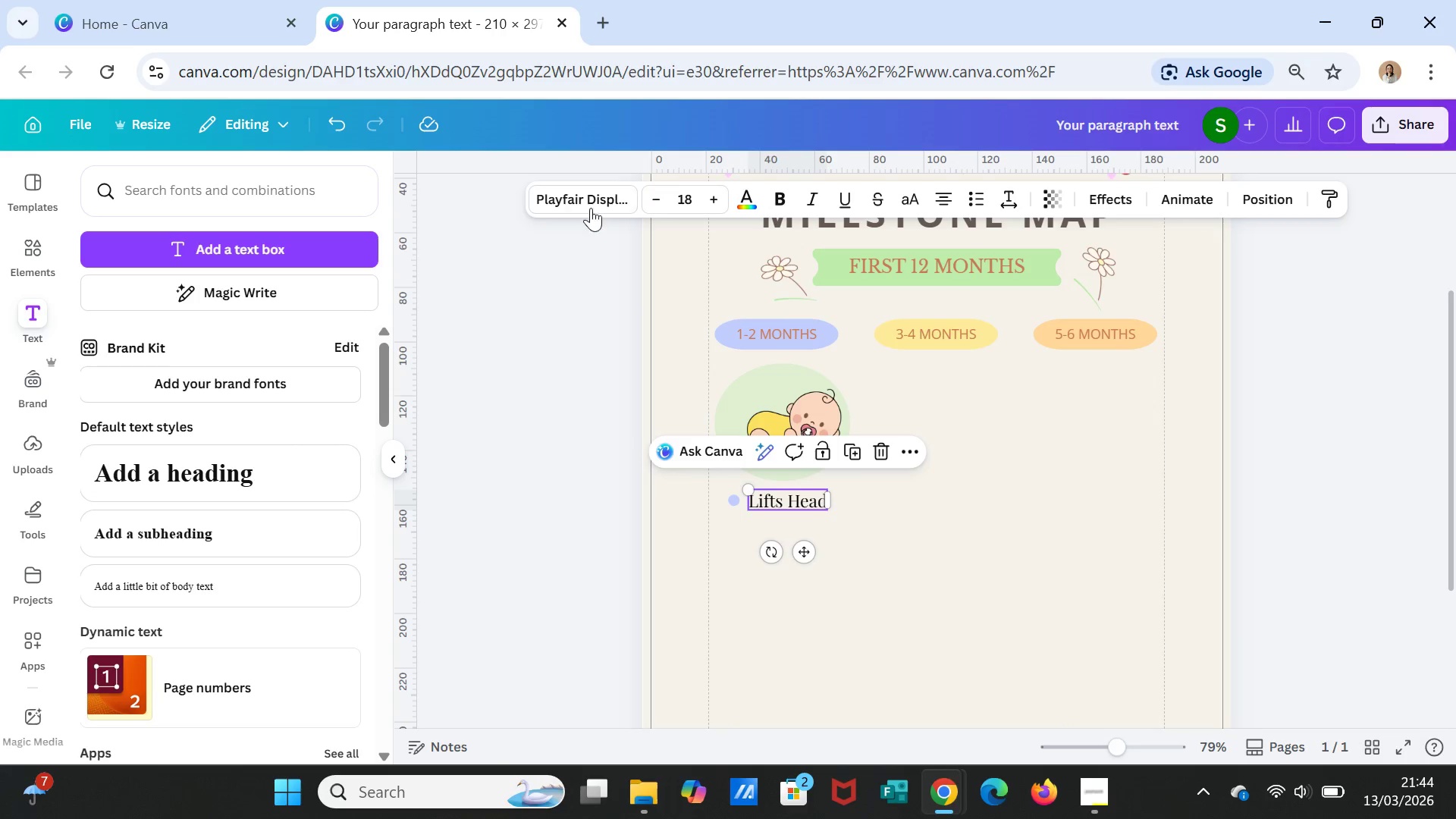 
left_click([591, 204])
 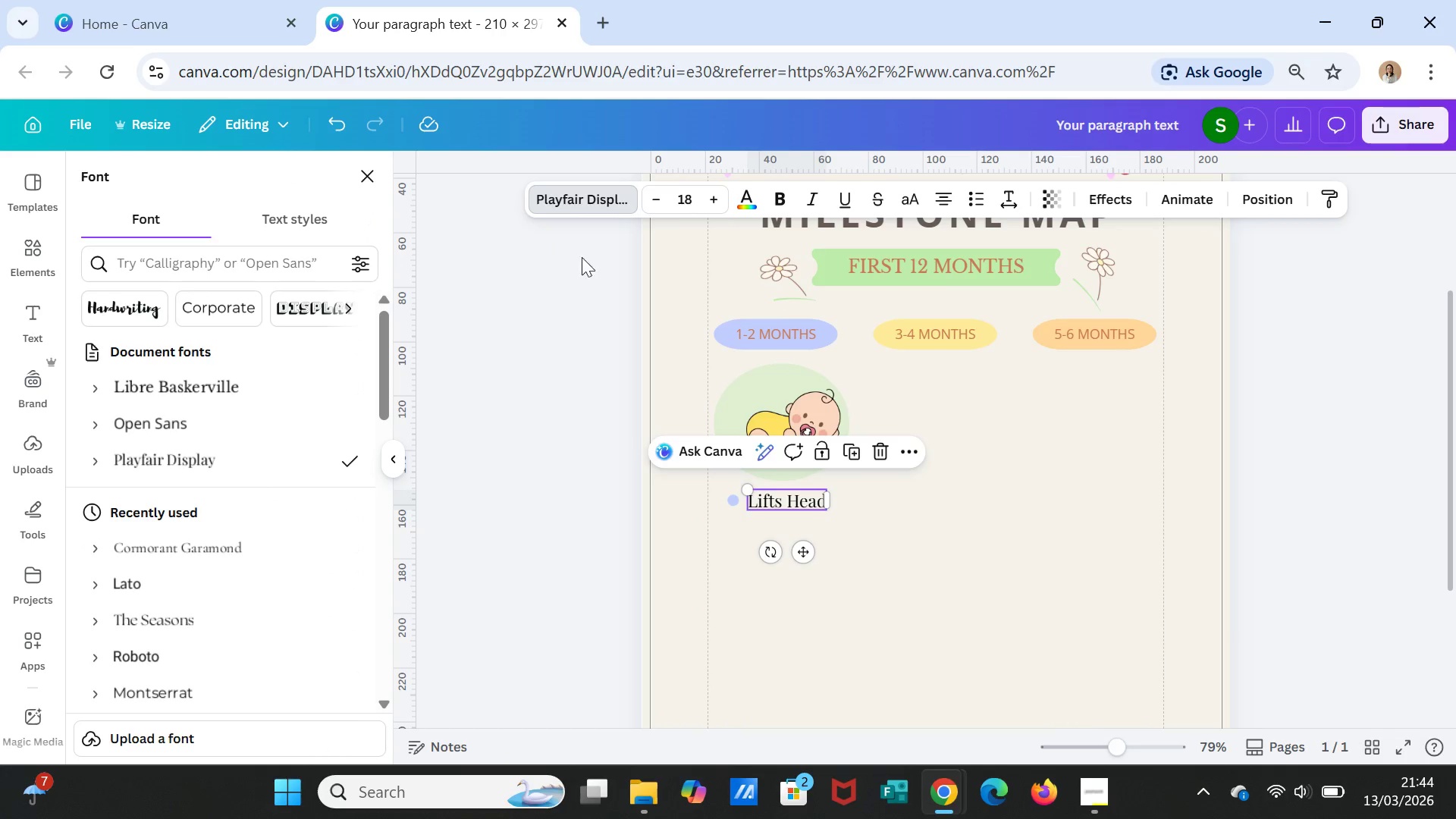 
wait(10.83)
 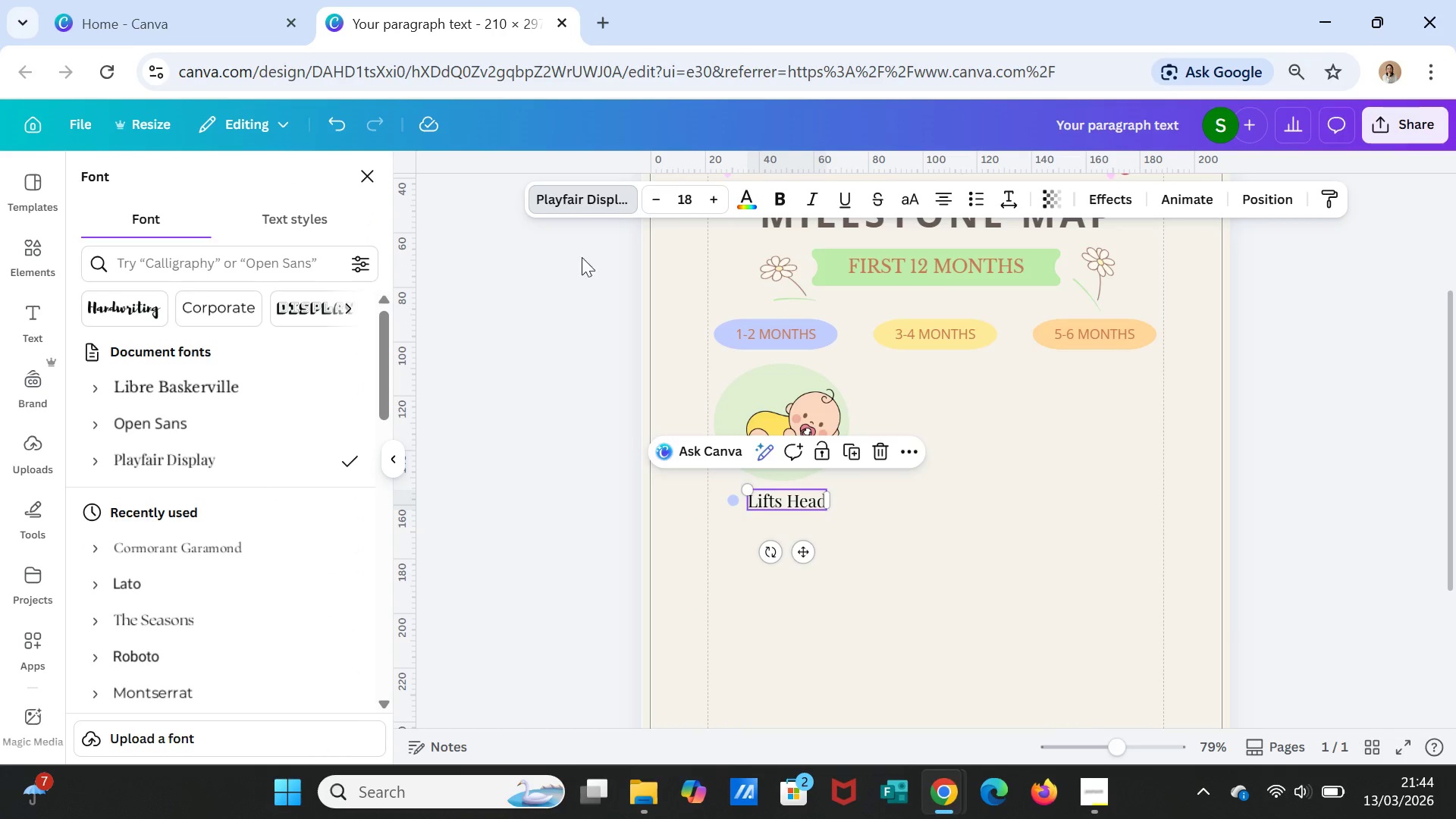 
left_click([202, 384])
 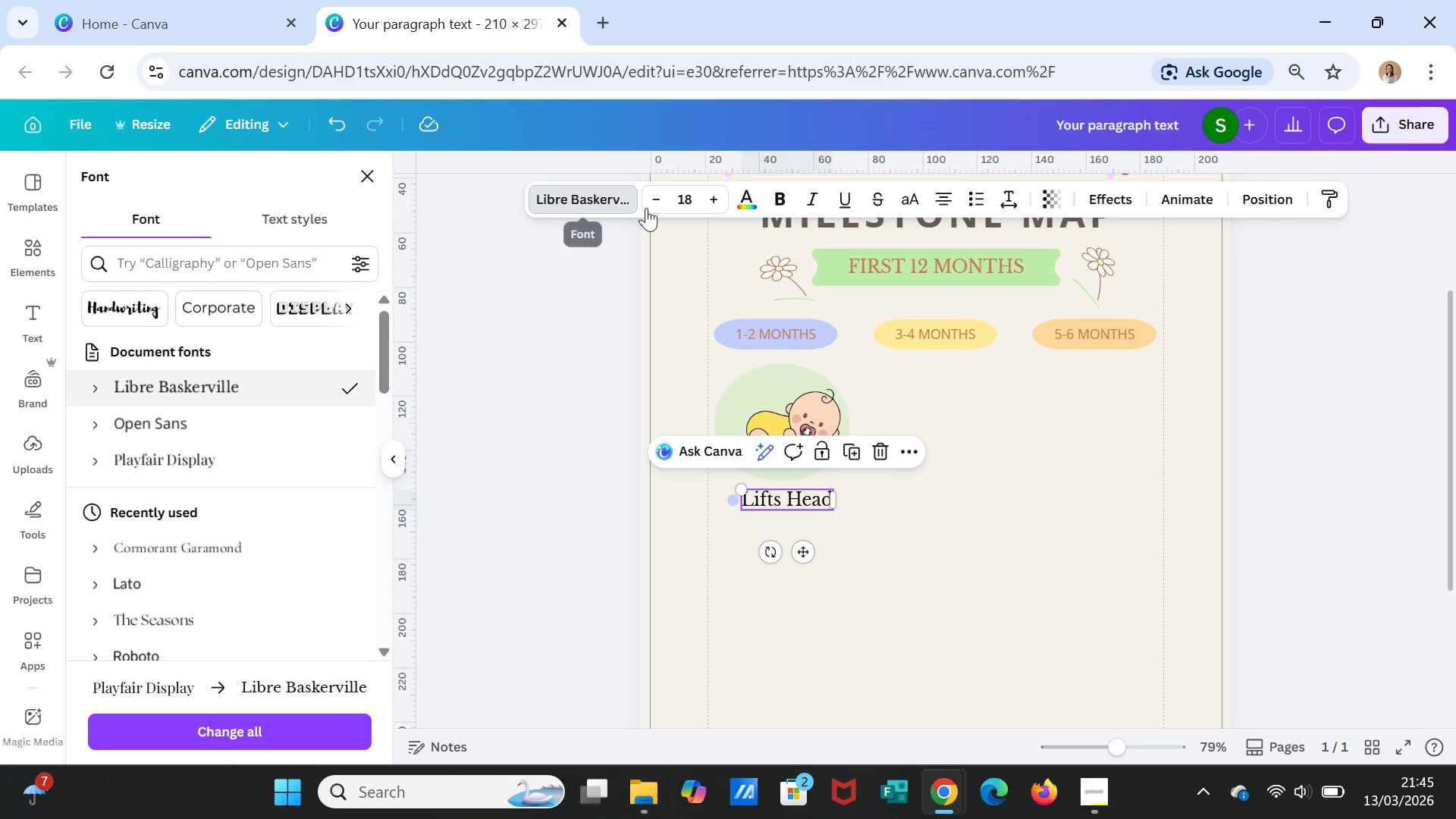 
left_click([747, 194])
 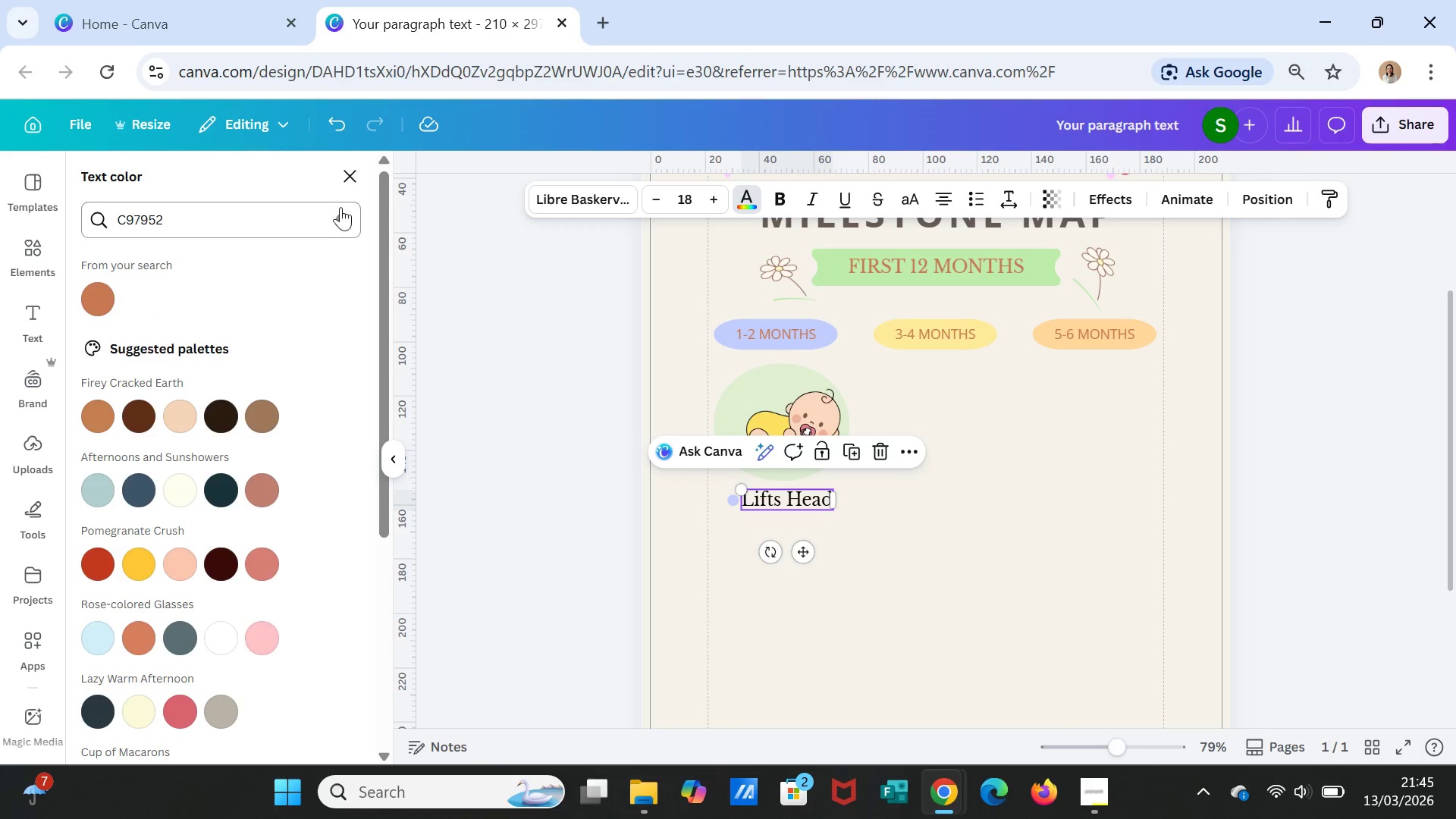 
left_click([347, 211])
 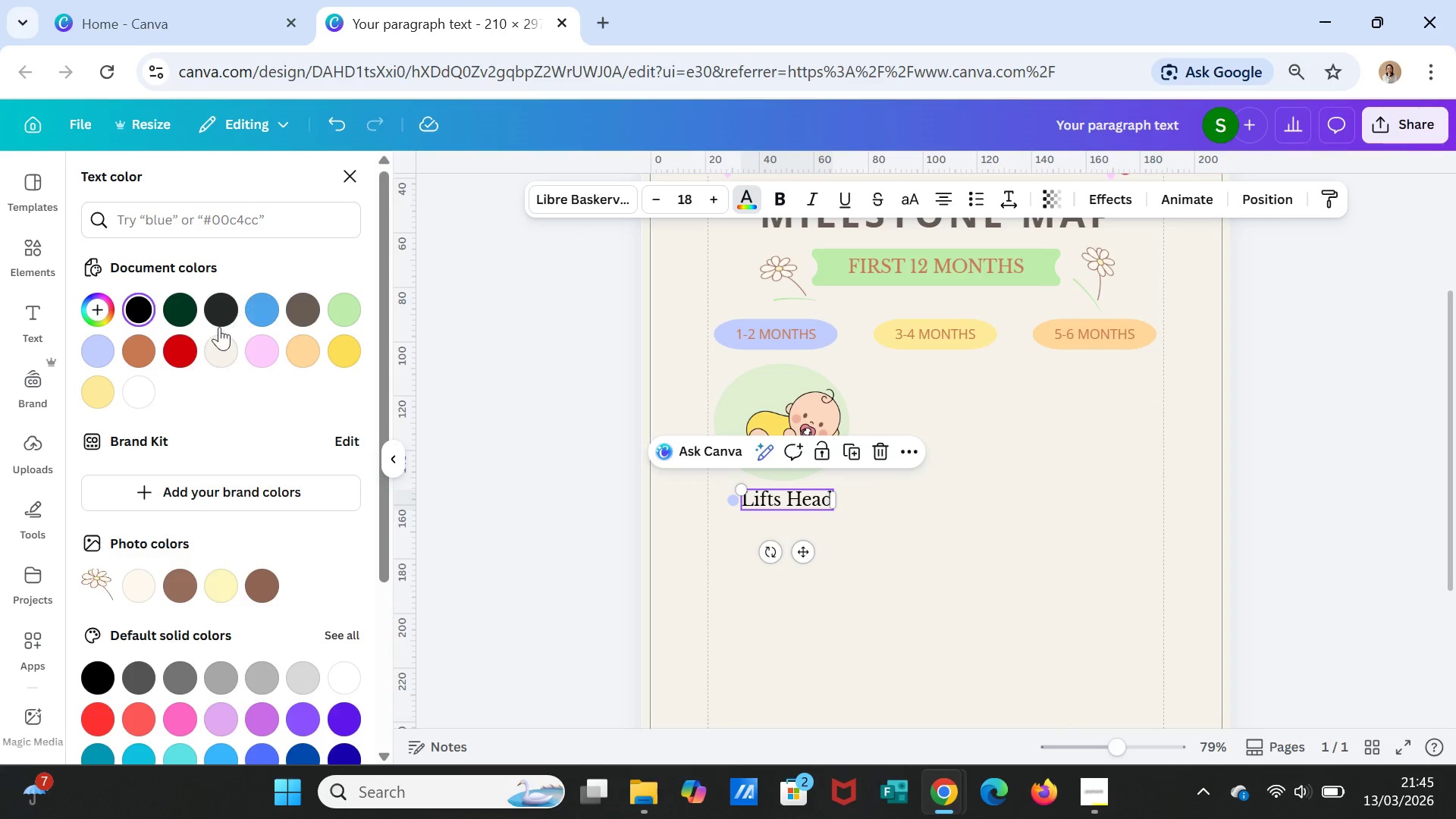 
mouse_move([175, 306])
 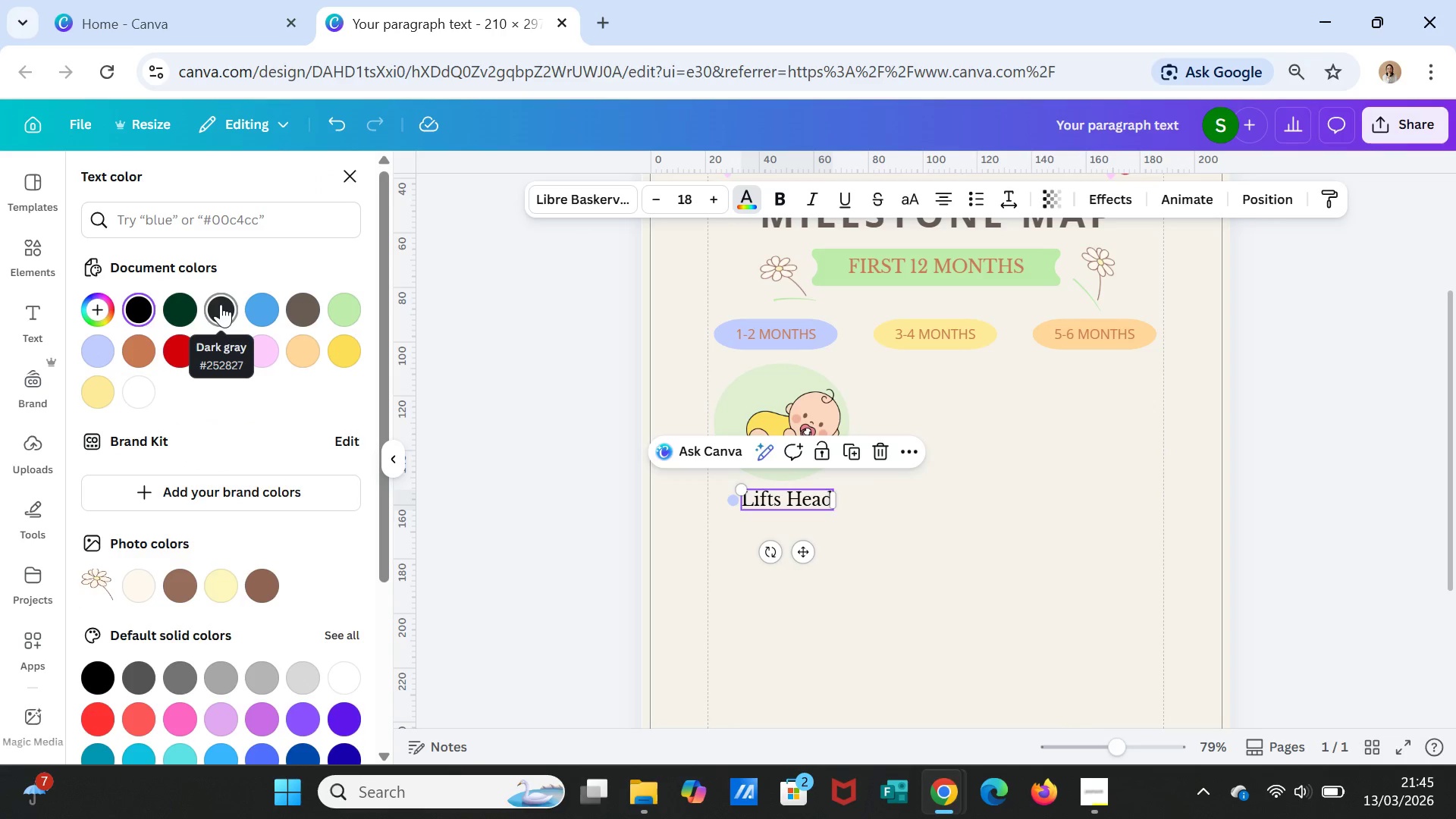 
left_click([221, 304])
 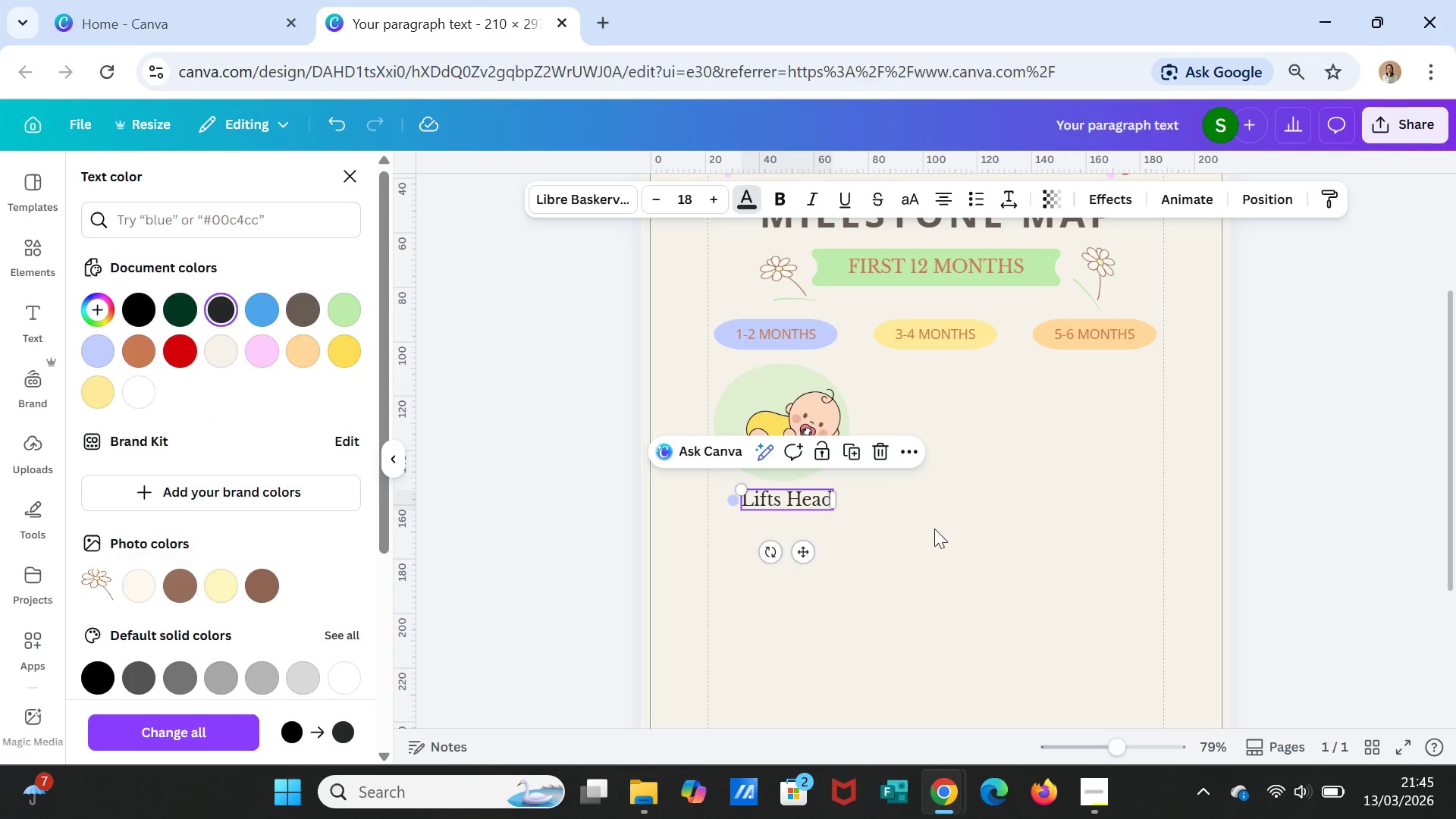 
left_click([959, 529])
 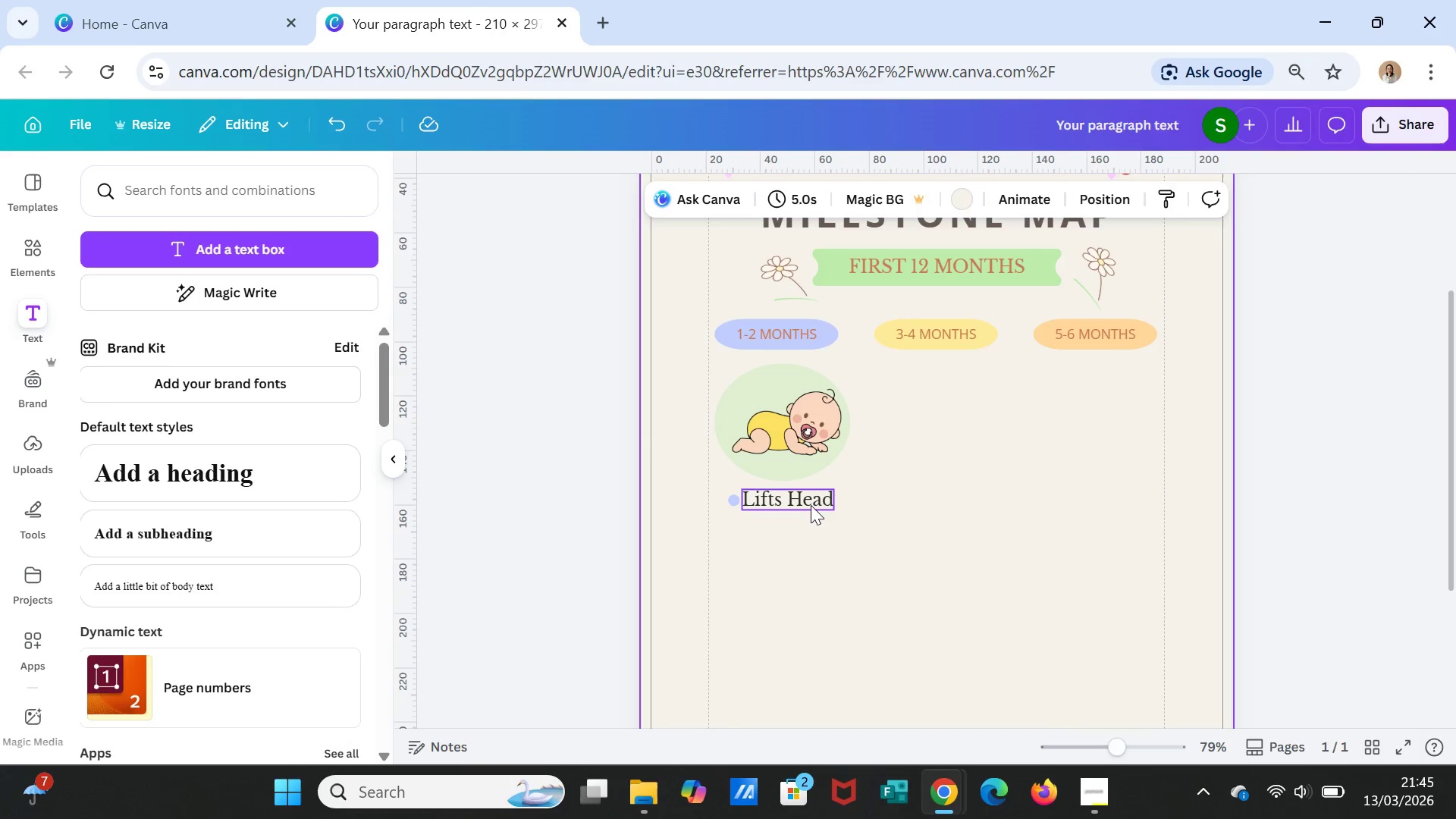 
left_click([811, 505])
 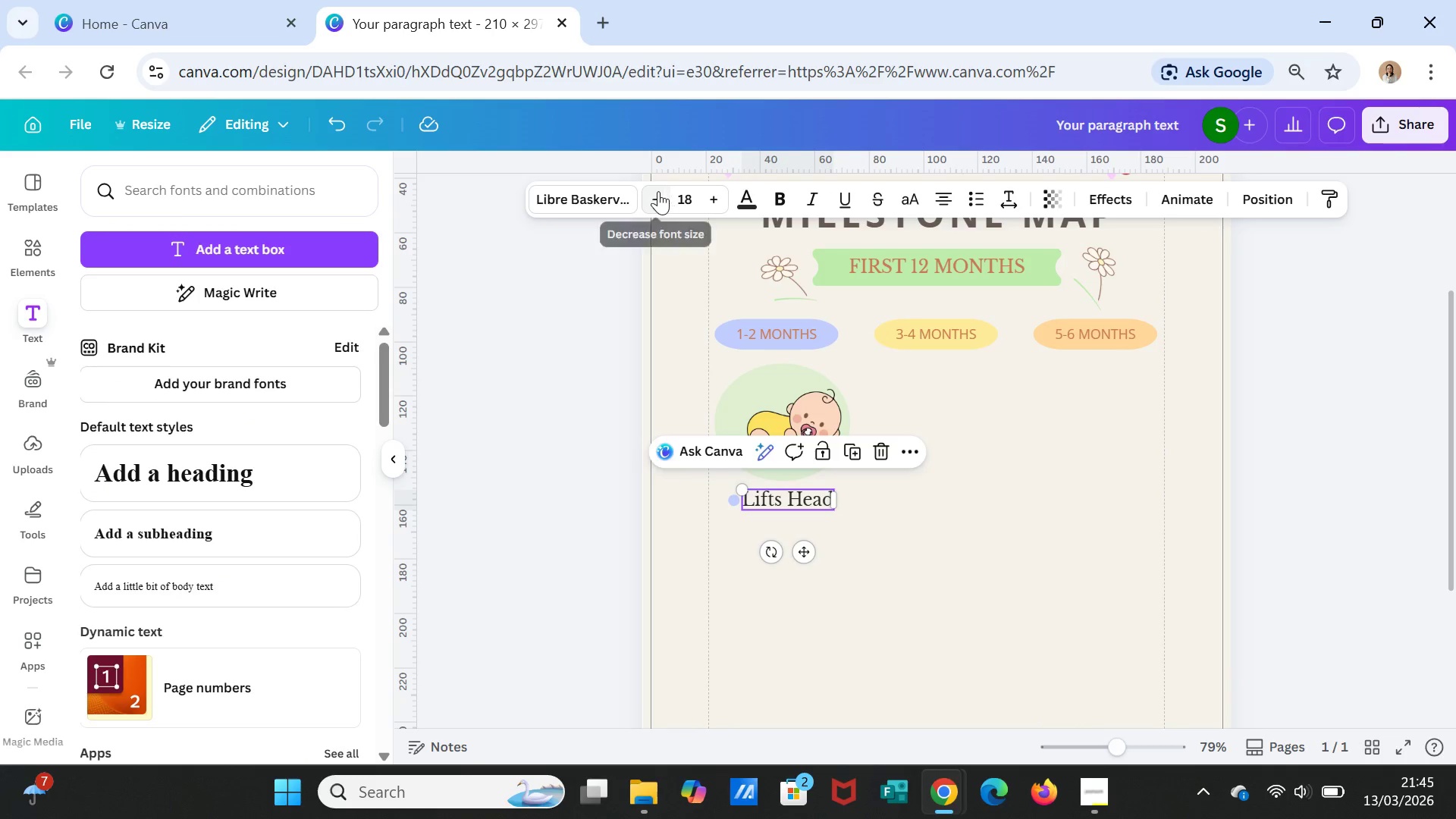 
double_click([657, 191])
 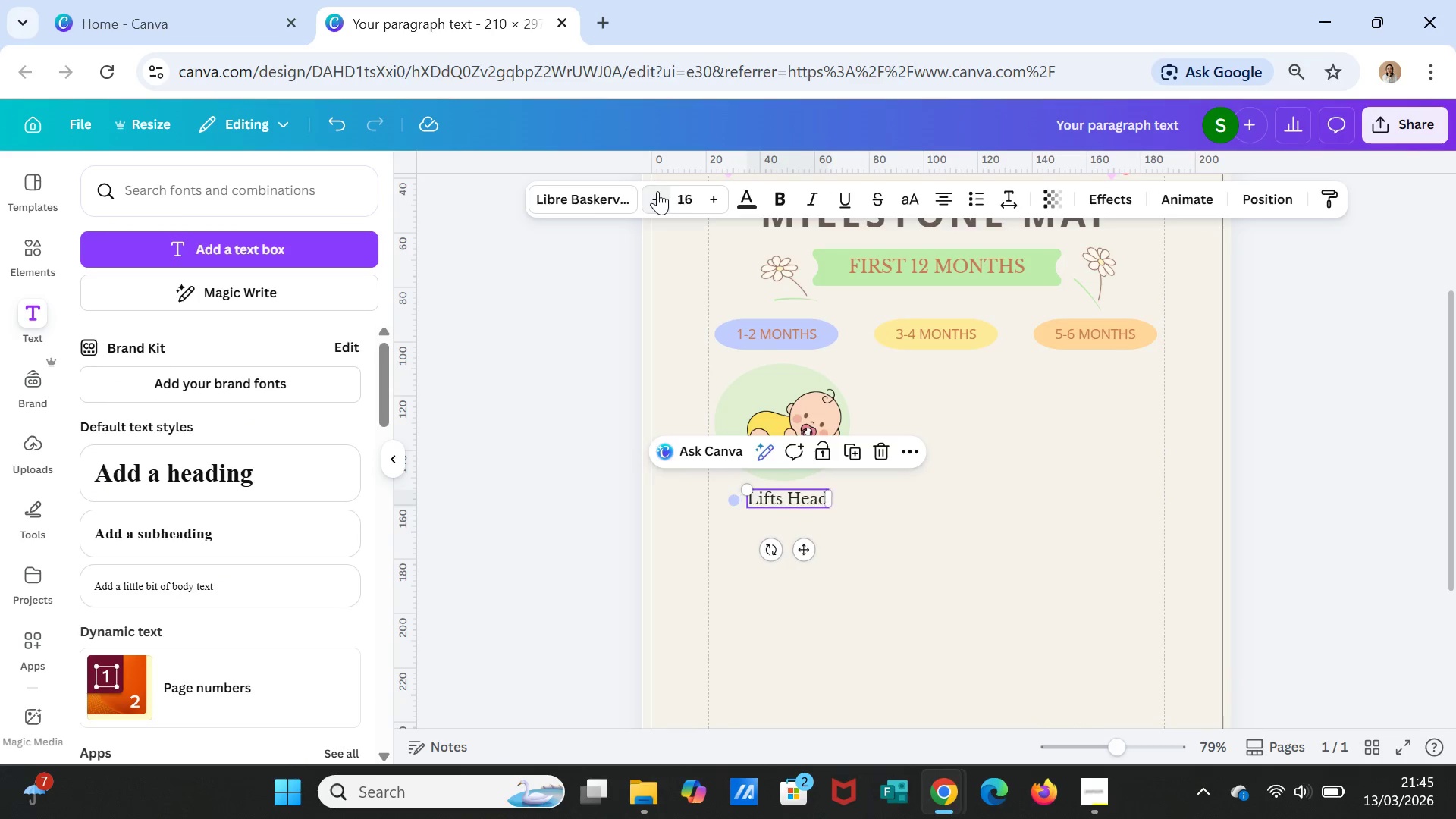 
triple_click([657, 191])
 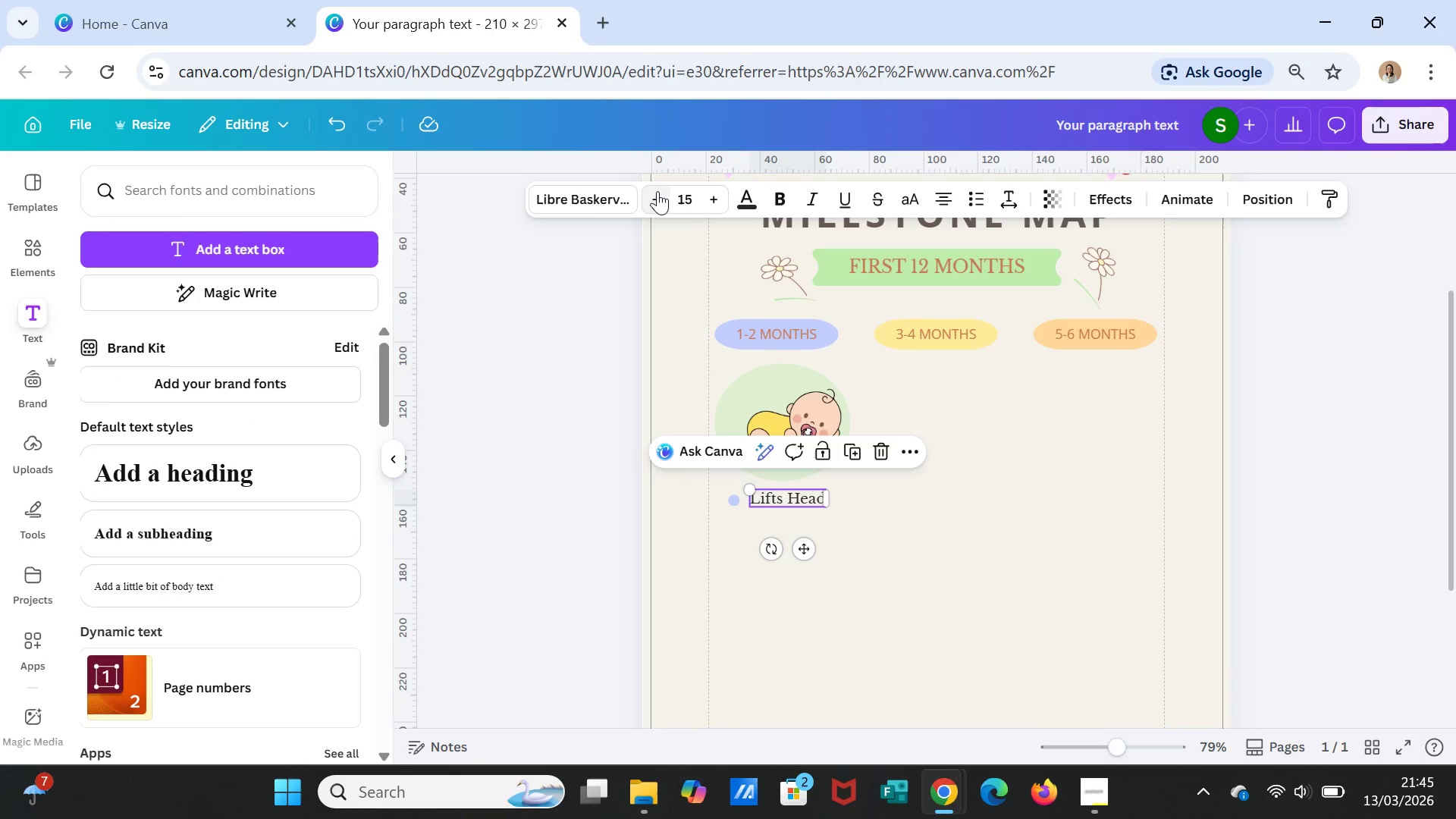 
left_click([657, 191])
 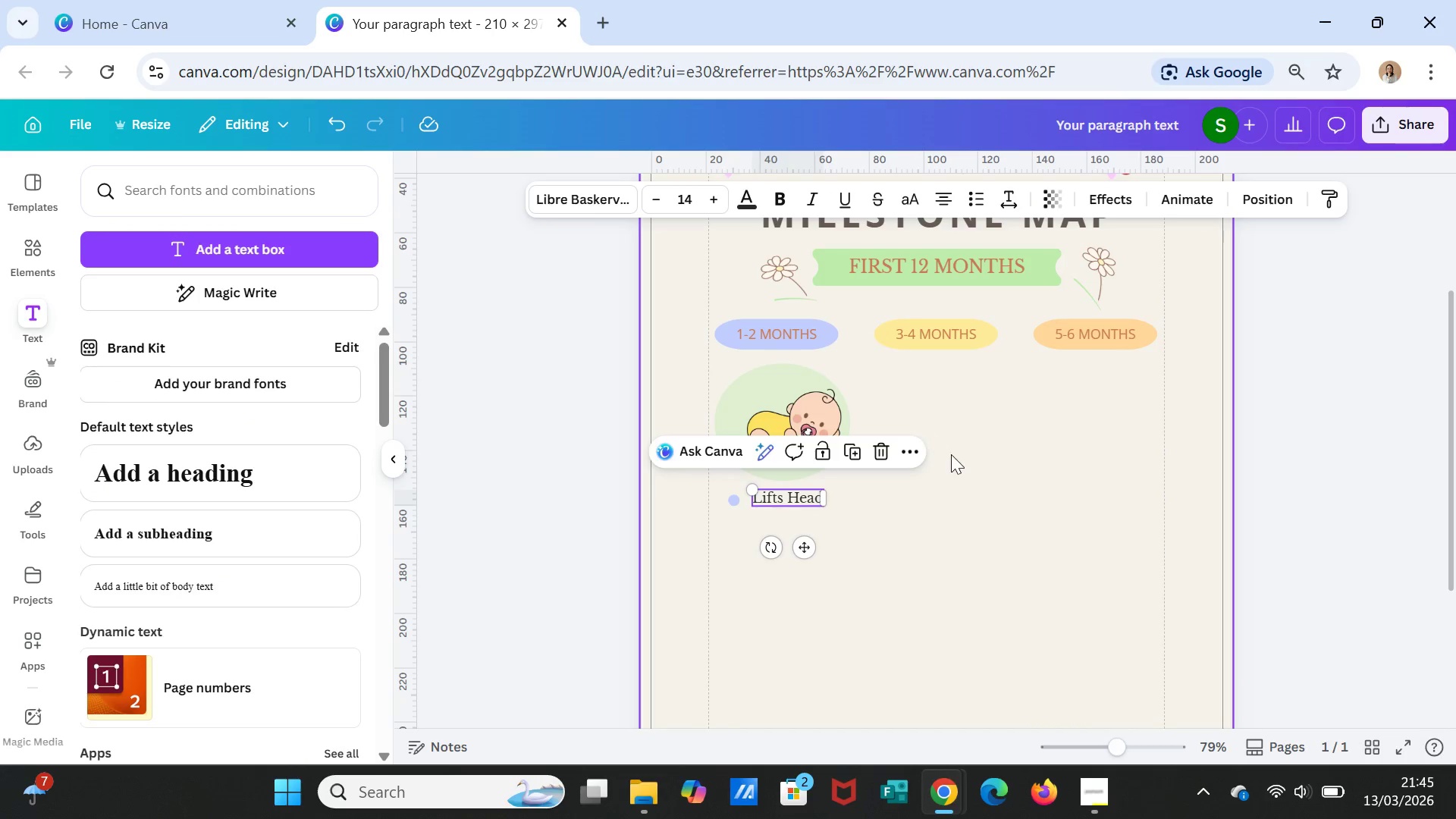 
left_click([952, 458])
 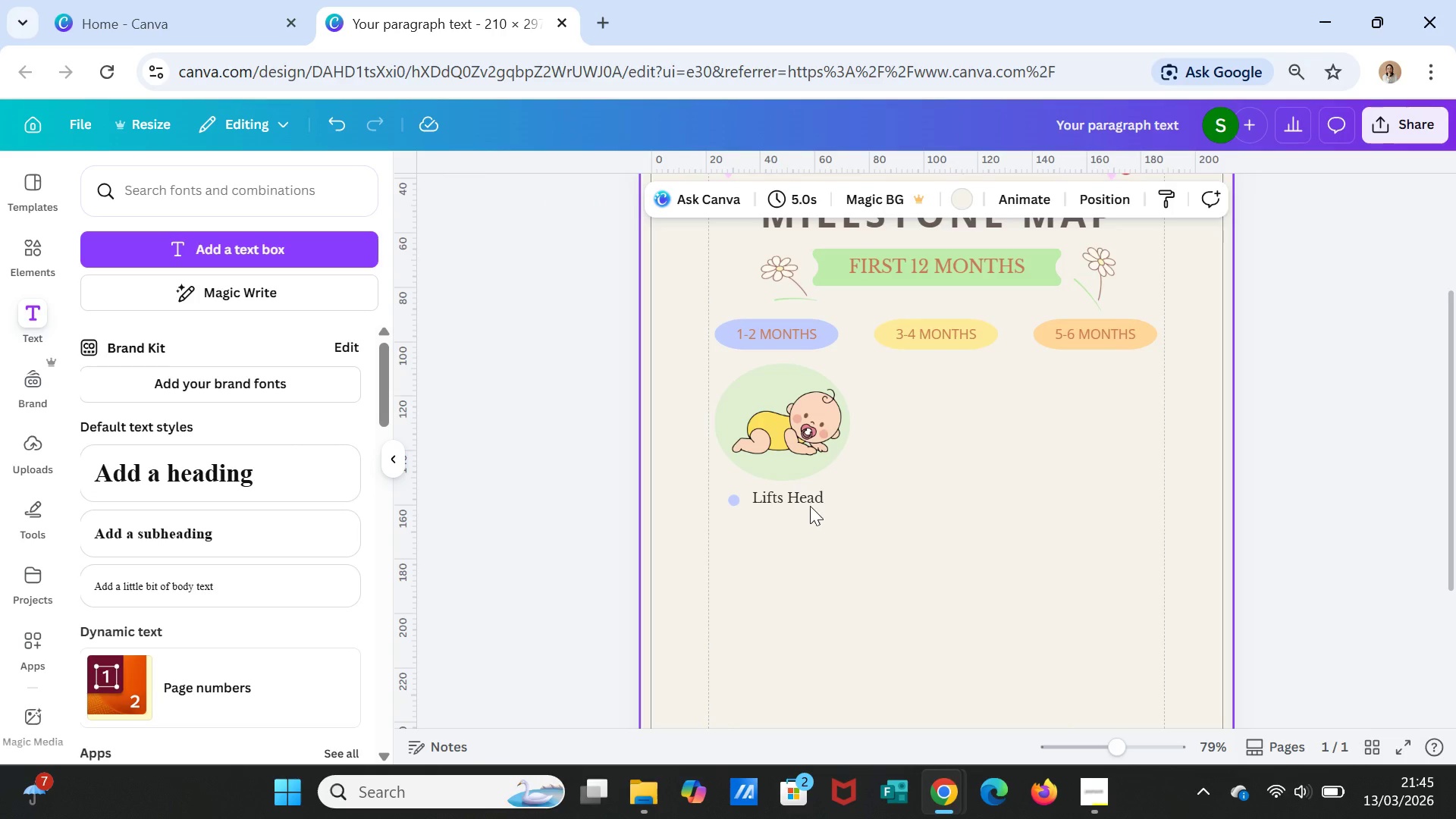 
left_click([807, 502])
 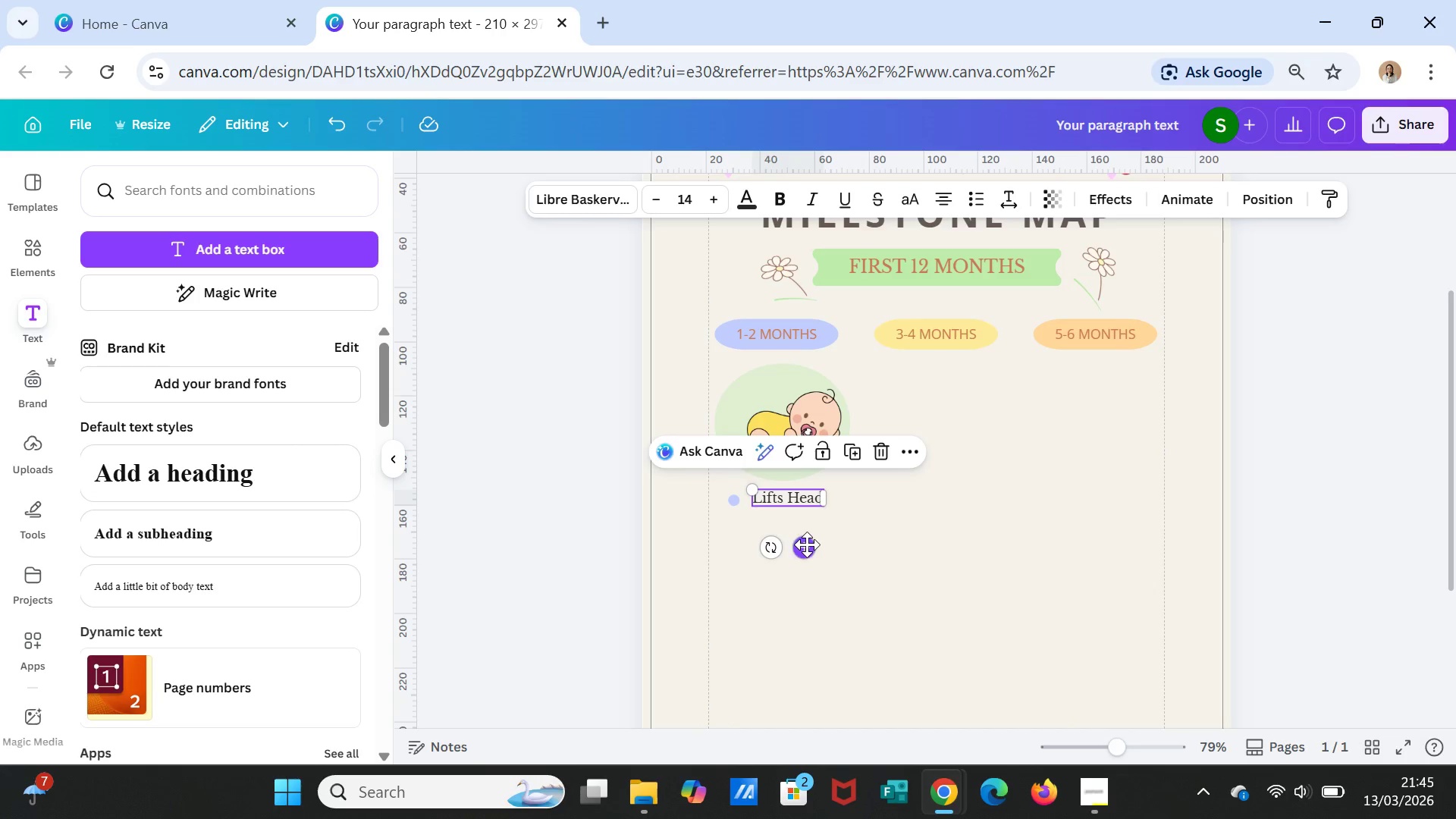 
left_click_drag(start_coordinate=[807, 546], to_coordinate=[801, 549])
 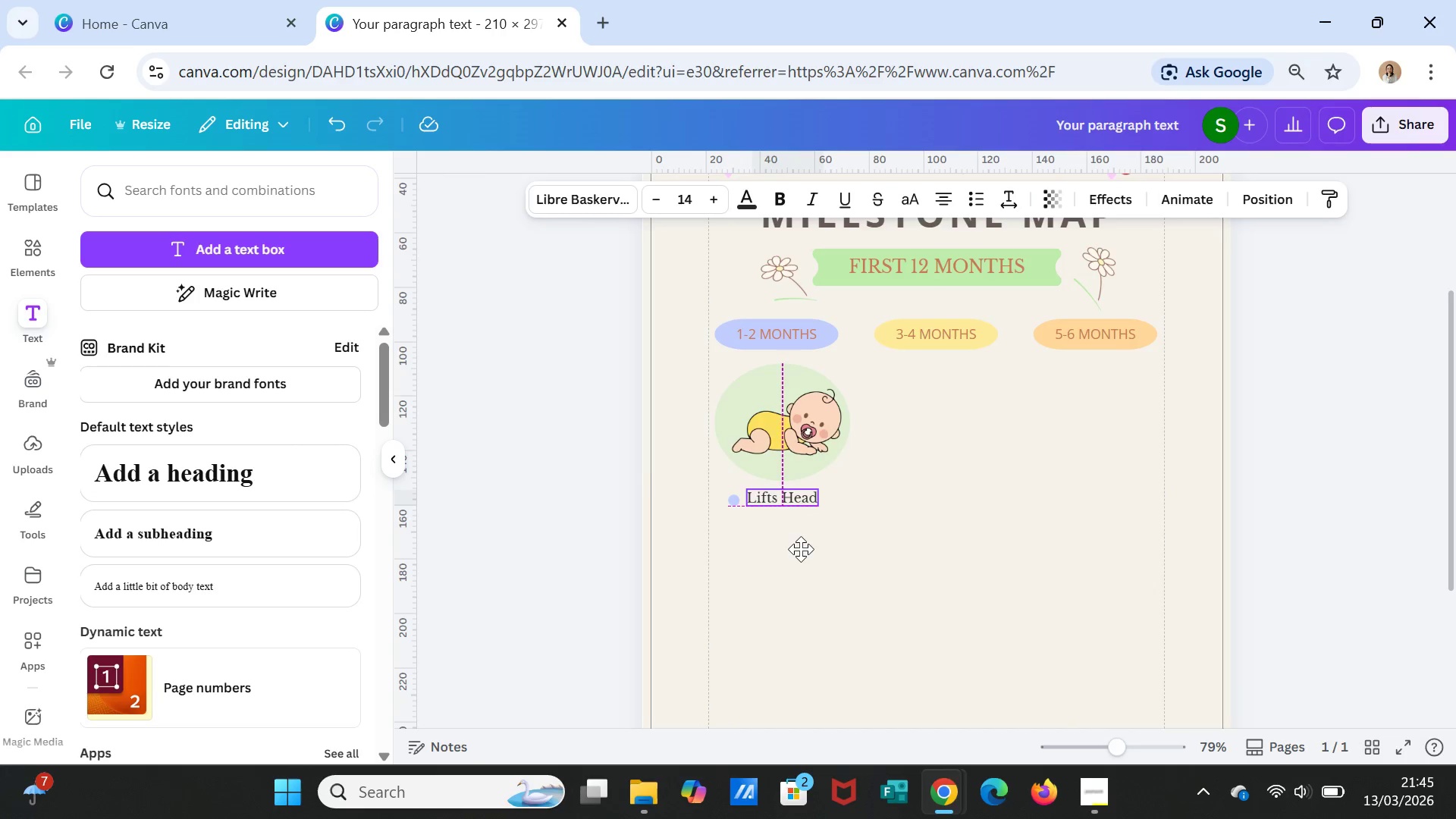 
double_click([801, 549])
 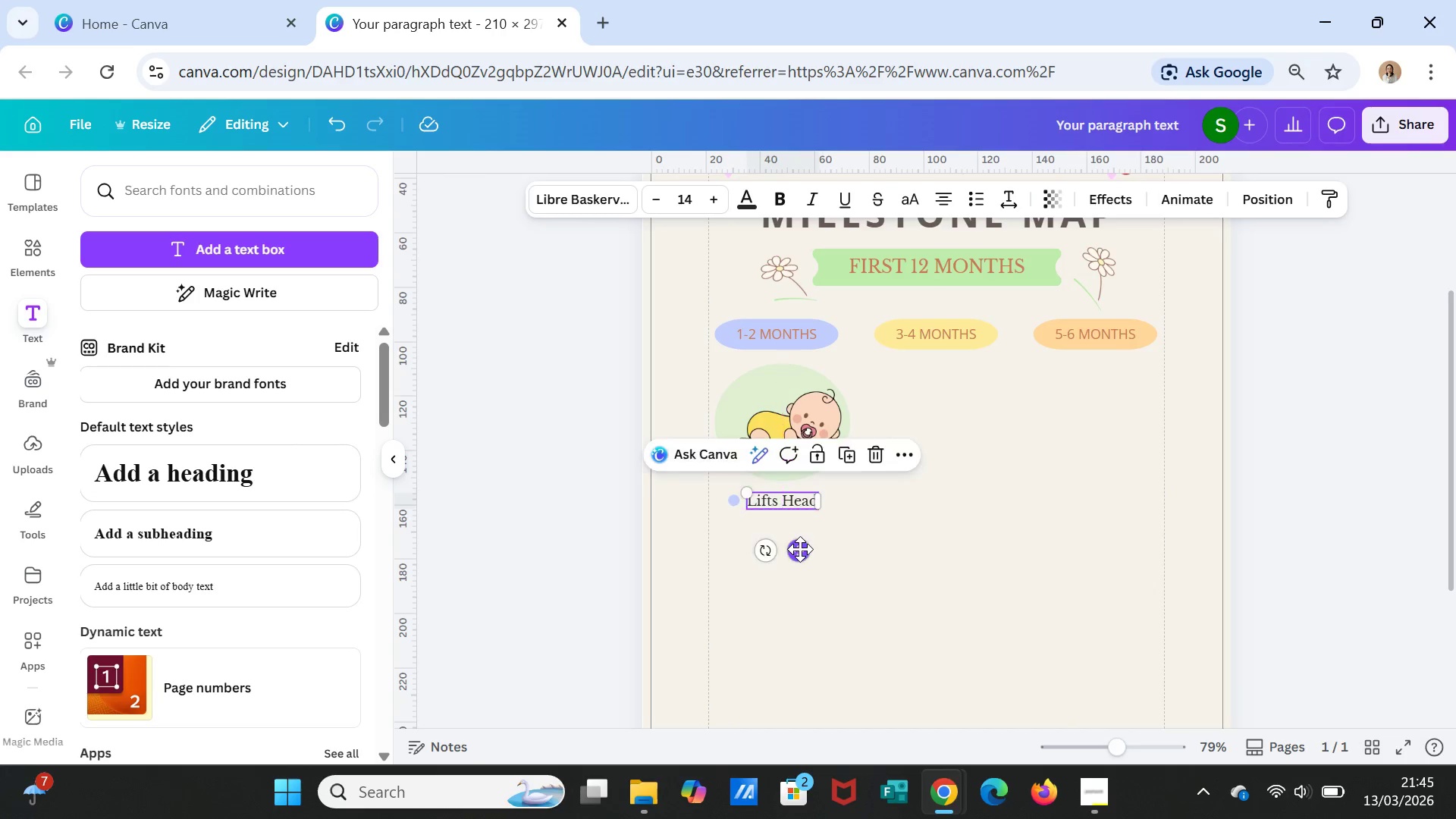 
triple_click([801, 549])
 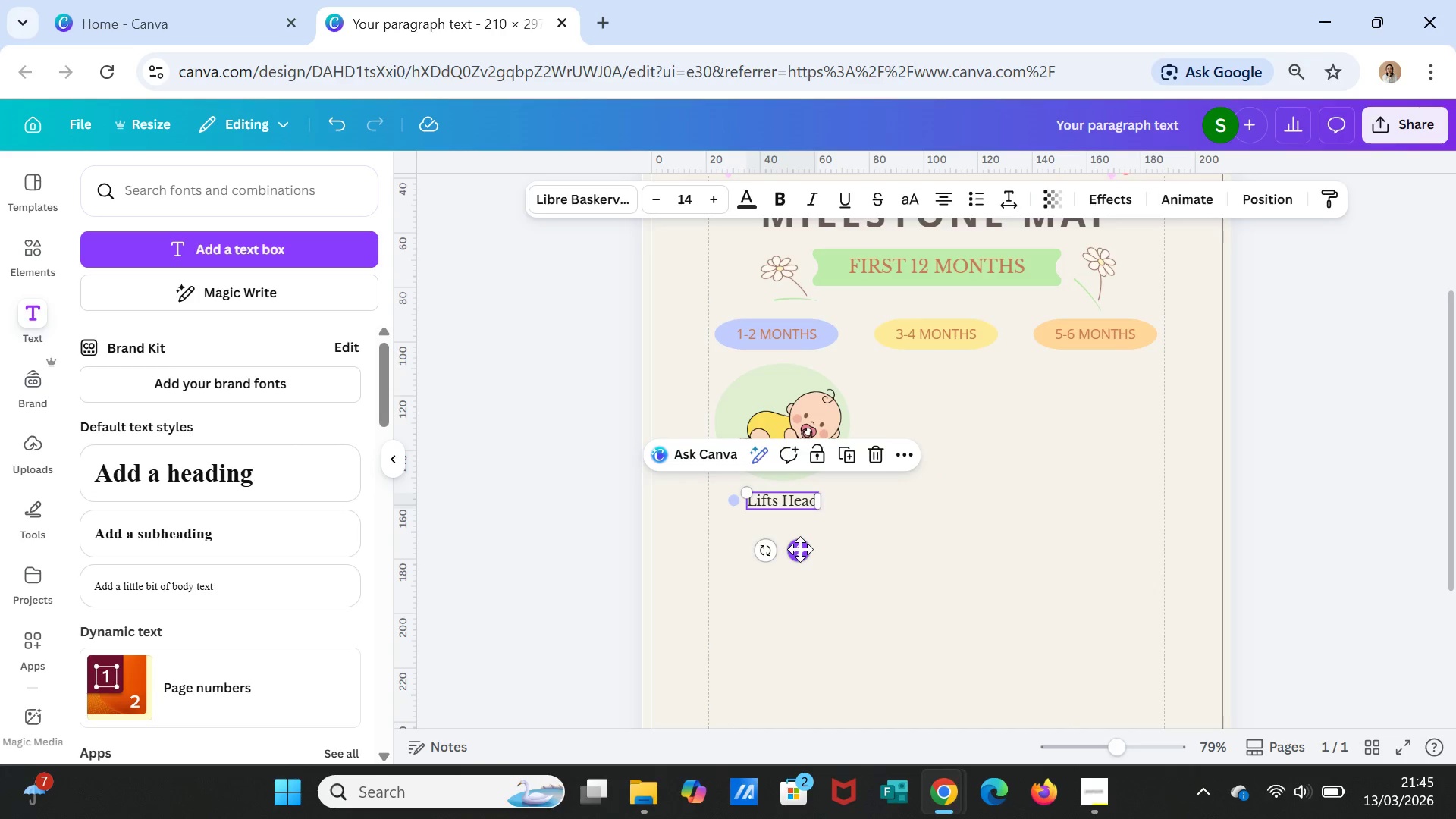 
triple_click([800, 549])
 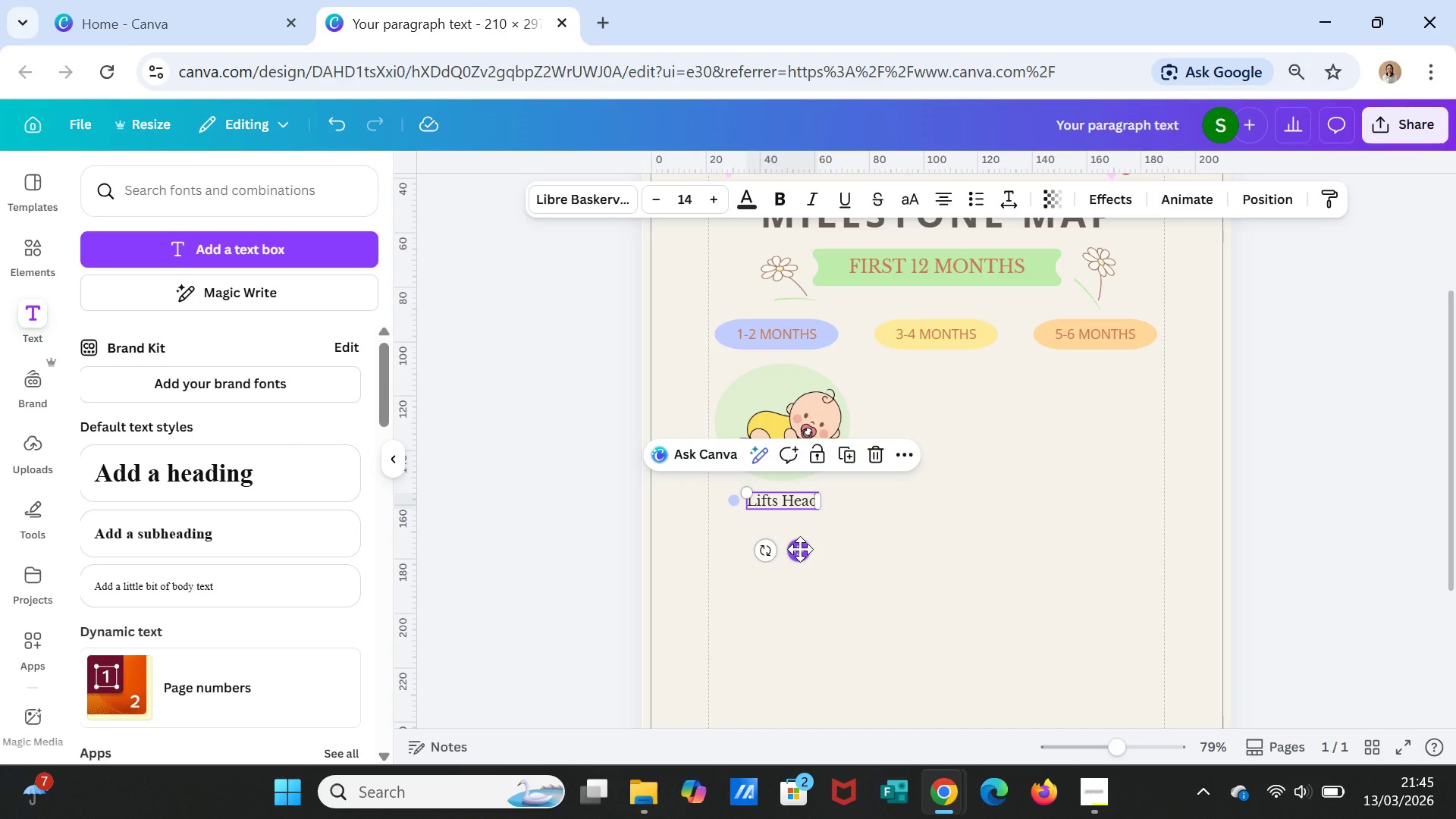 
triple_click([800, 549])
 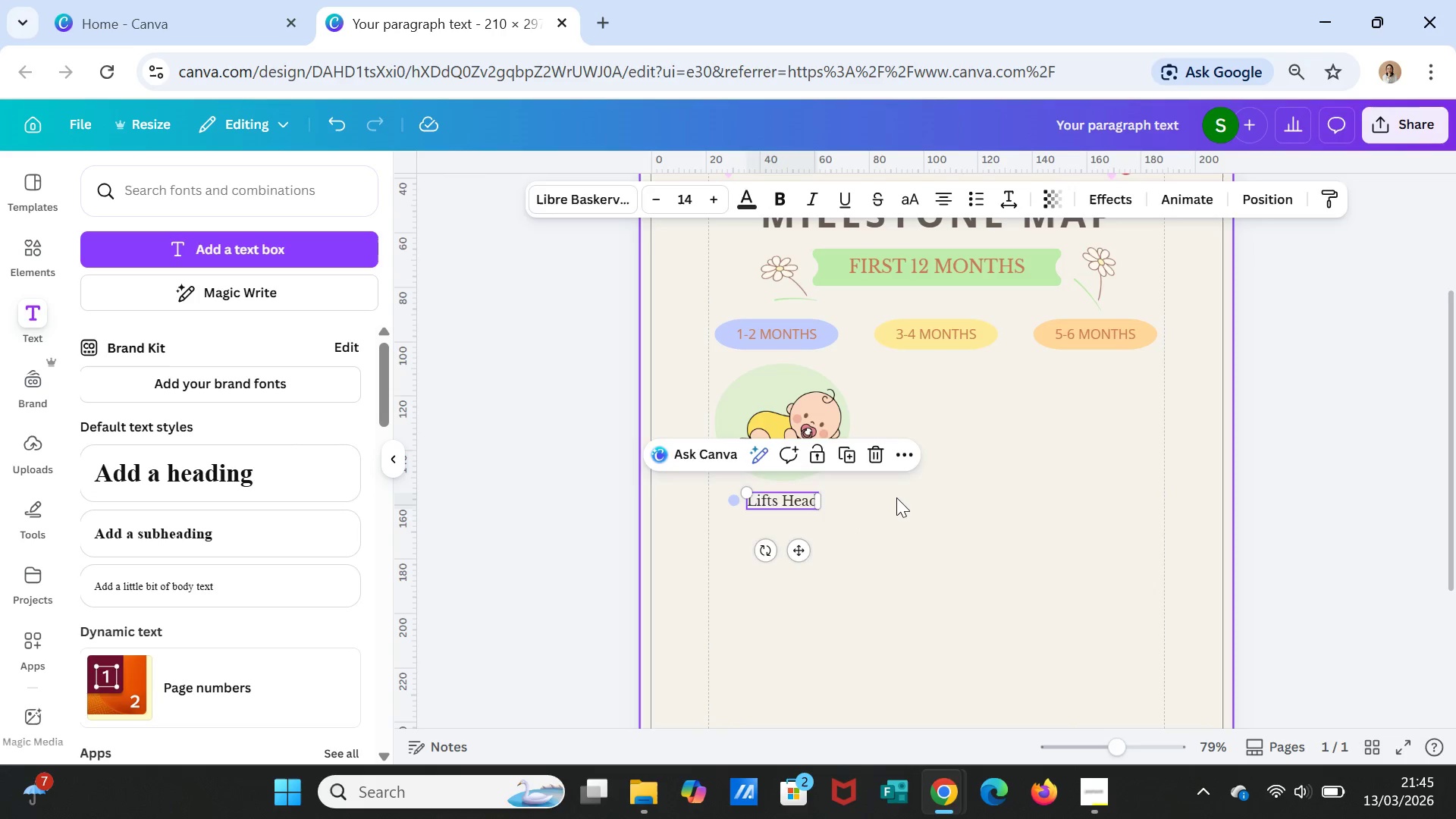 
left_click([896, 497])
 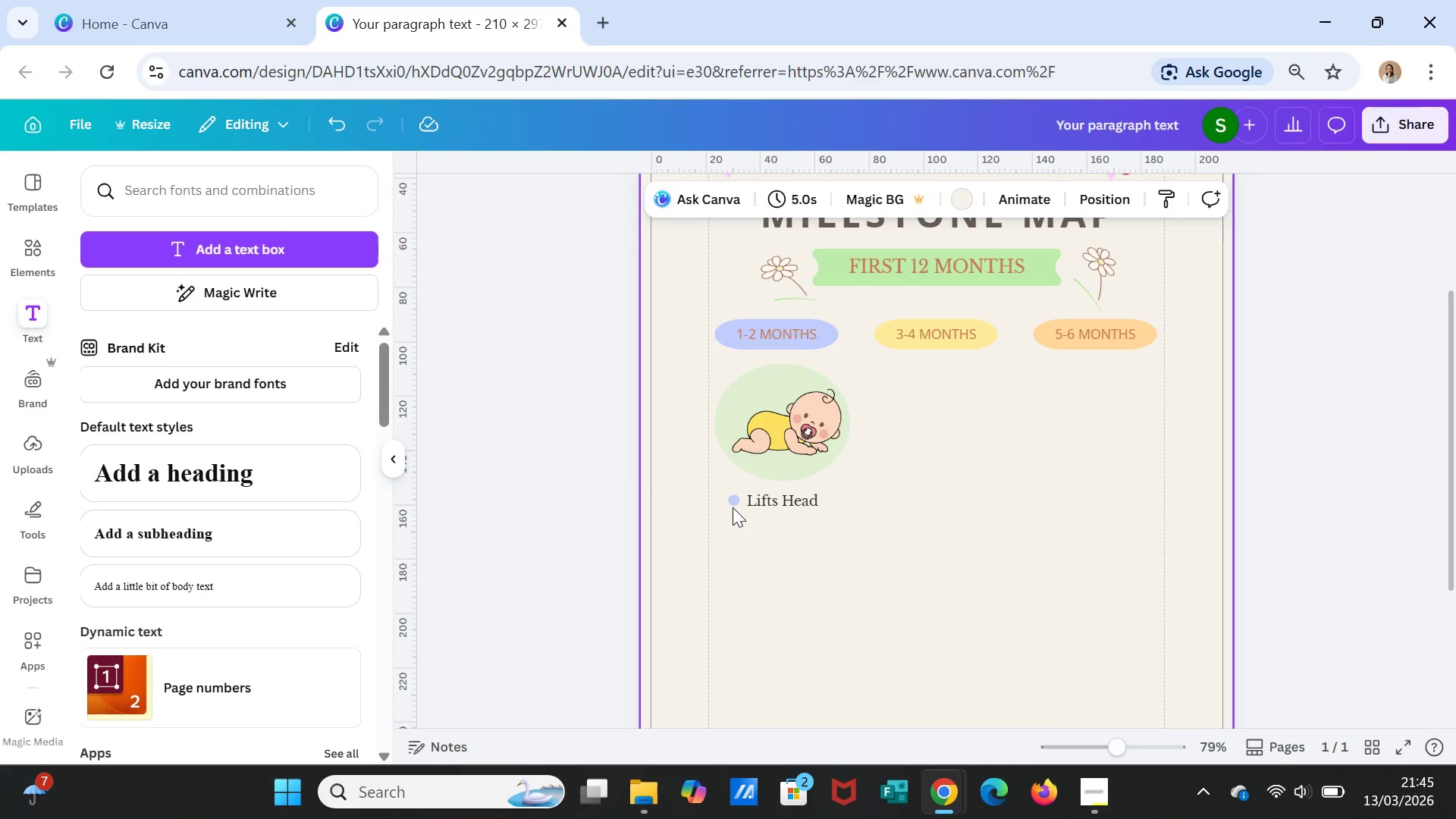 
left_click([733, 503])
 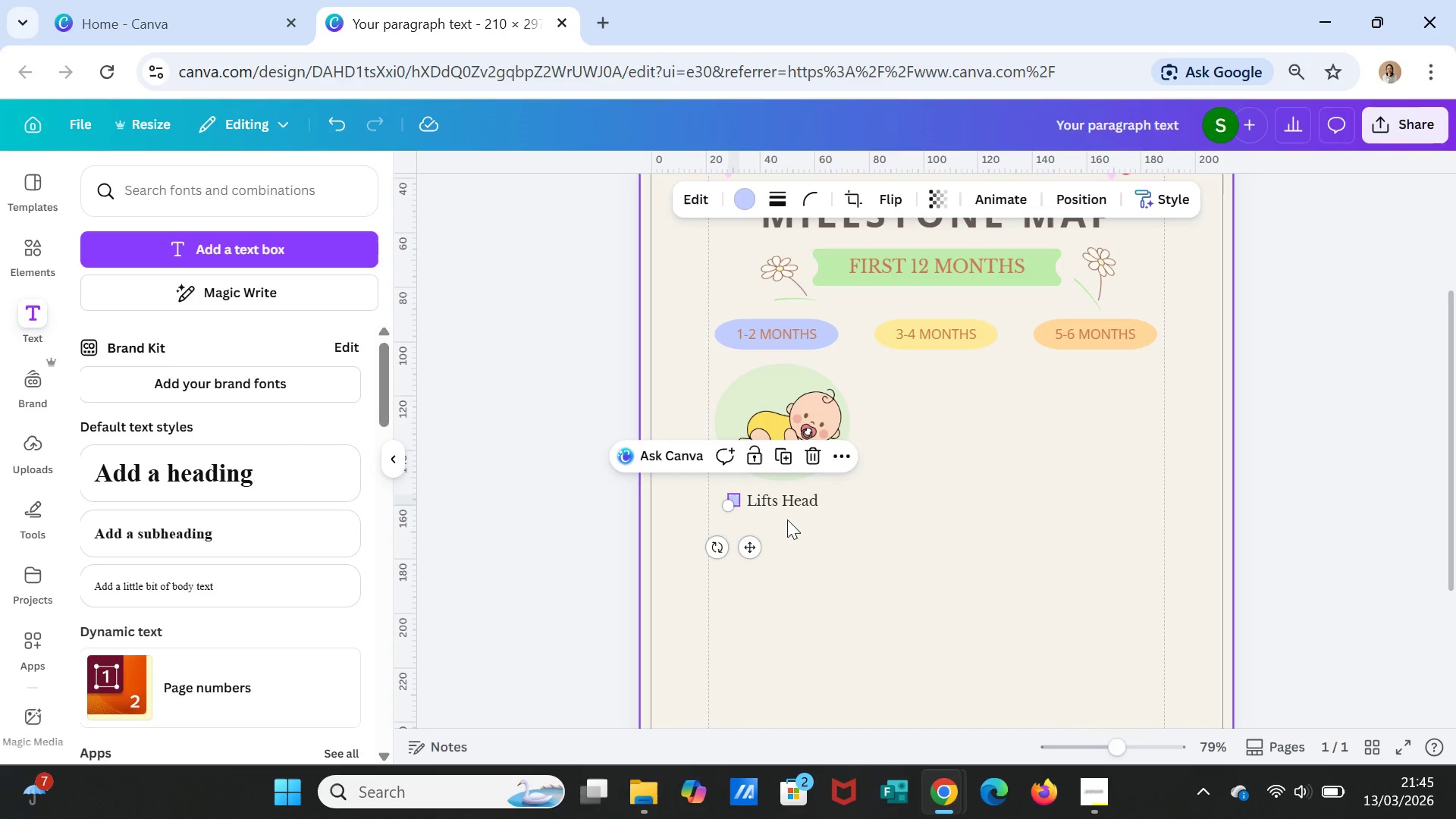 
hold_key(key=ShiftLeft, duration=1.03)
left_click([795, 502])
 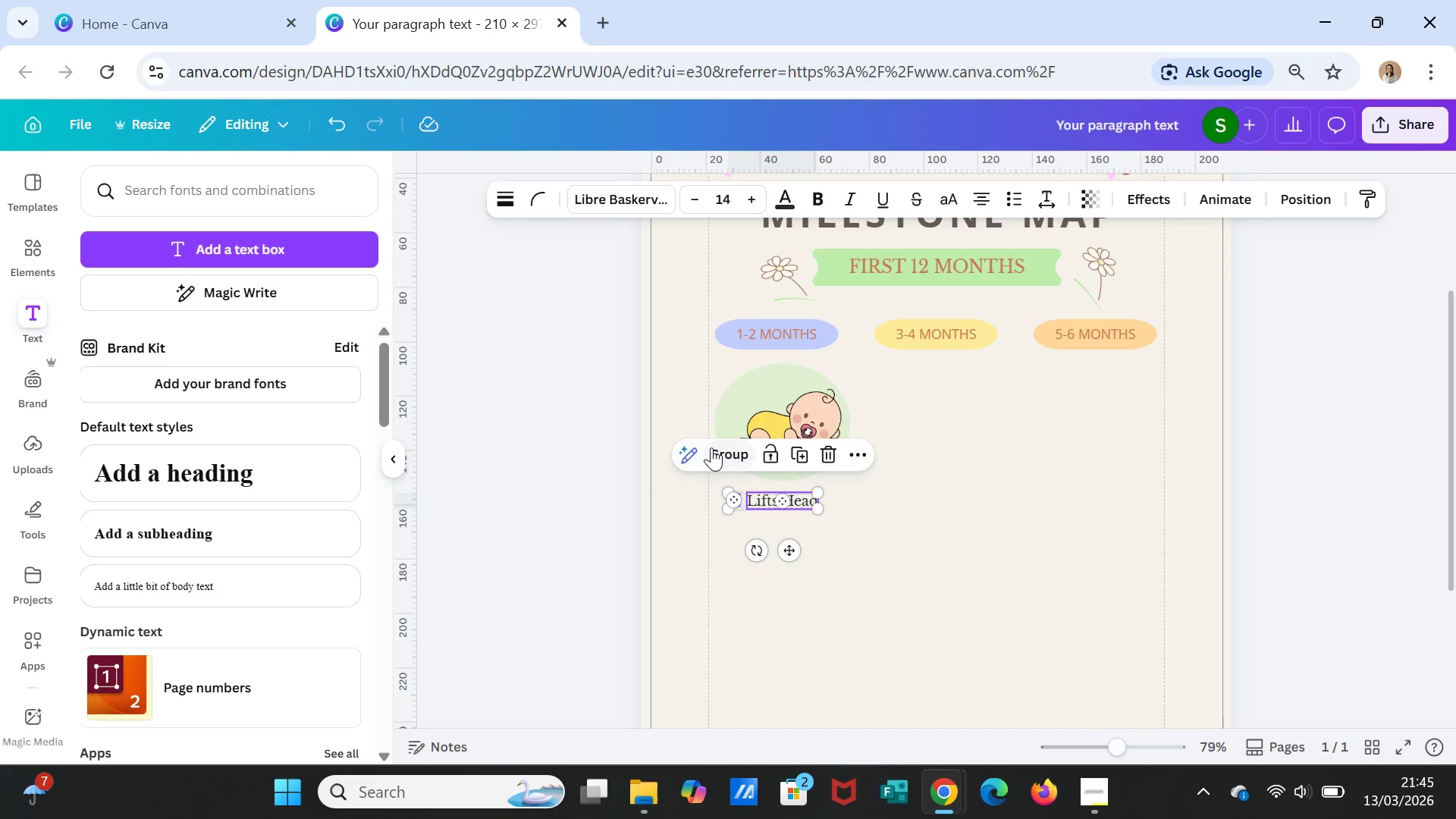 
left_click([714, 447])
 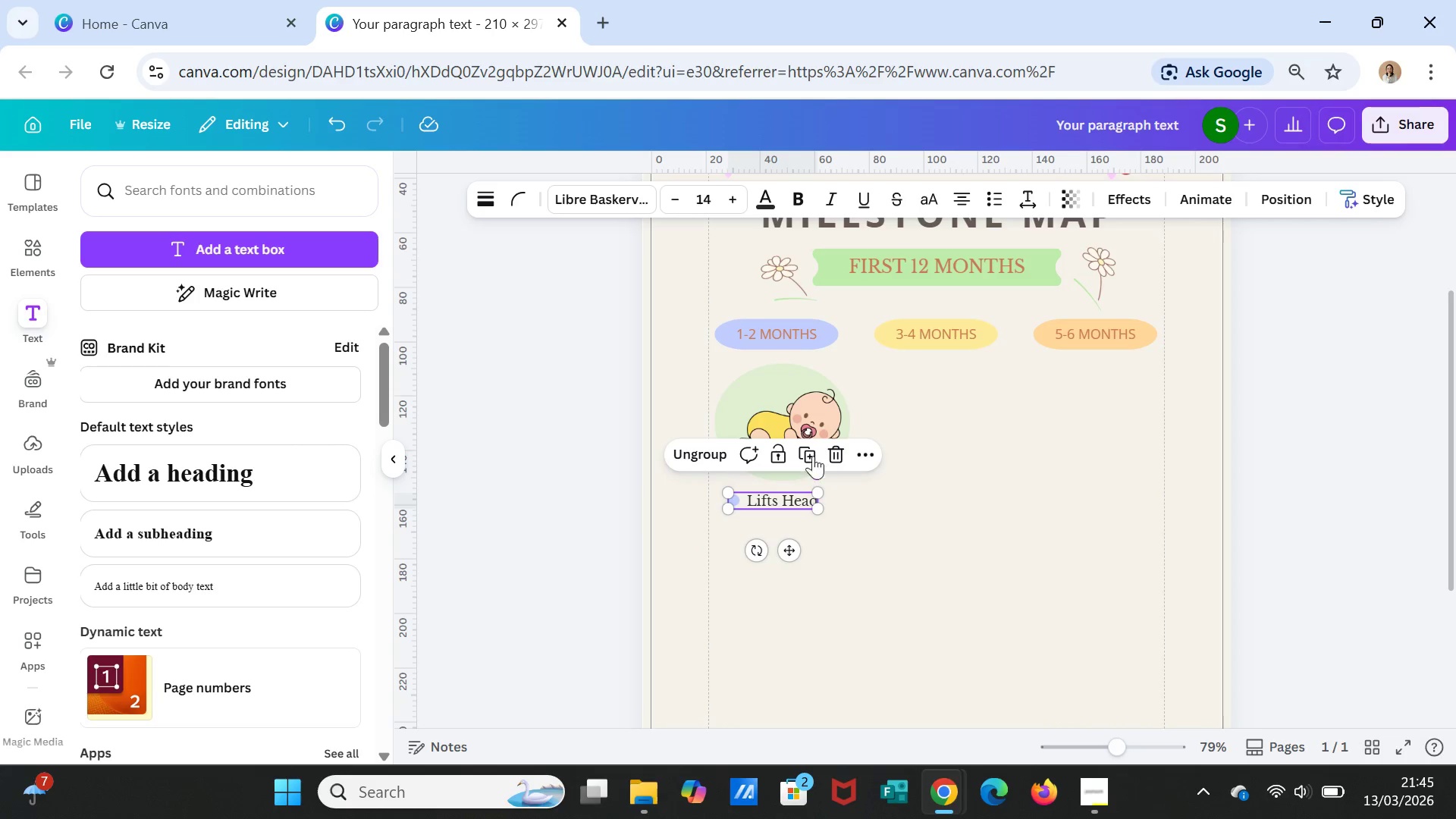 
left_click([807, 453])
 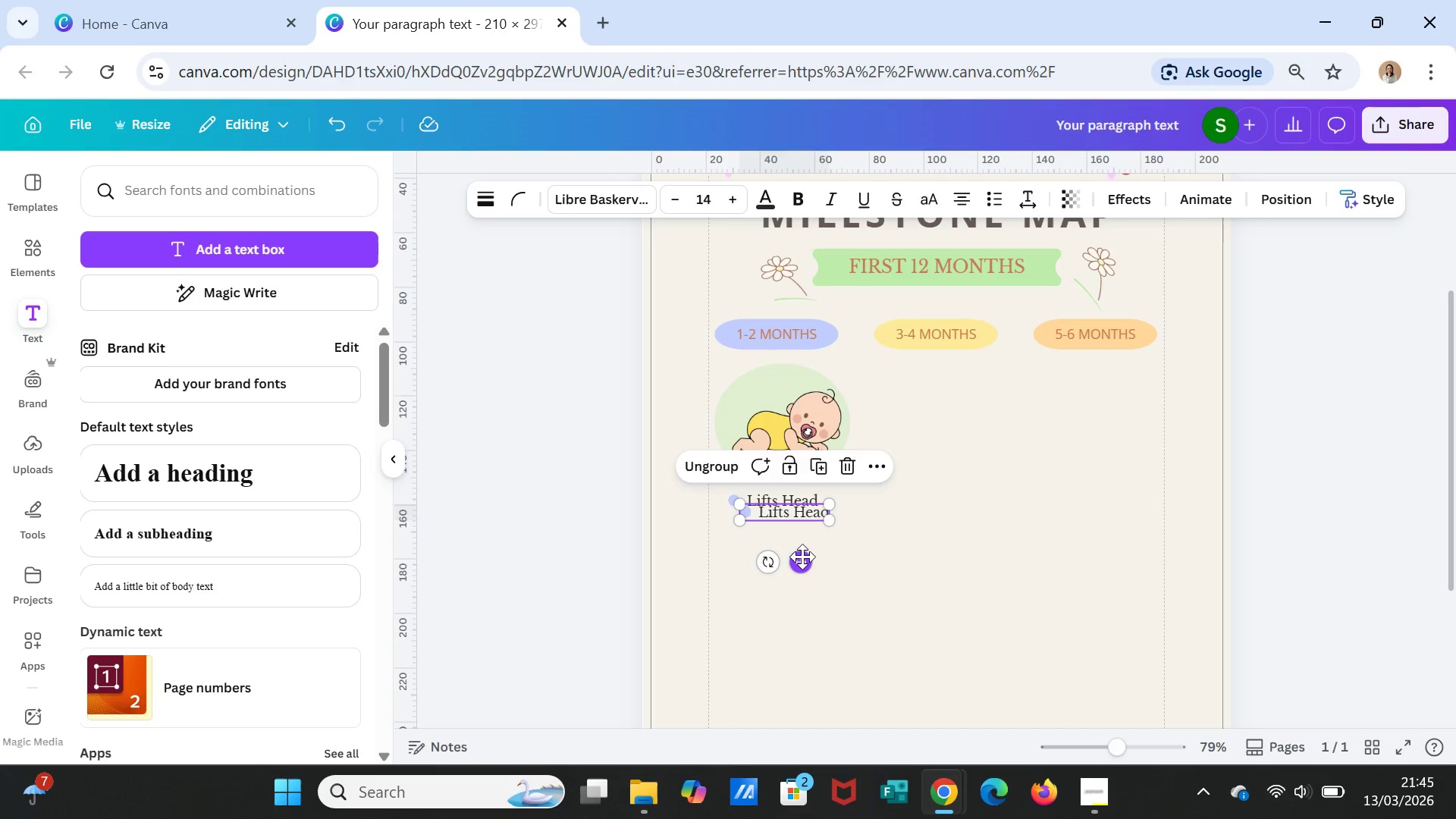 
left_click_drag(start_coordinate=[802, 560], to_coordinate=[789, 571])
 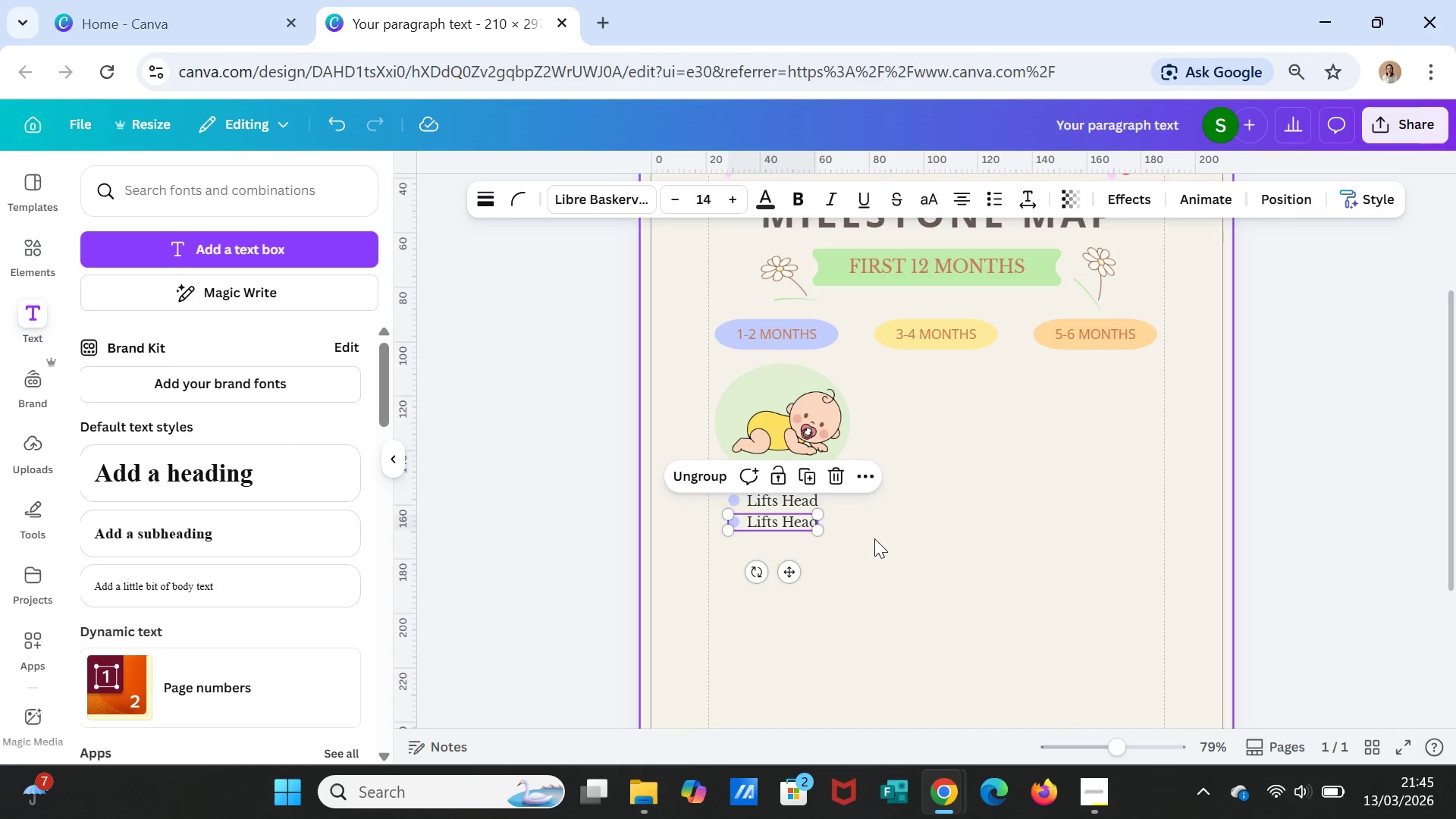 
left_click([874, 538])
 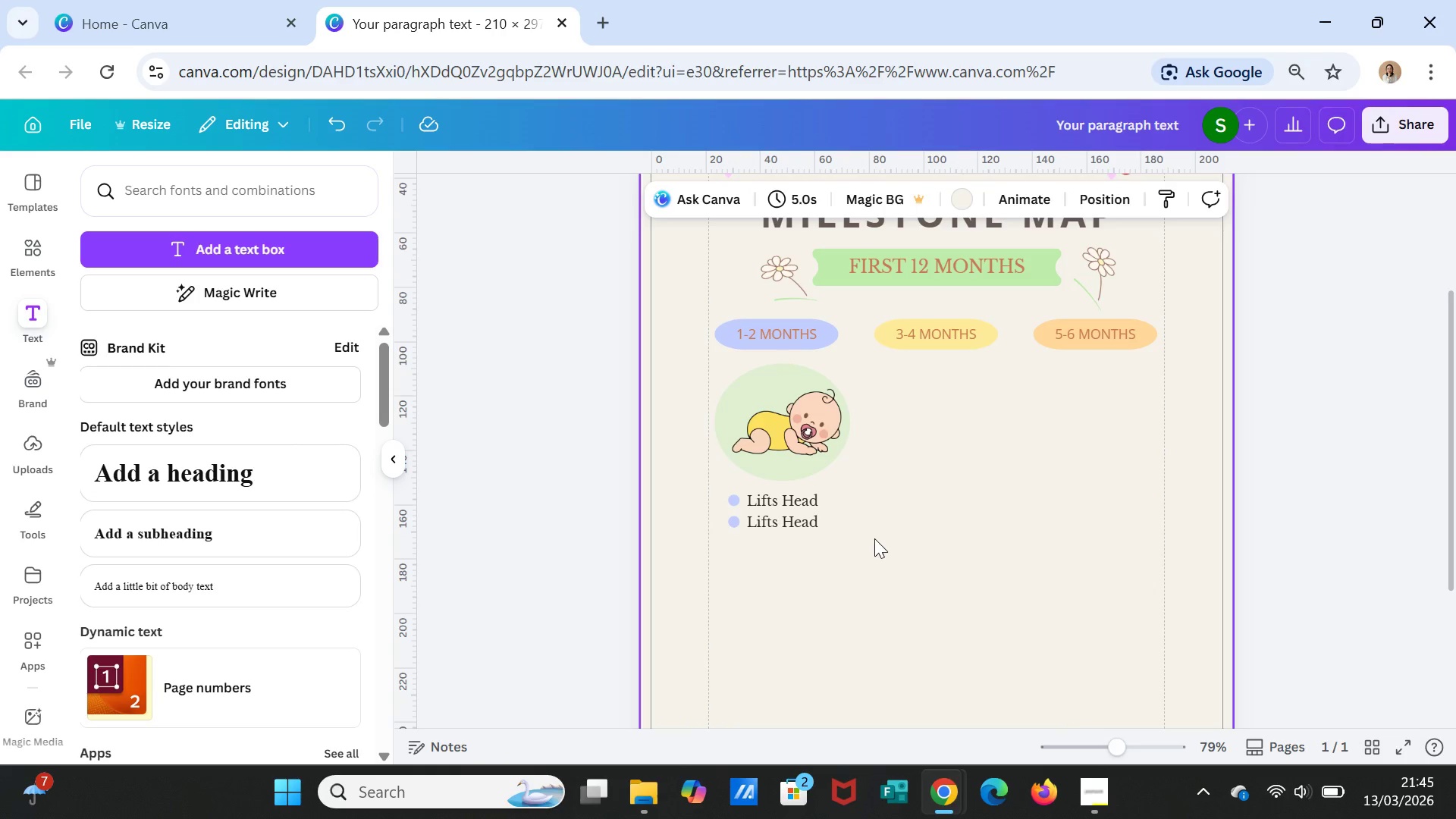 
double_click([800, 520])
 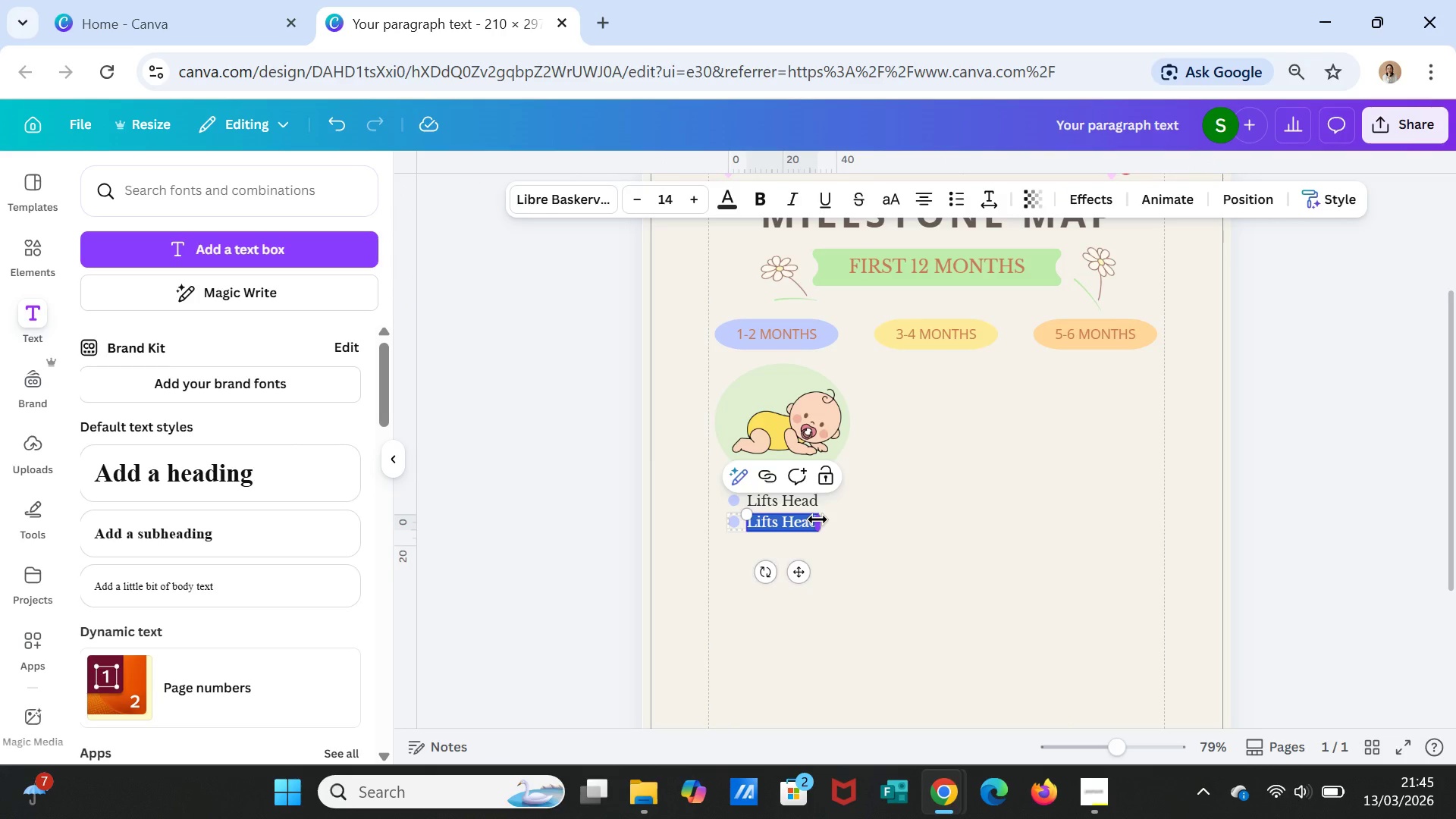 
key(CapsLock)
 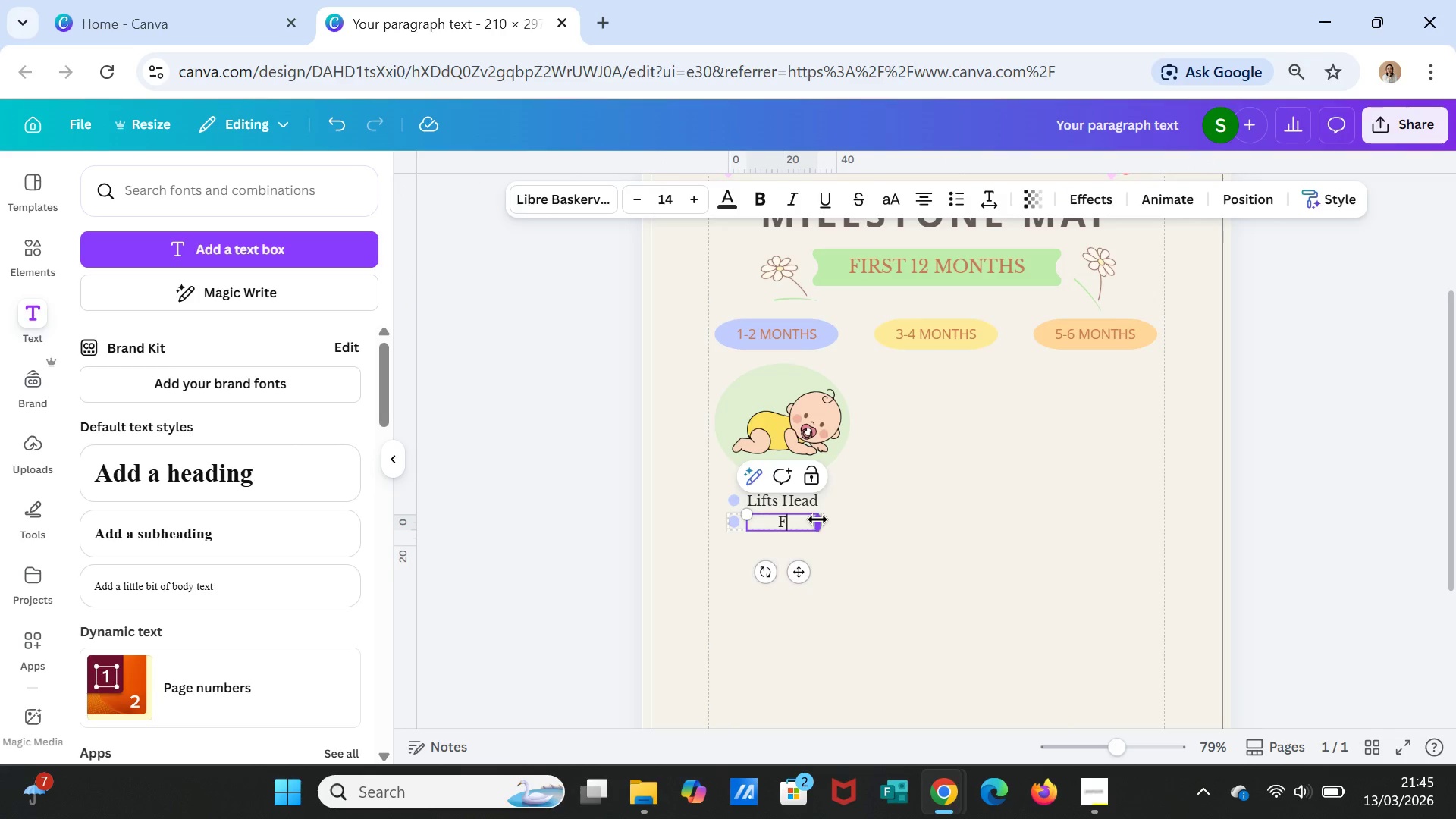 
key(F)
 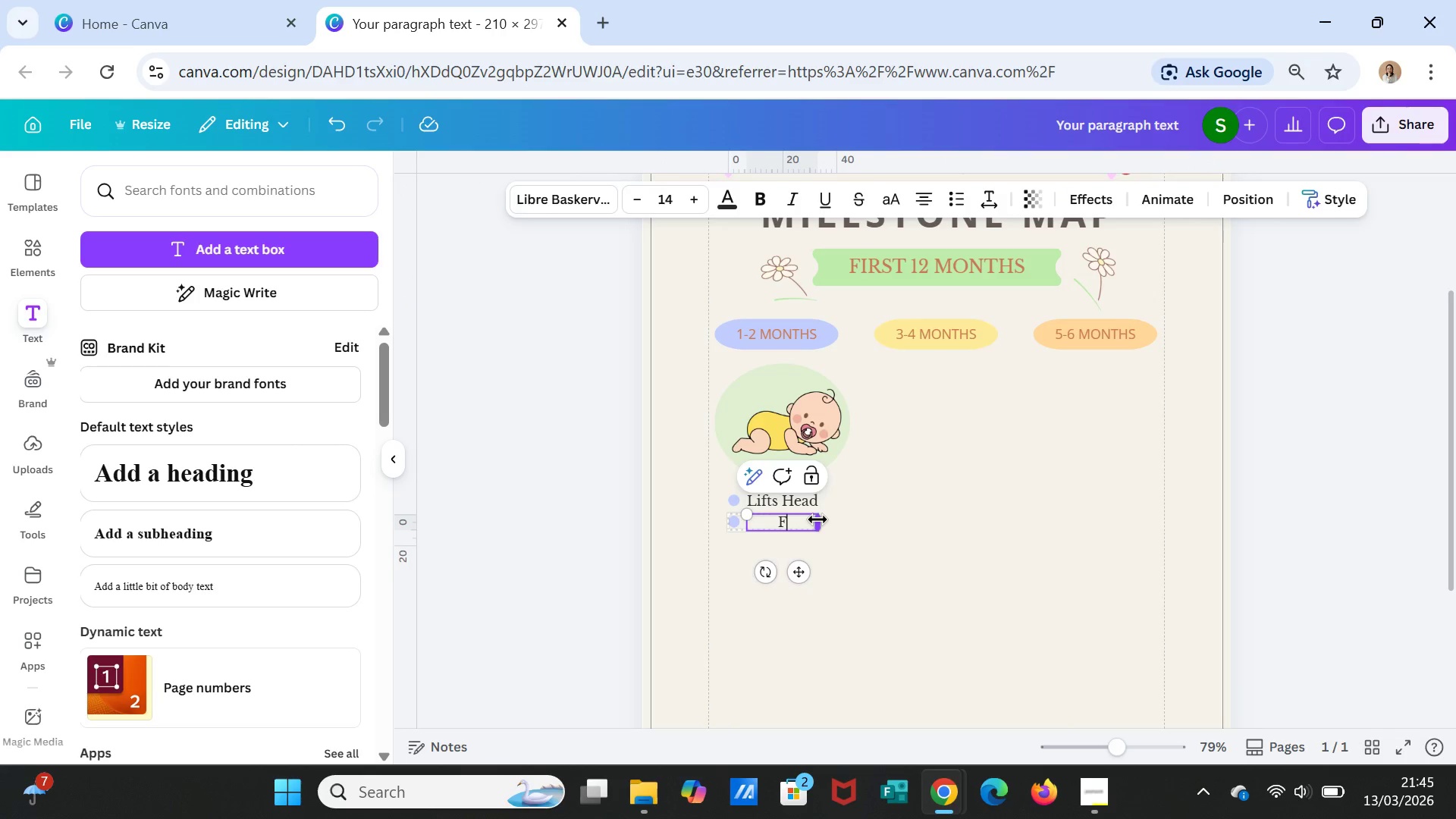 
key(CapsLock)
 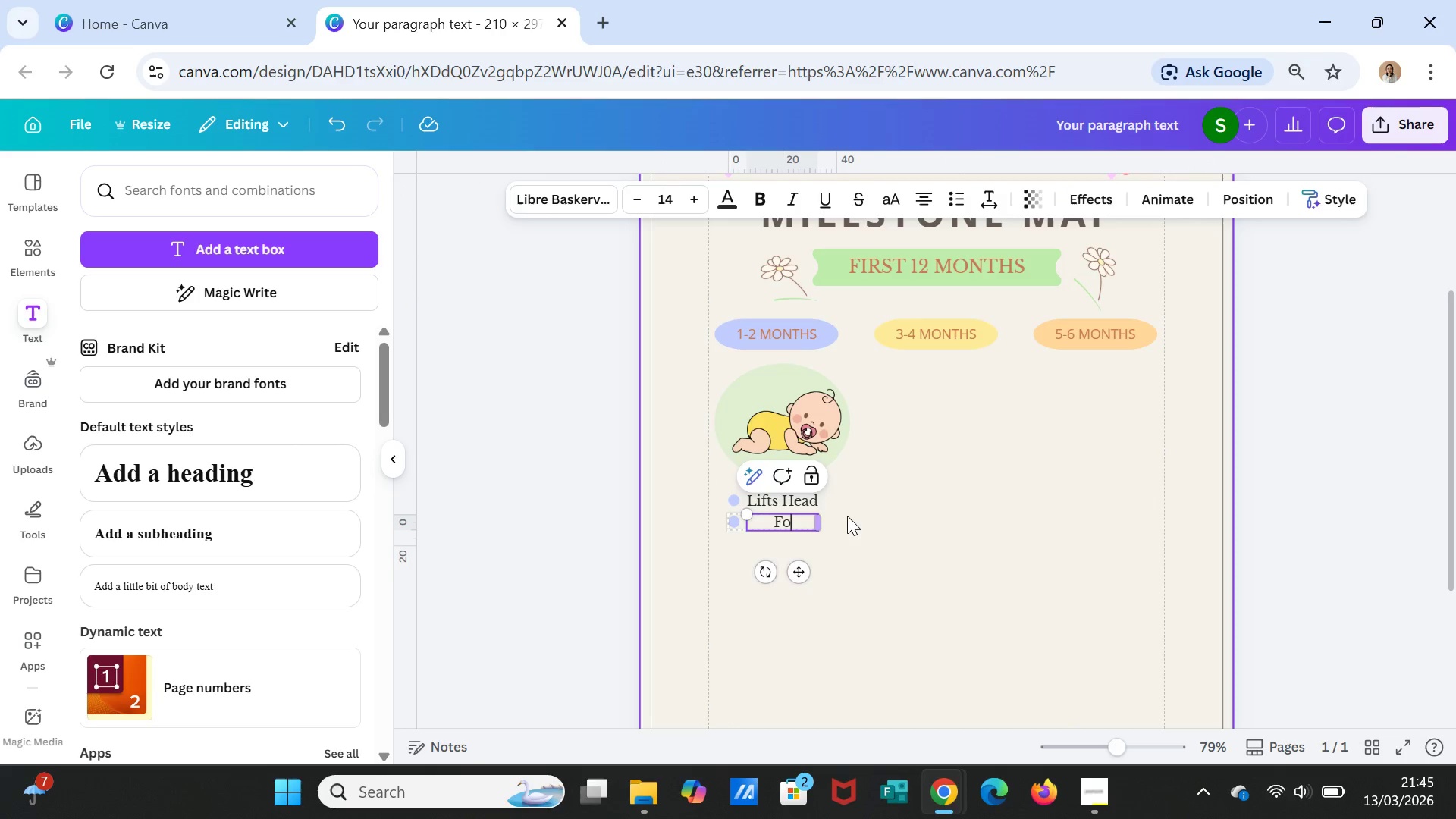 
key(O)
 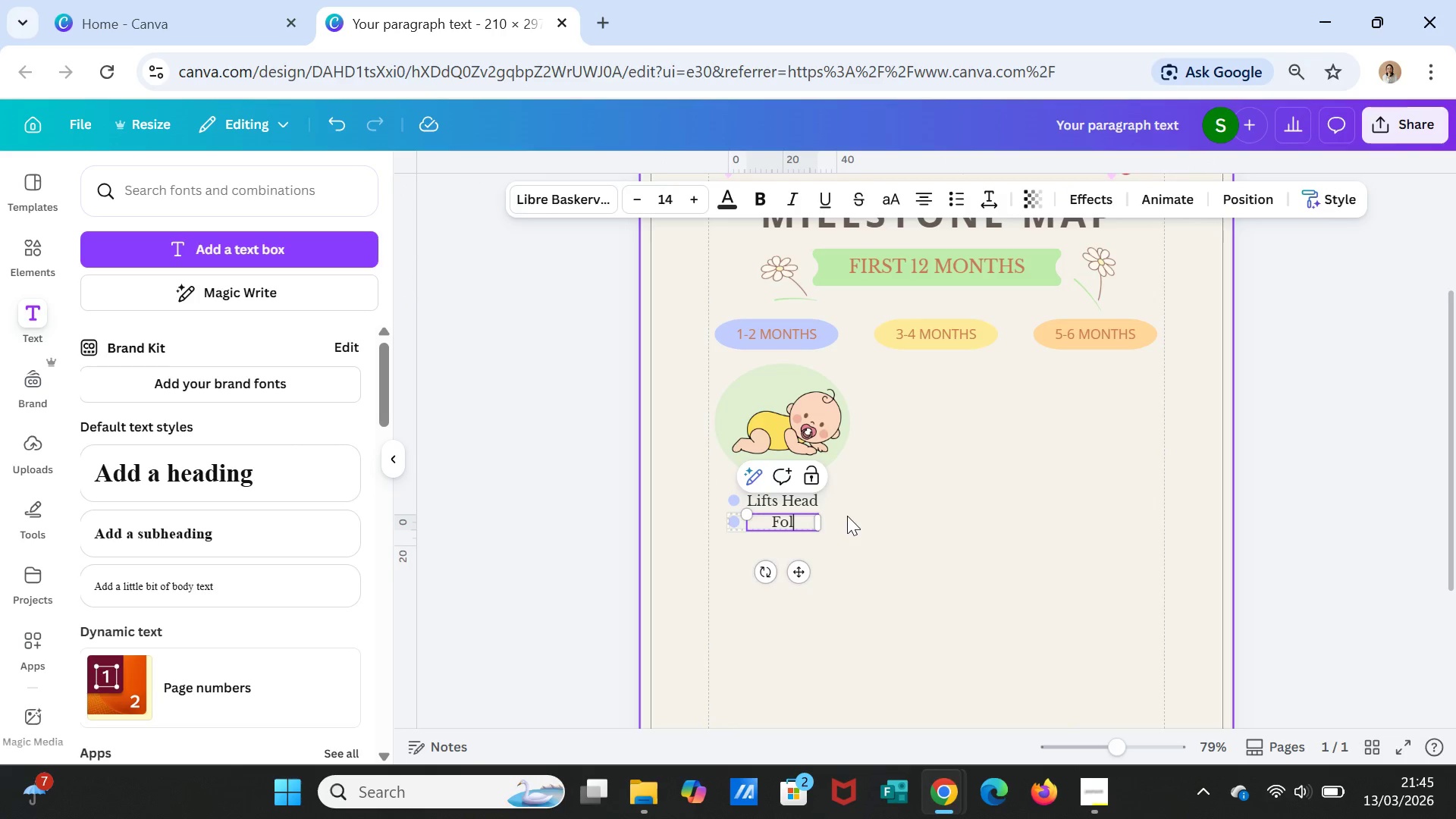 
type(llows Faces)
 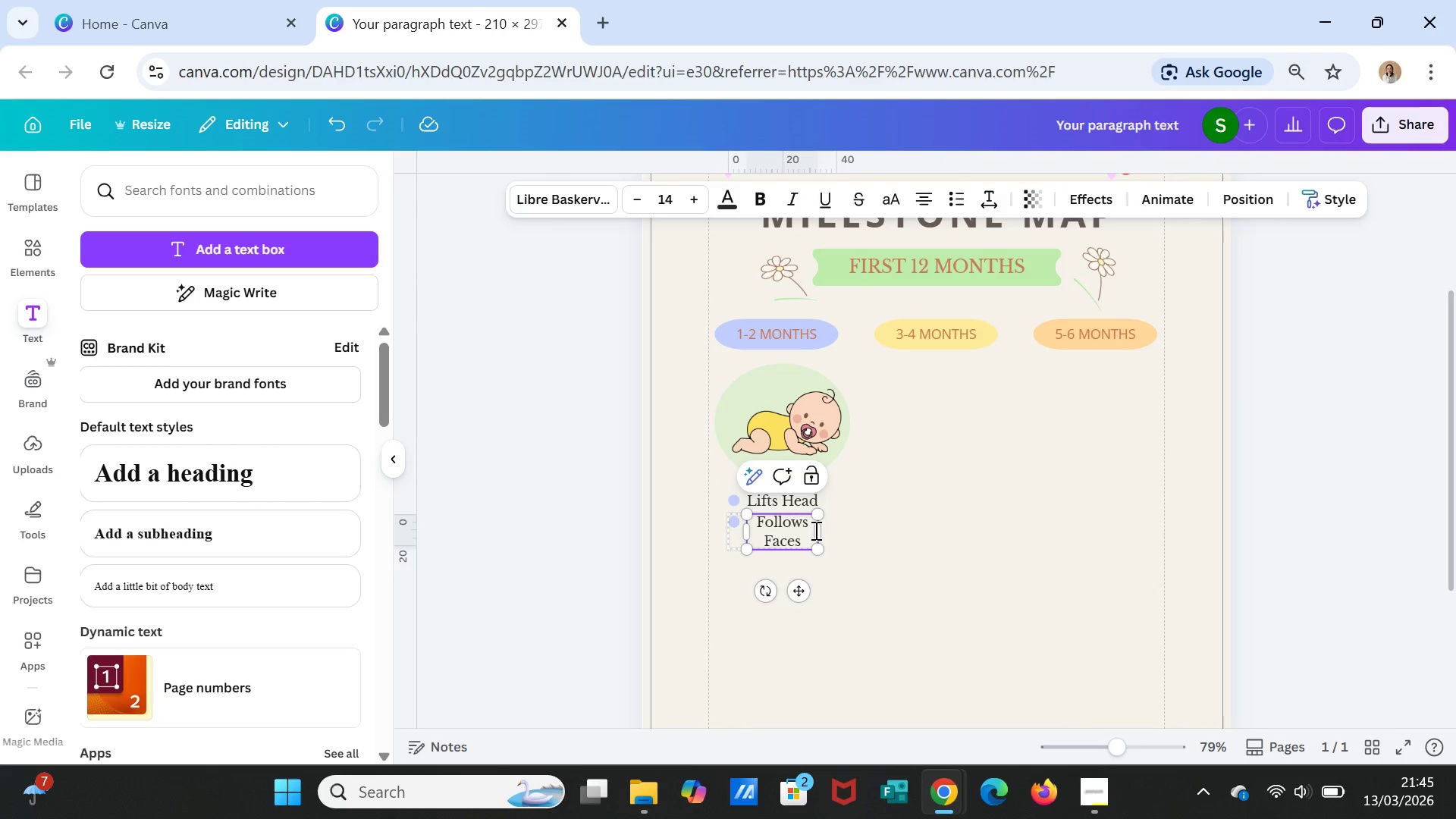 
left_click_drag(start_coordinate=[819, 530], to_coordinate=[846, 523])
 